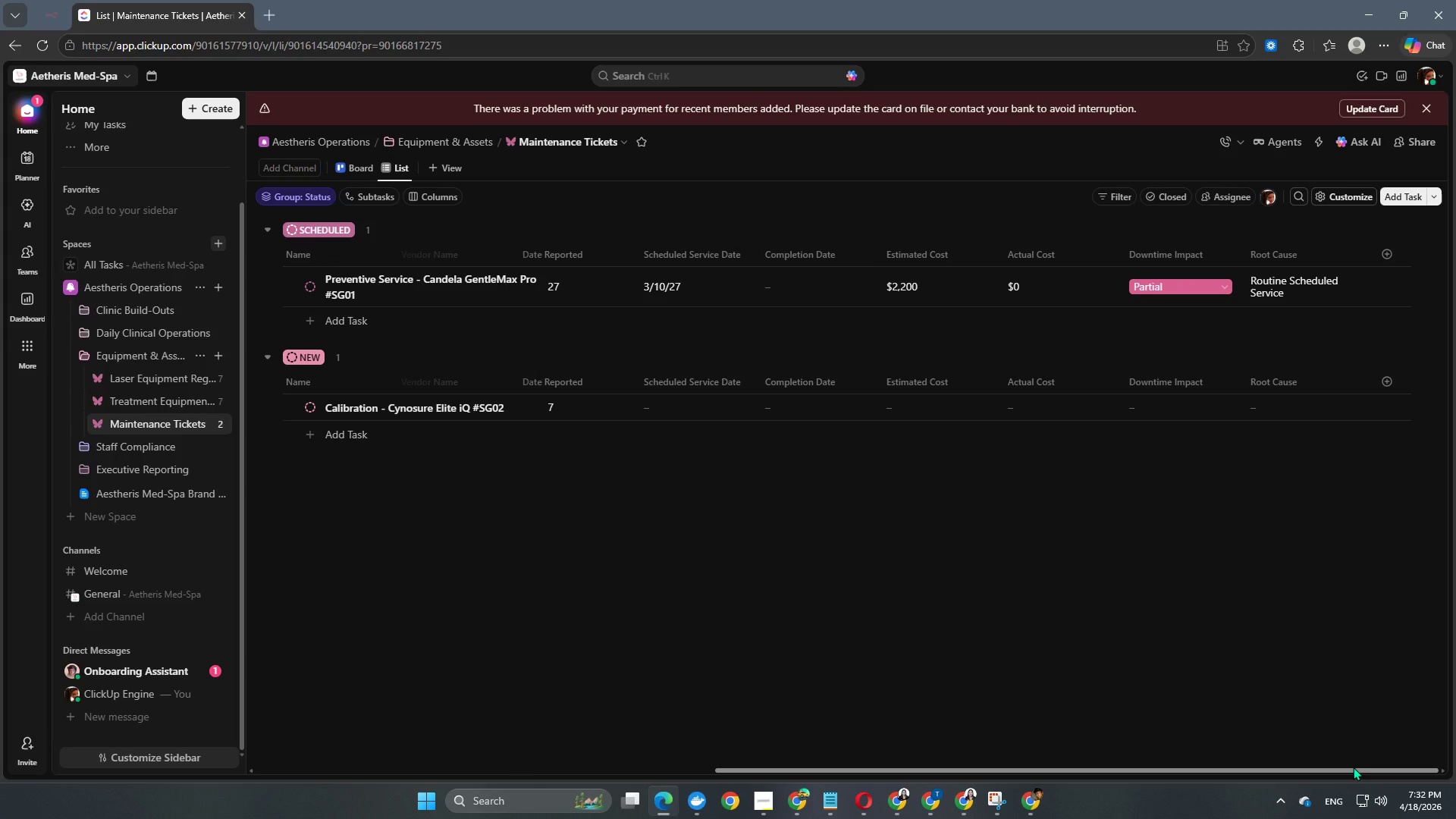 
key(Numpad8)
 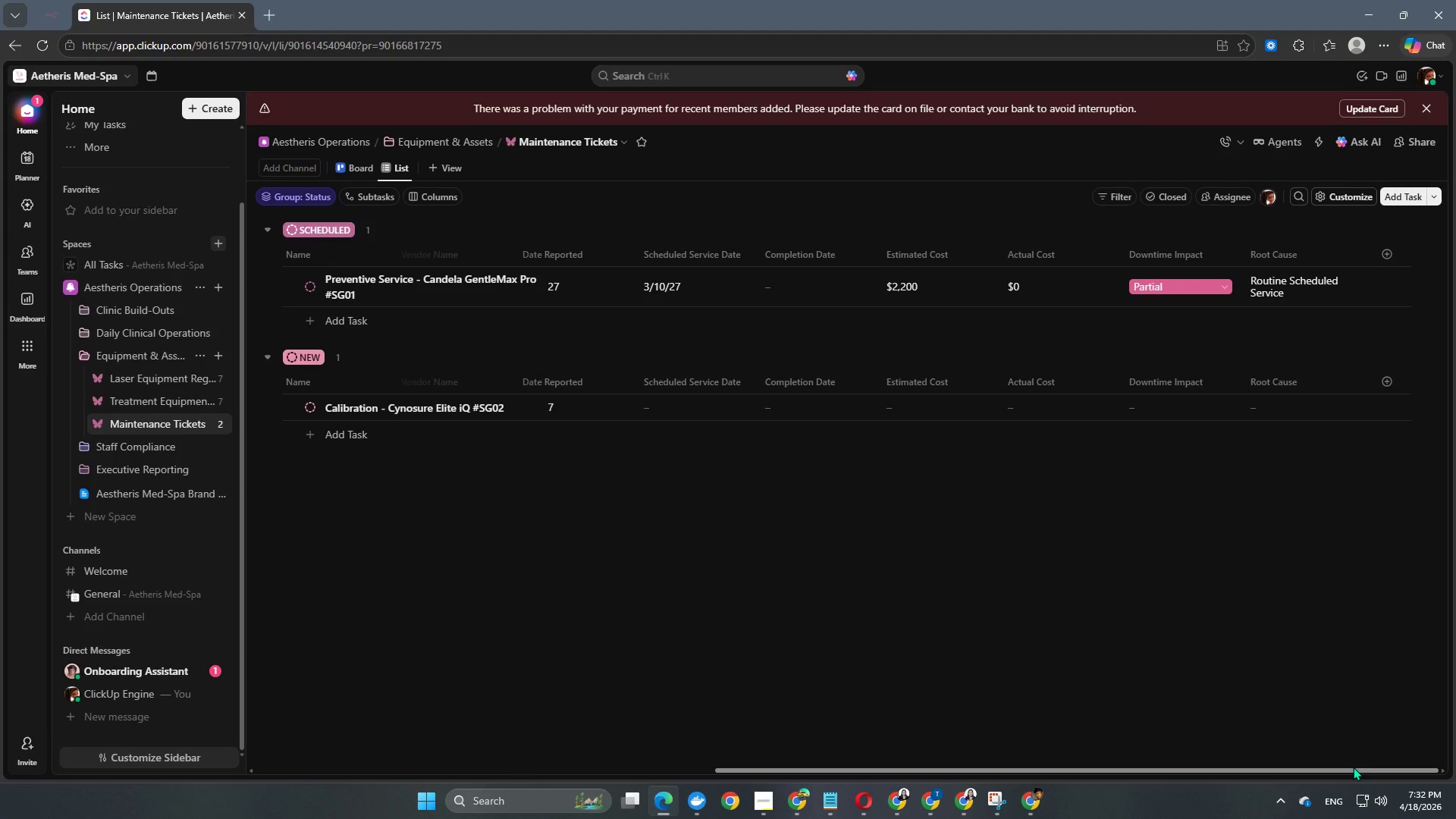 
key(NumpadEnter)
 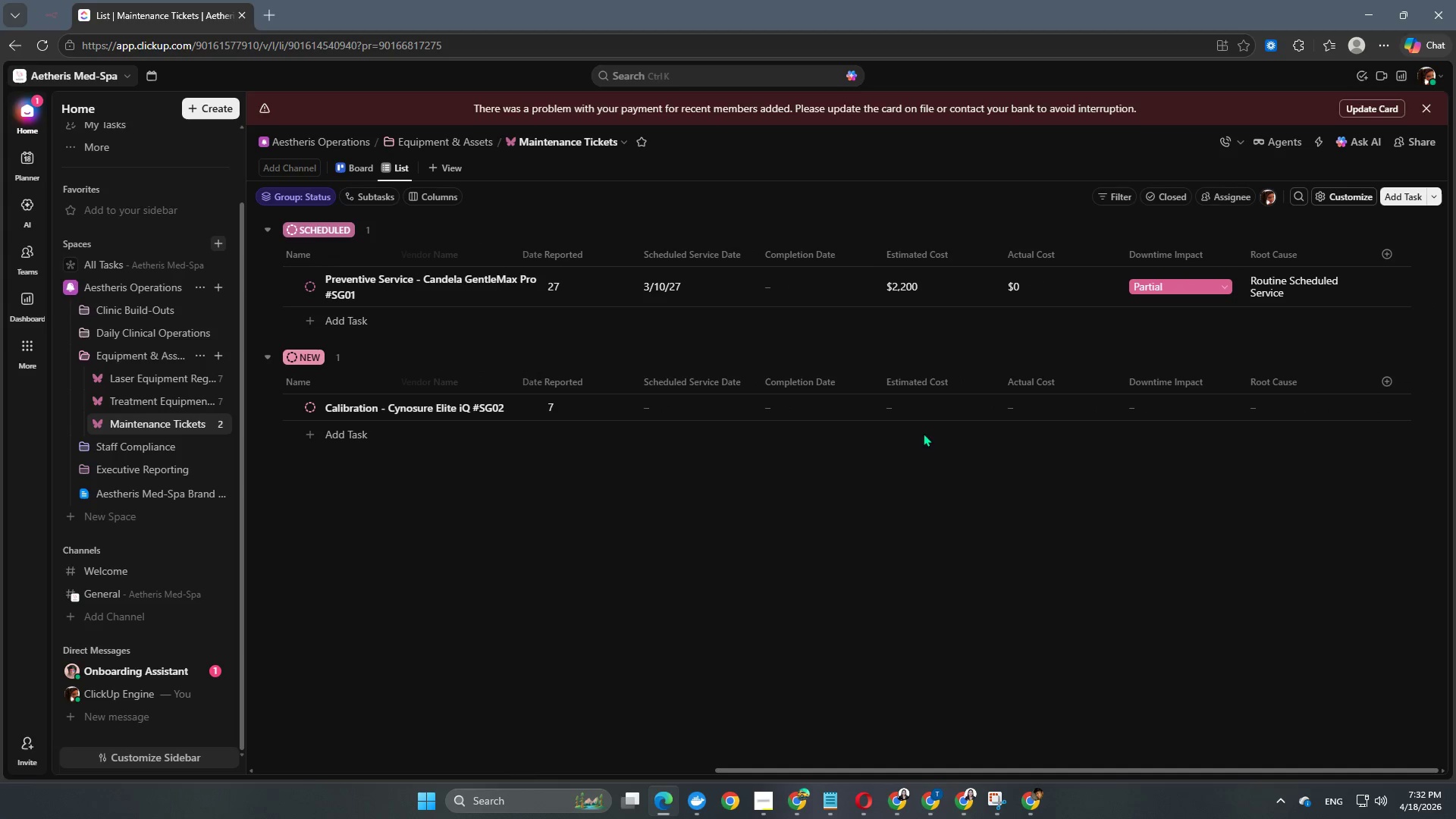 
left_click([705, 409])
 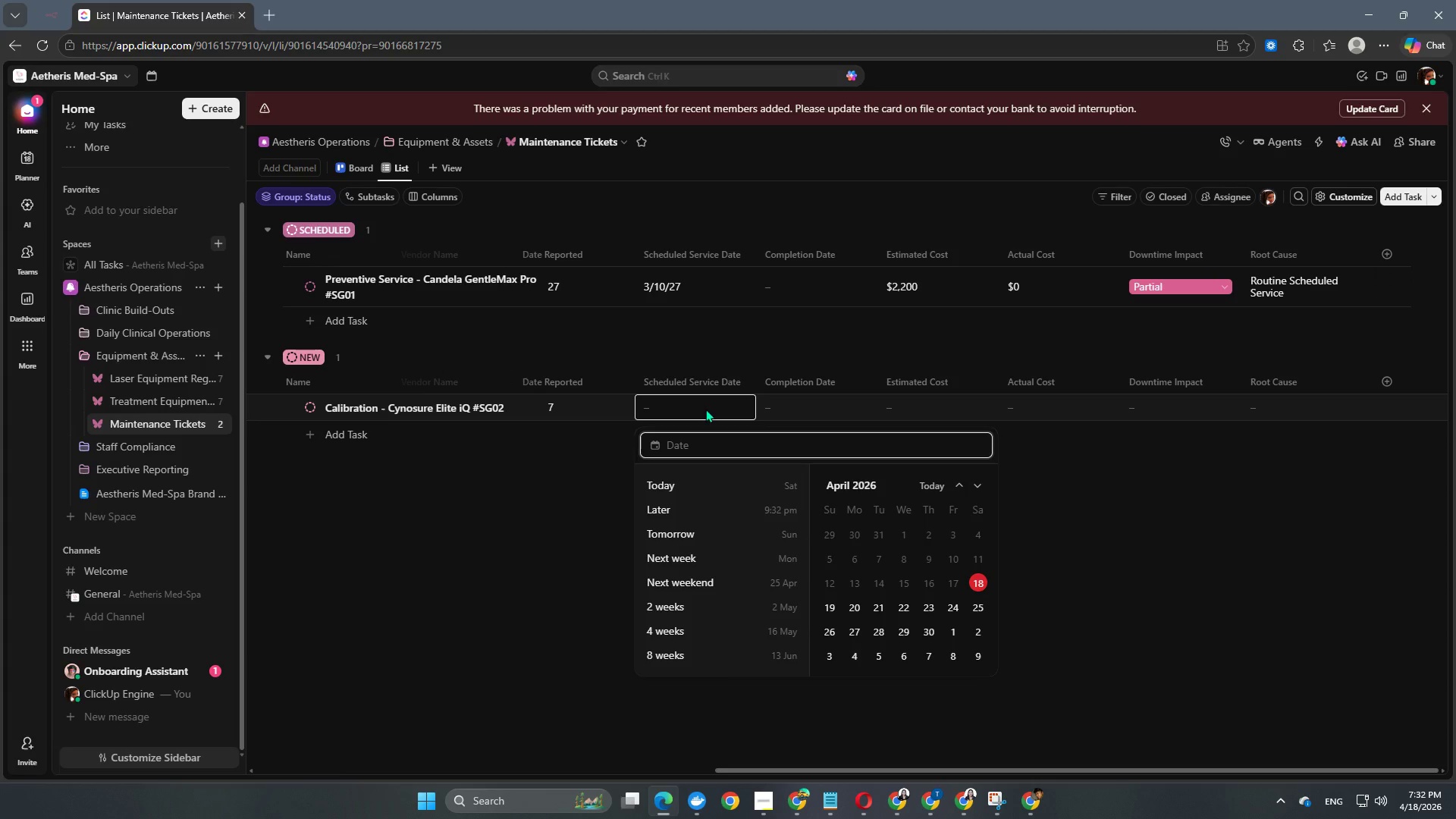 
key(Numpad2)
 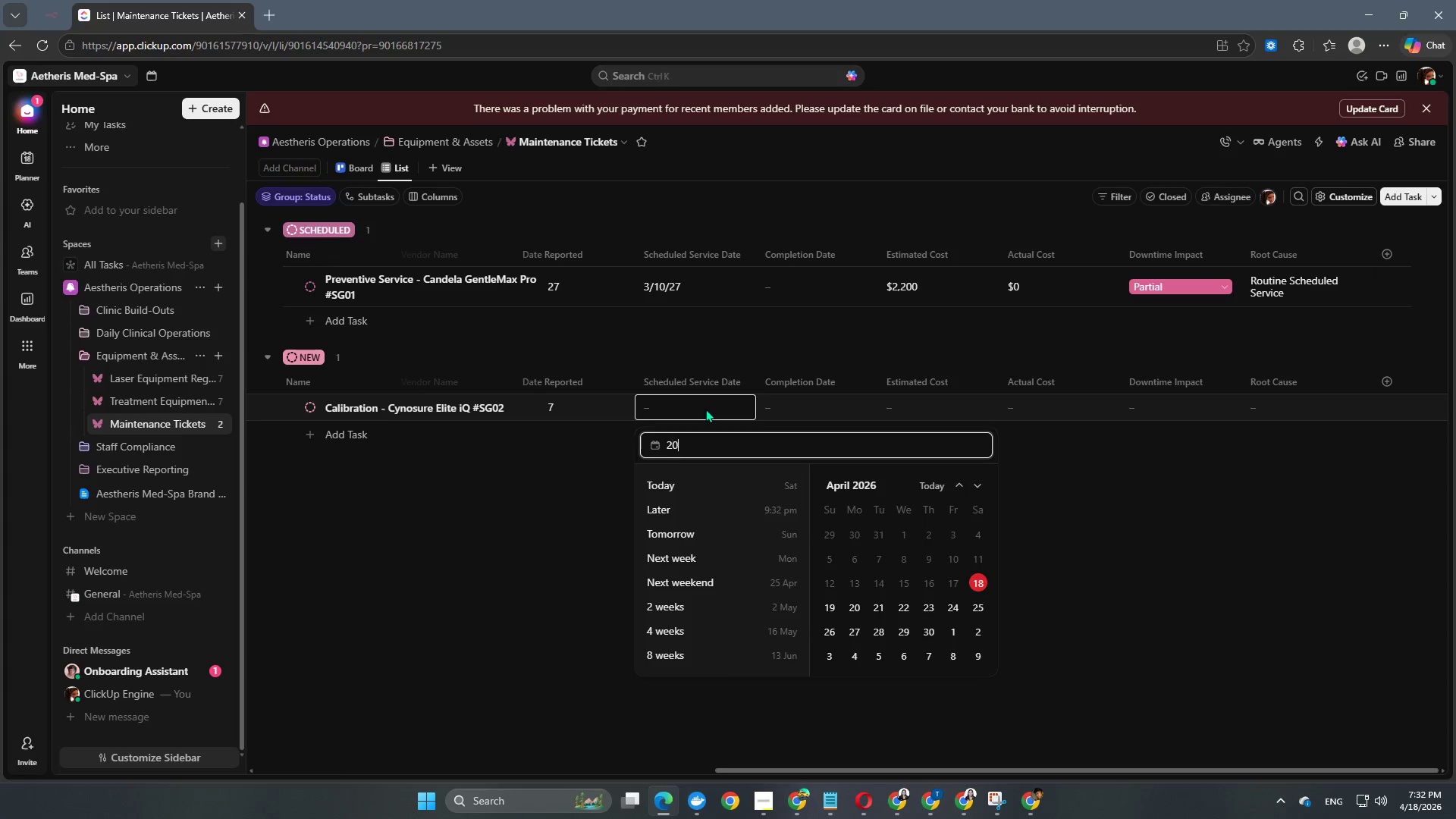 
key(Numpad0)
 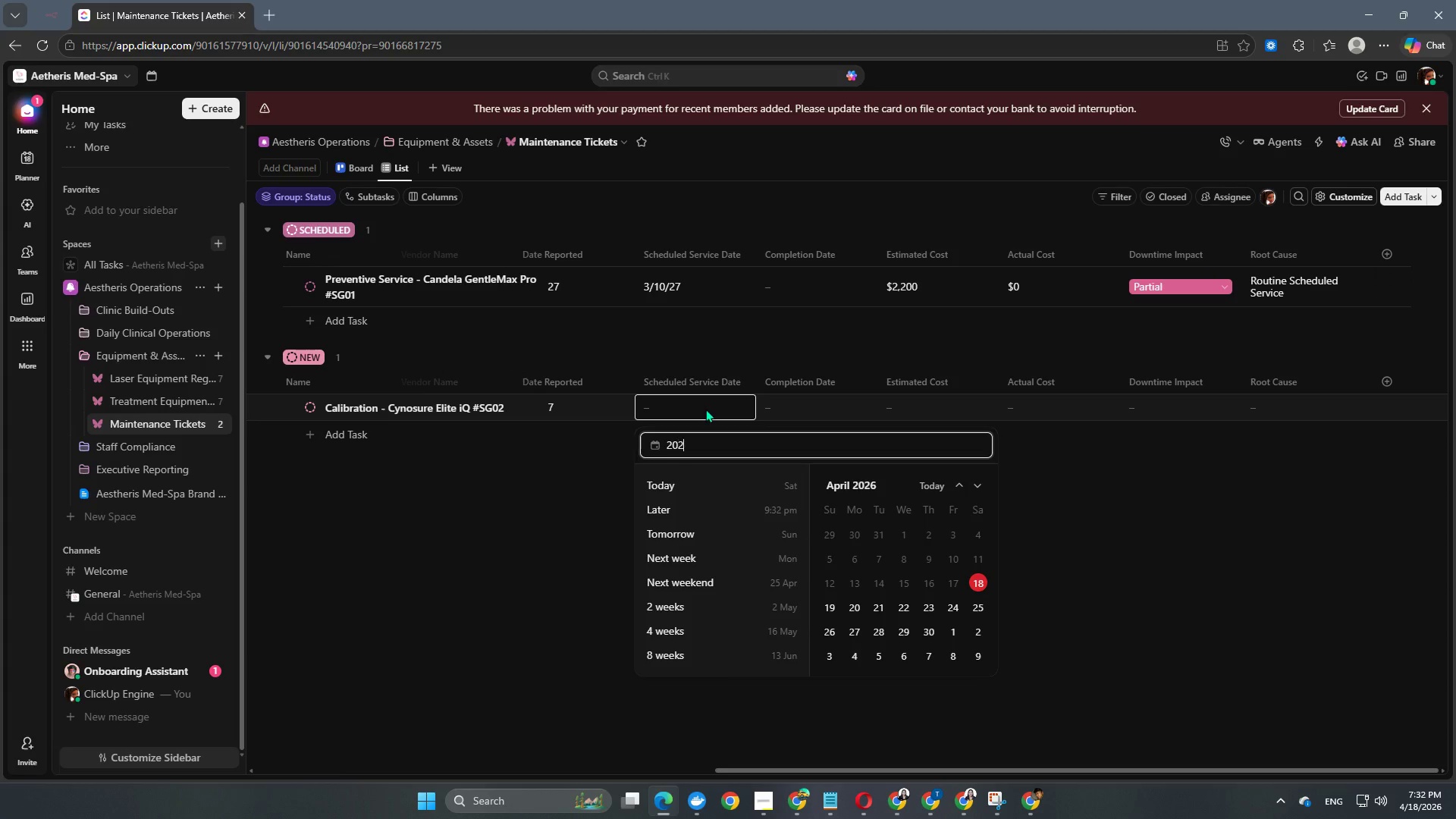 
key(Numpad2)
 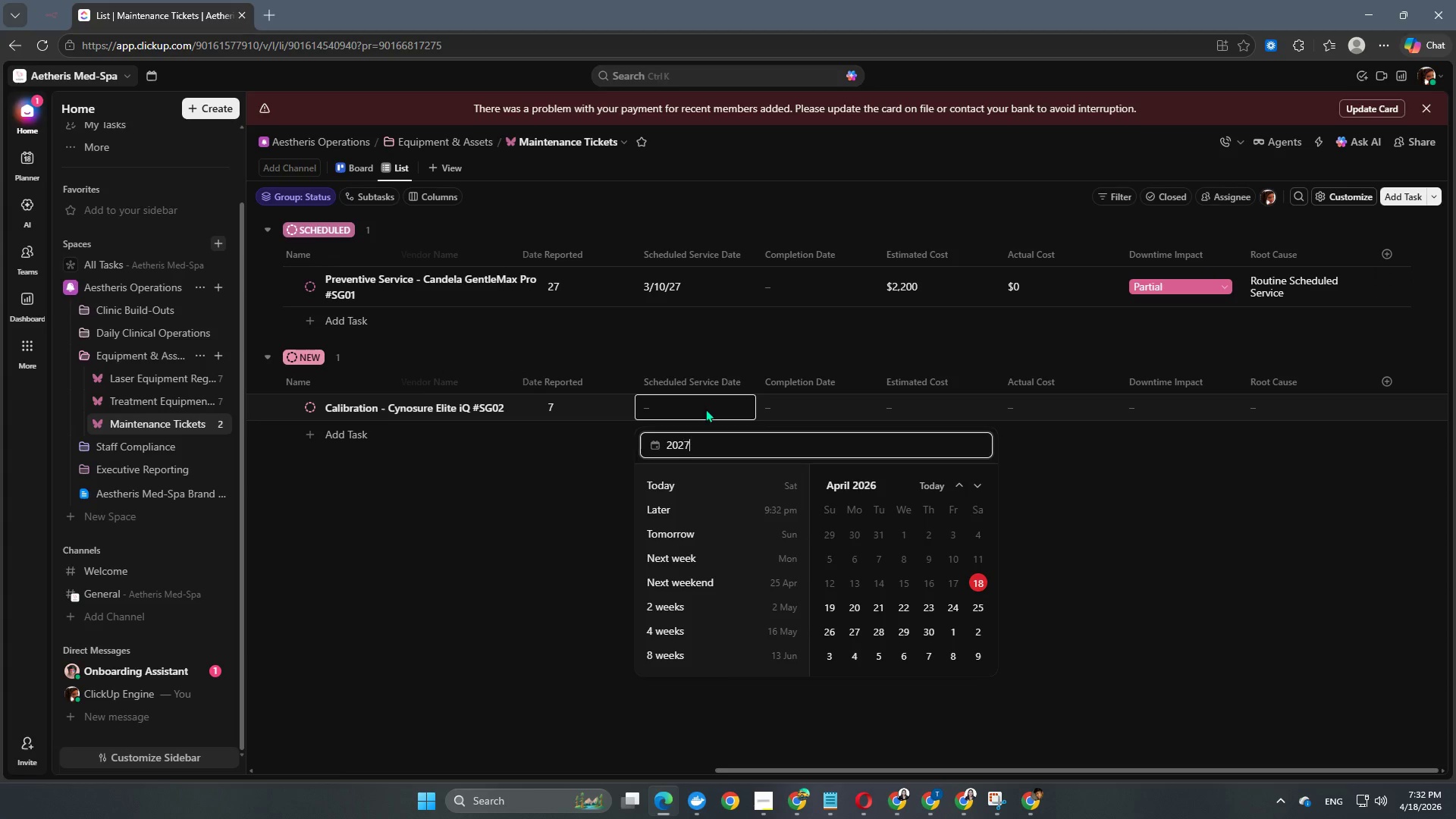 
key(Numpad7)
 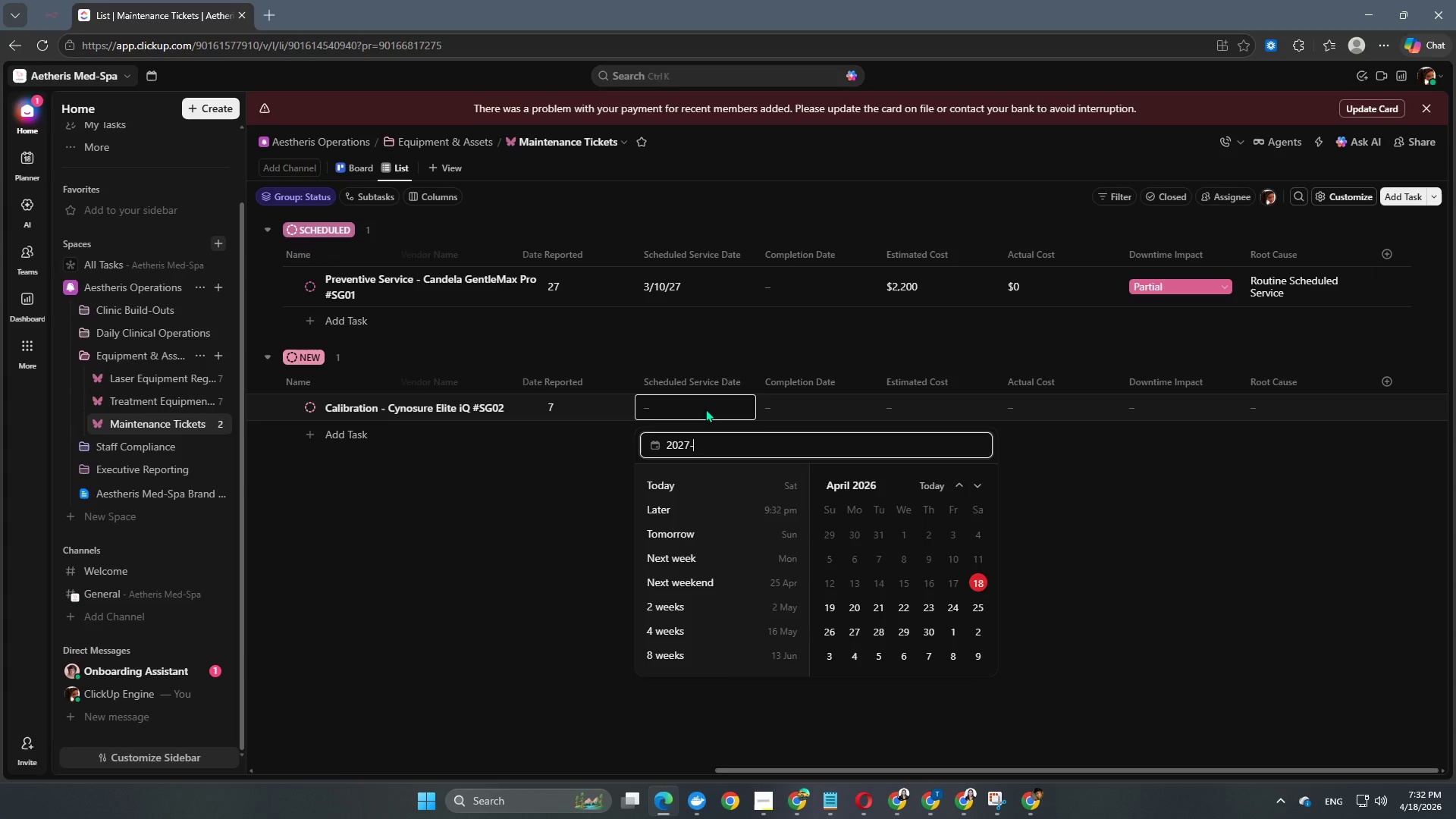 
key(NumpadSubtract)
 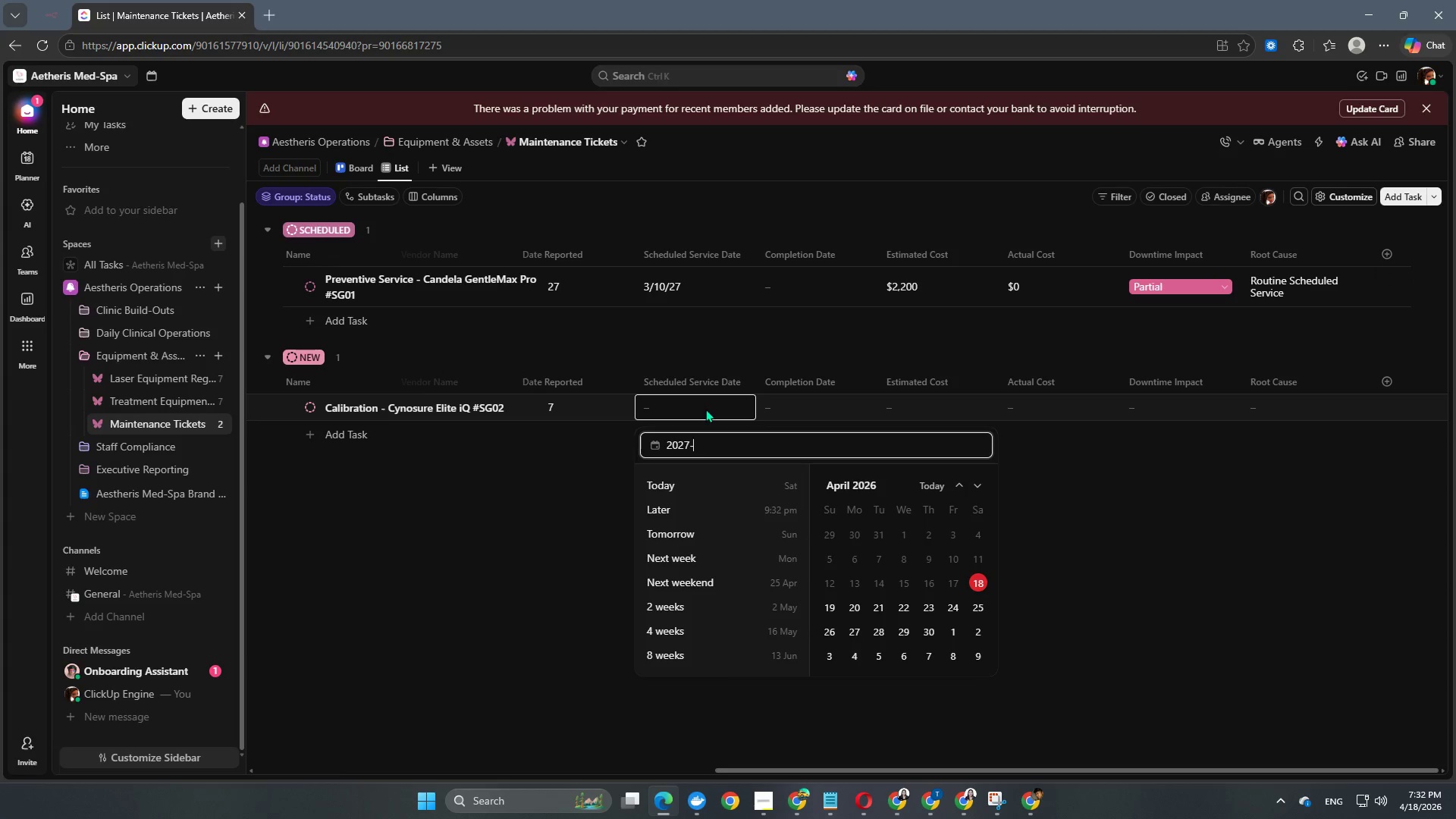 
key(NumpadMultiply)
 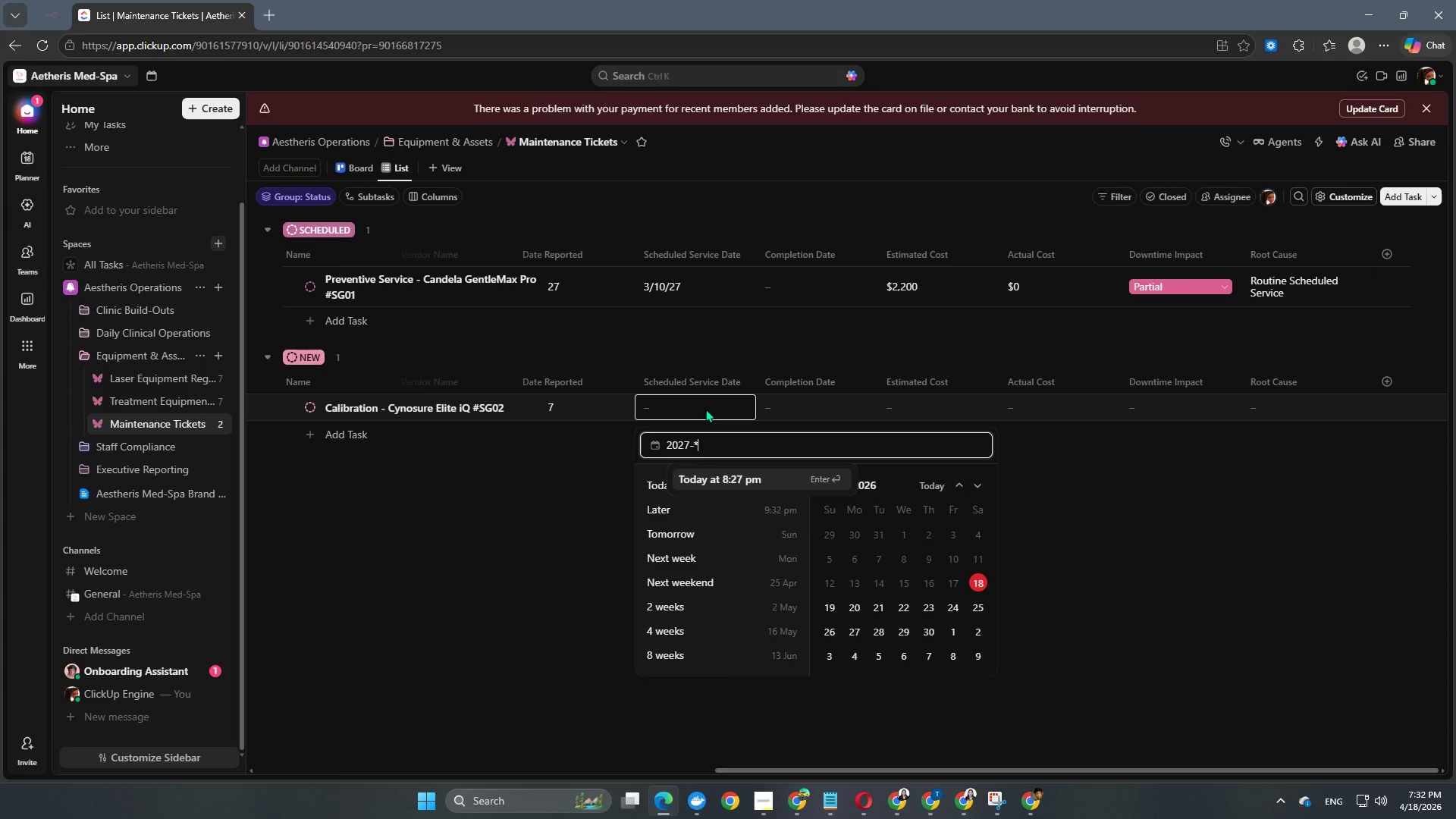 
key(Backspace)
 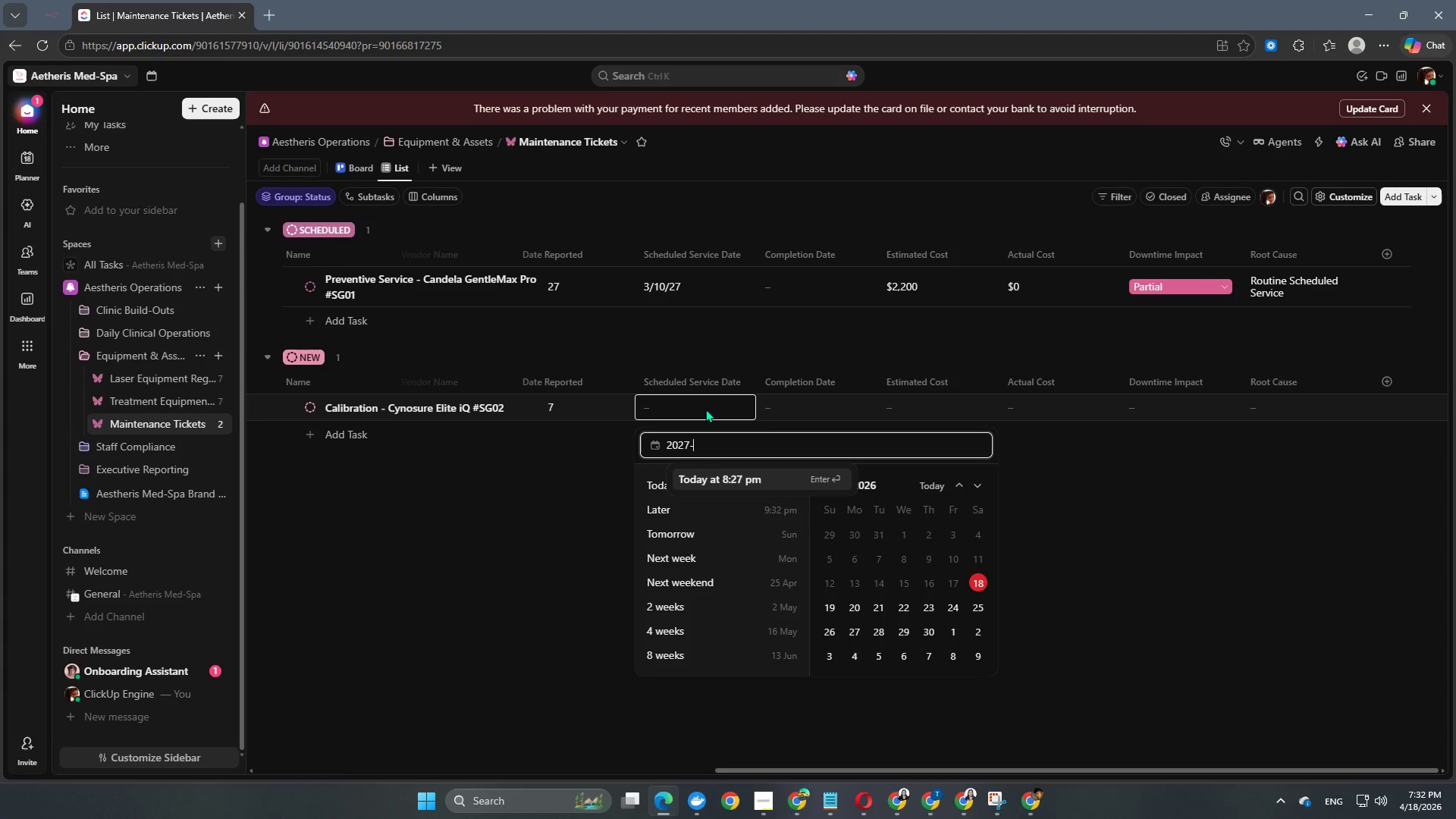 
key(Numpad0)
 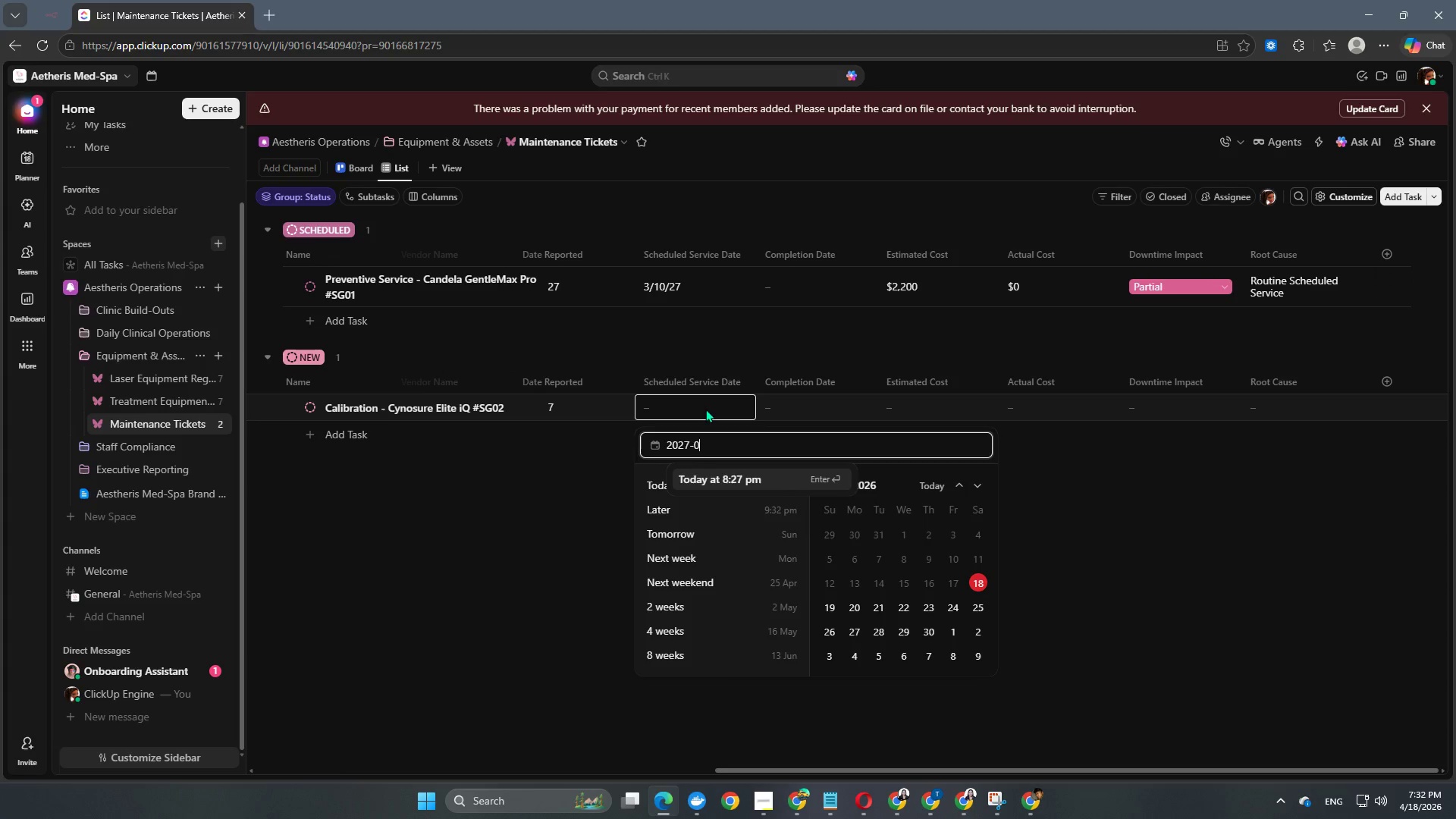 
key(Numpad3)
 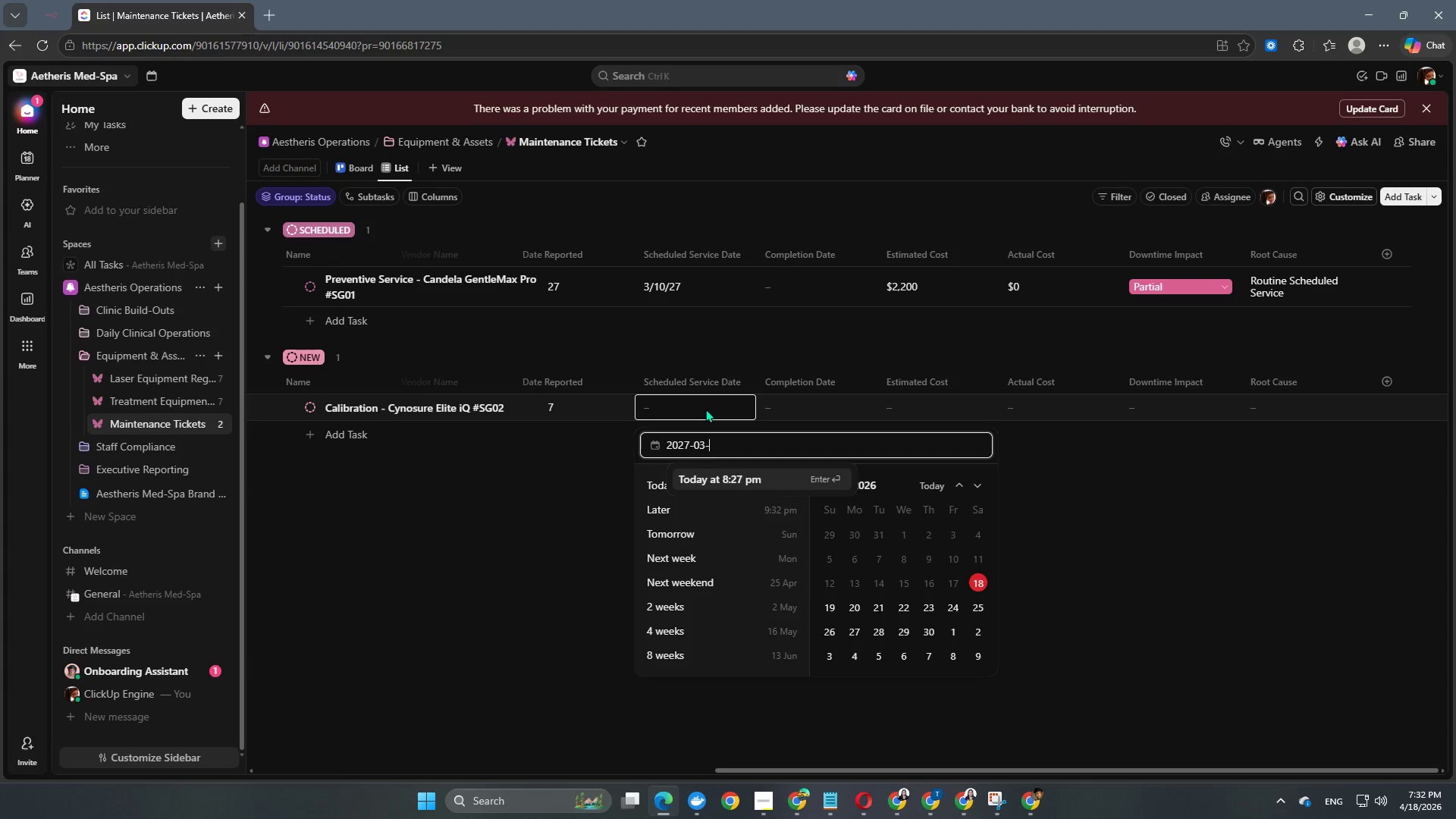 
key(NumpadSubtract)
 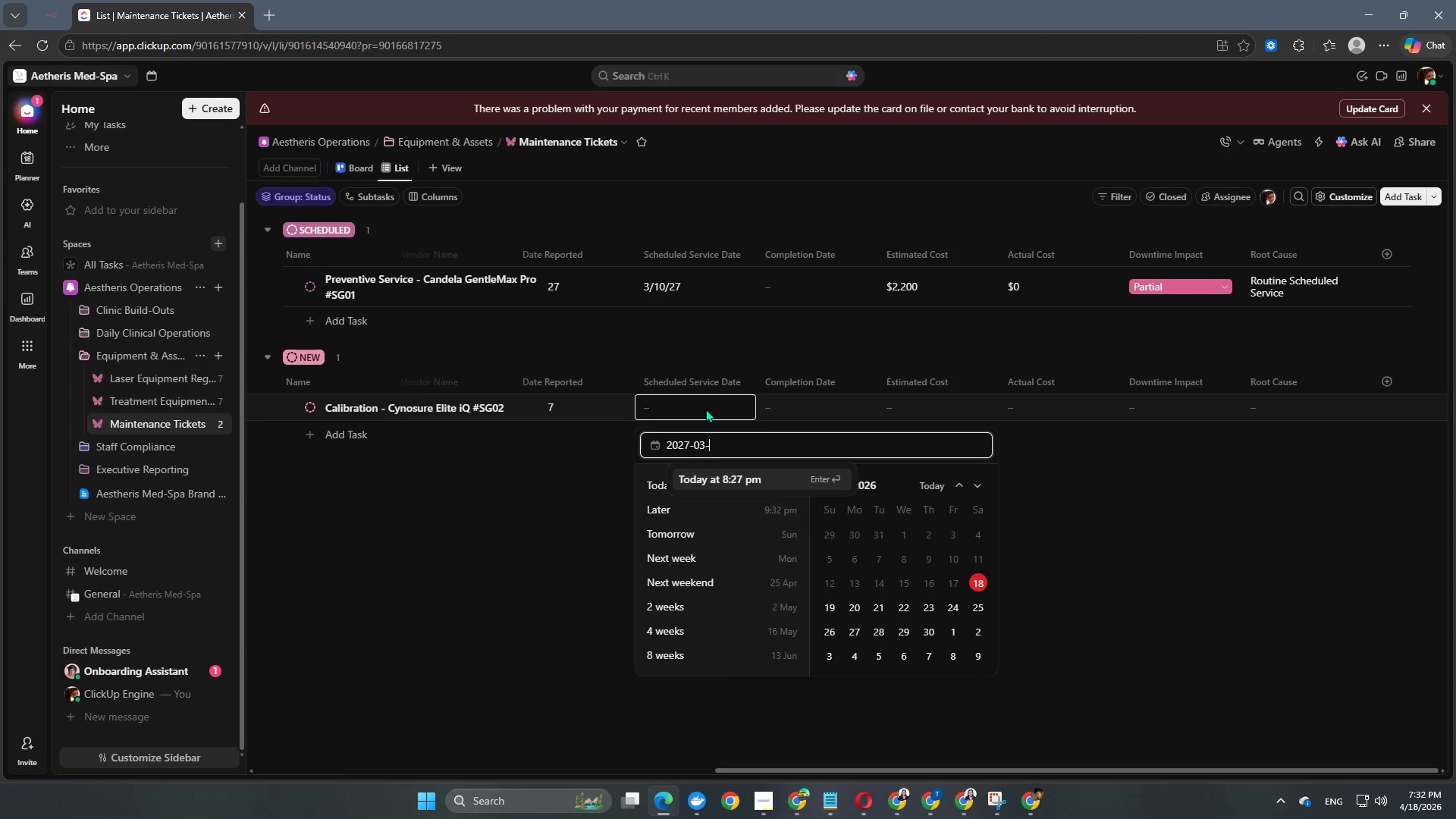 
key(Numpad1)
 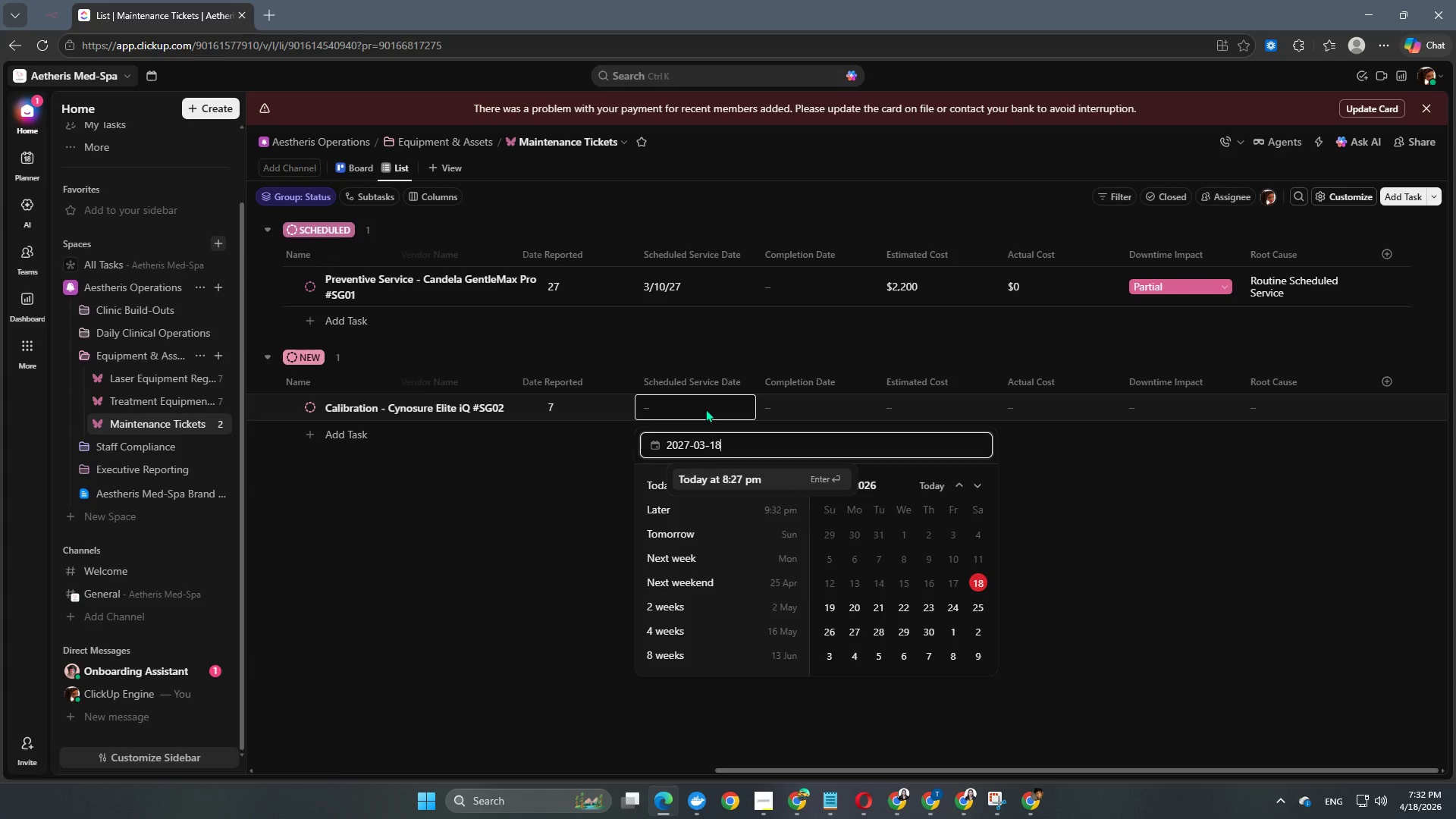 
key(Numpad8)
 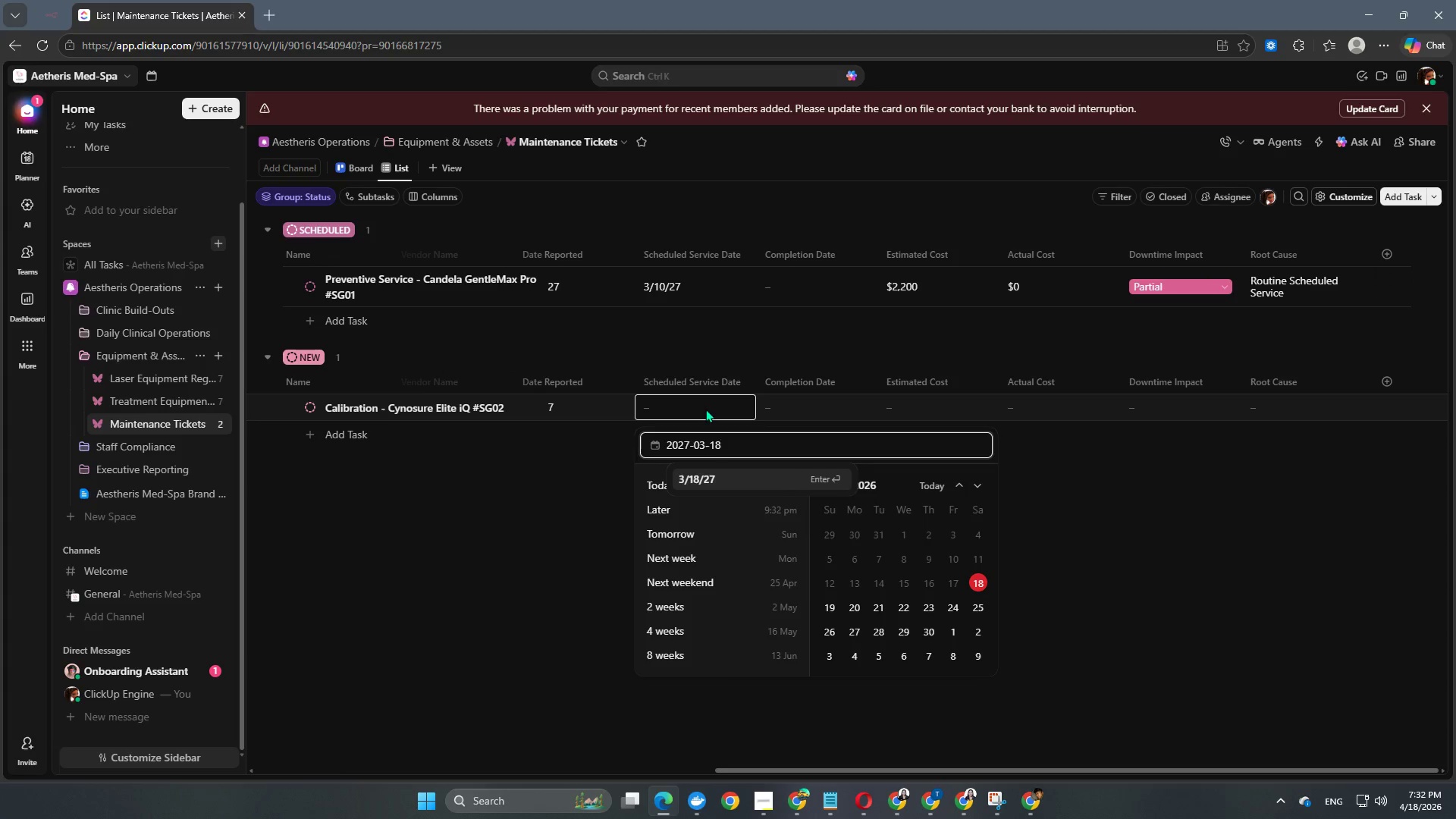 
key(NumpadEnter)
 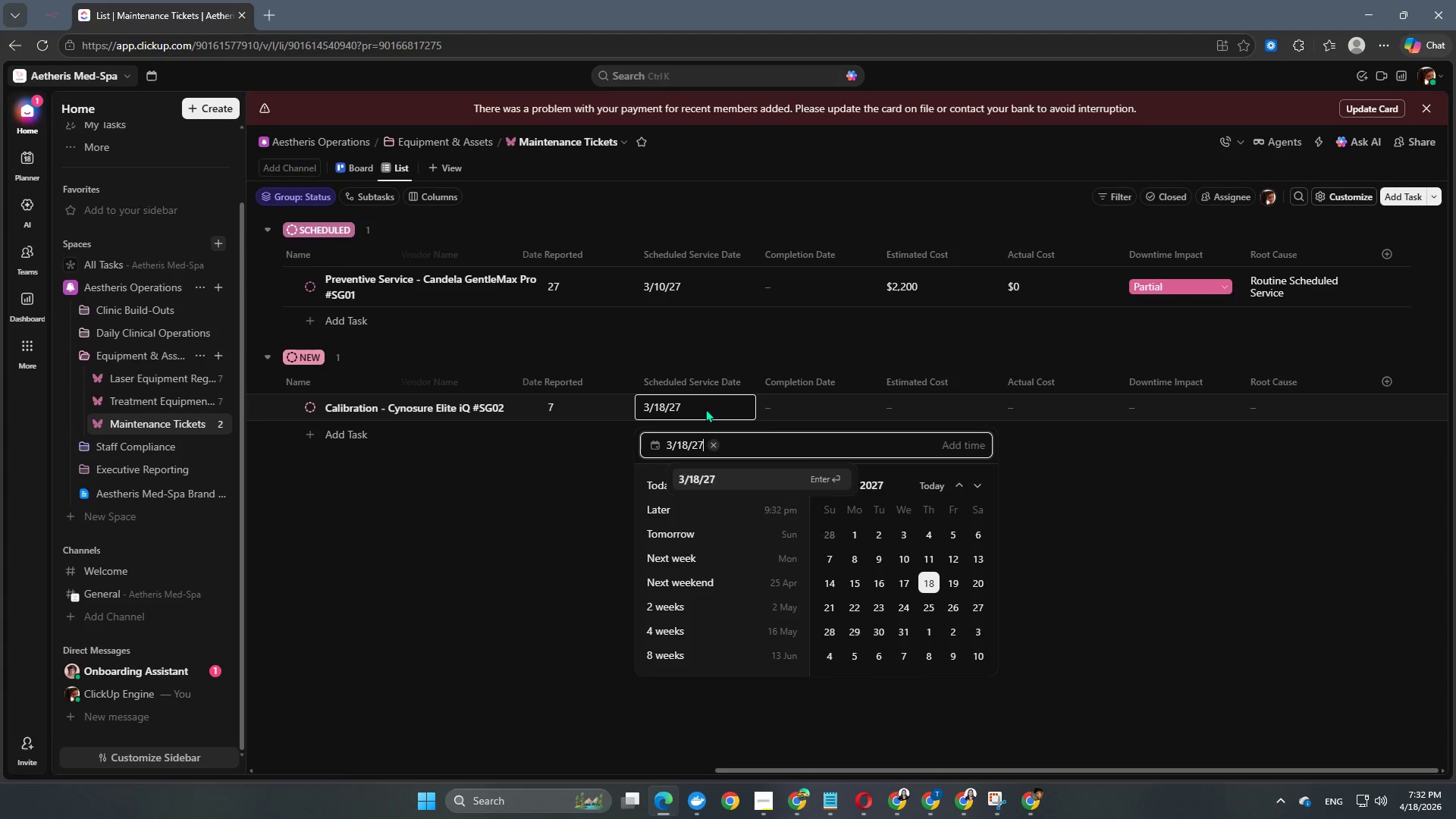 
key(NumpadEnter)
 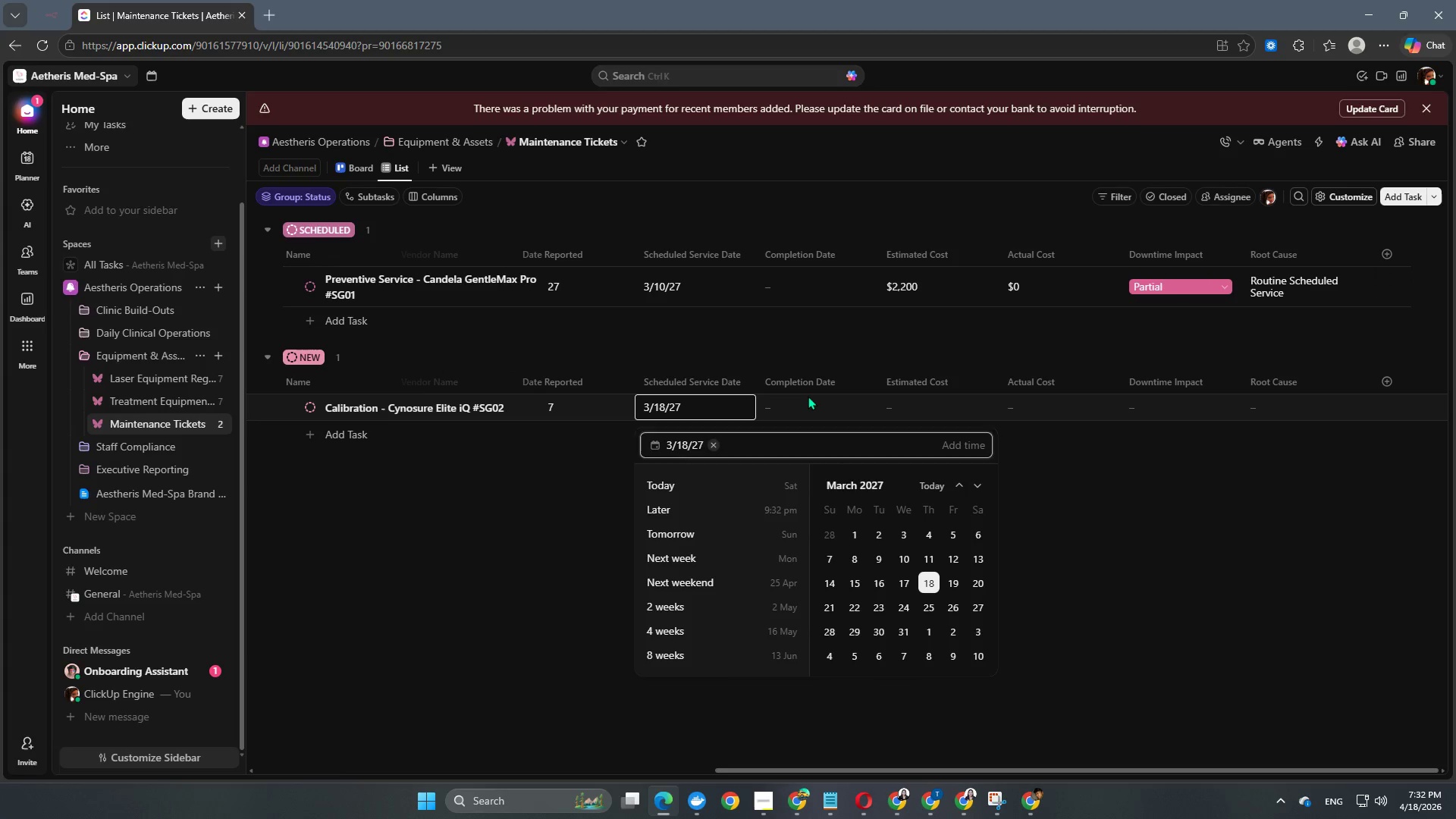 
double_click([808, 399])
 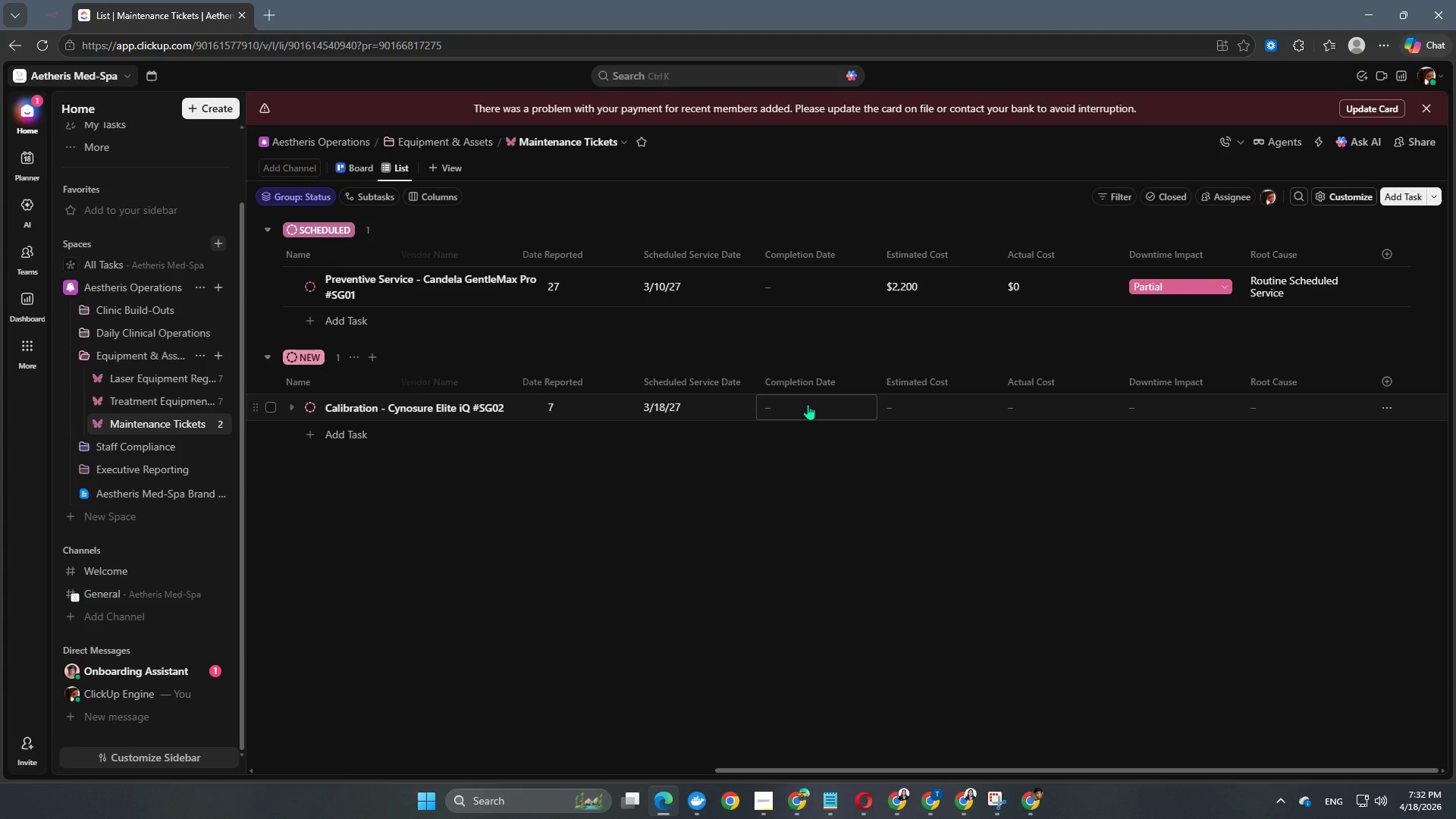 
left_click([808, 404])
 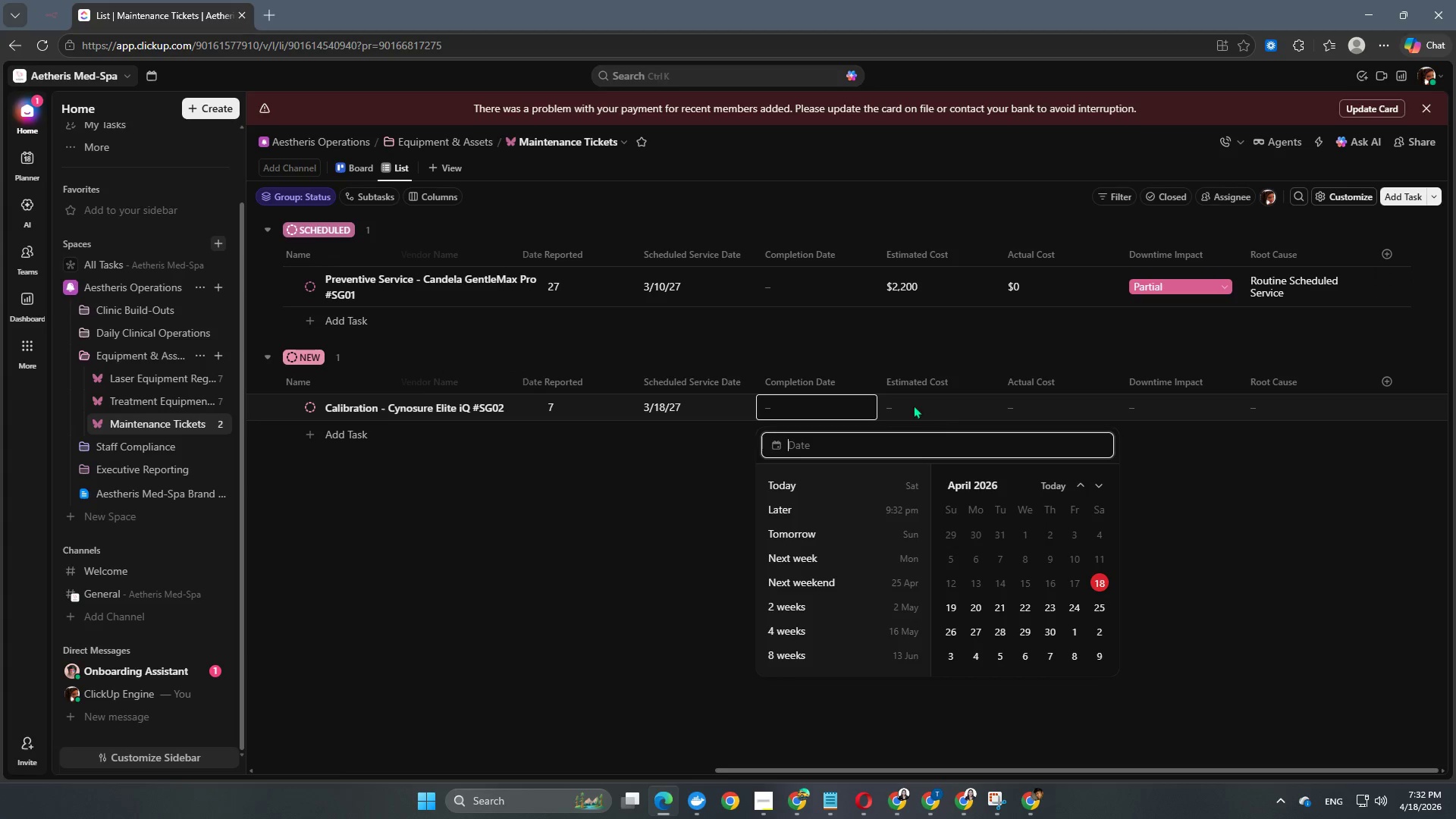 
double_click([945, 402])
 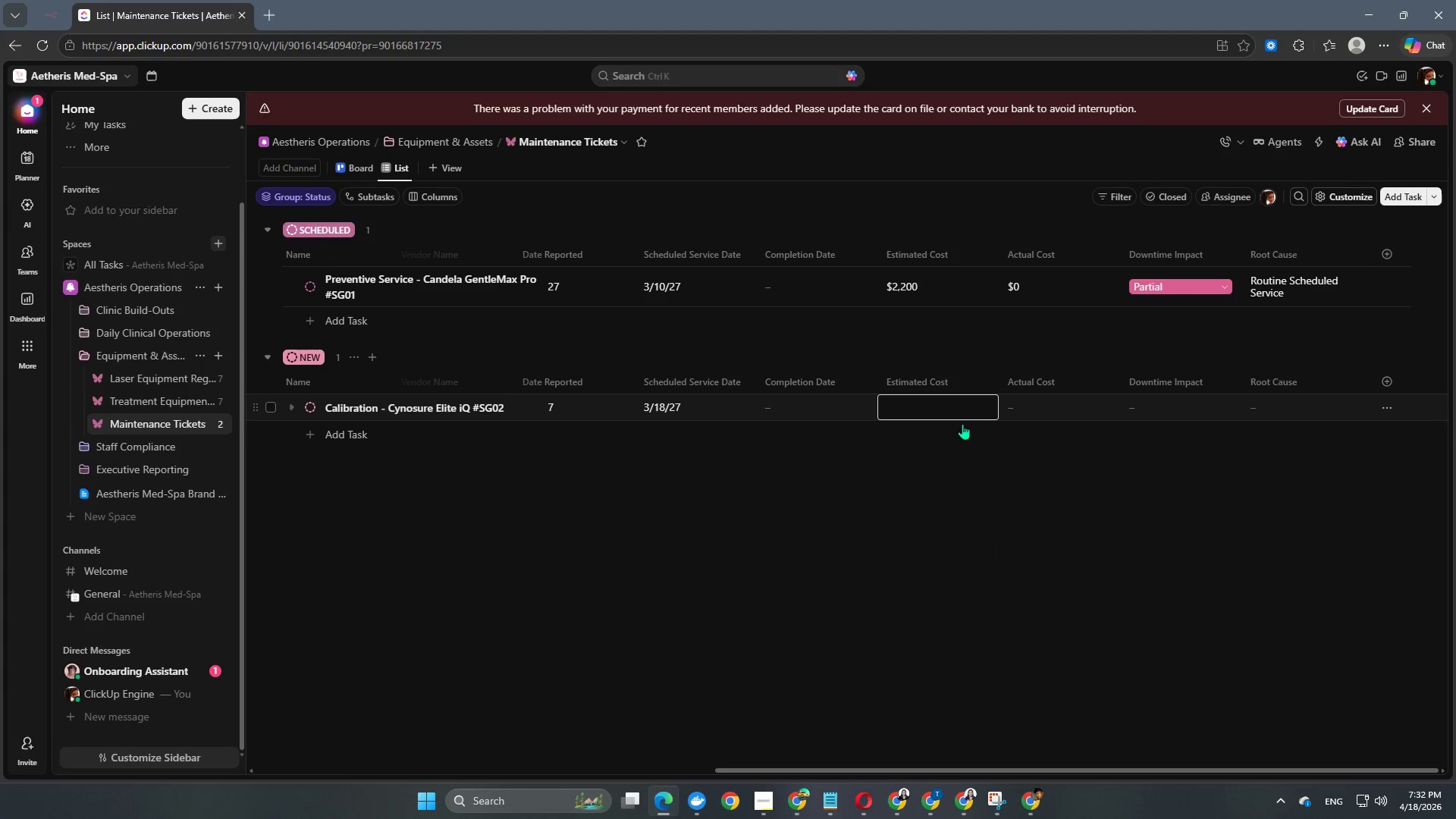 
key(Numpad1)
 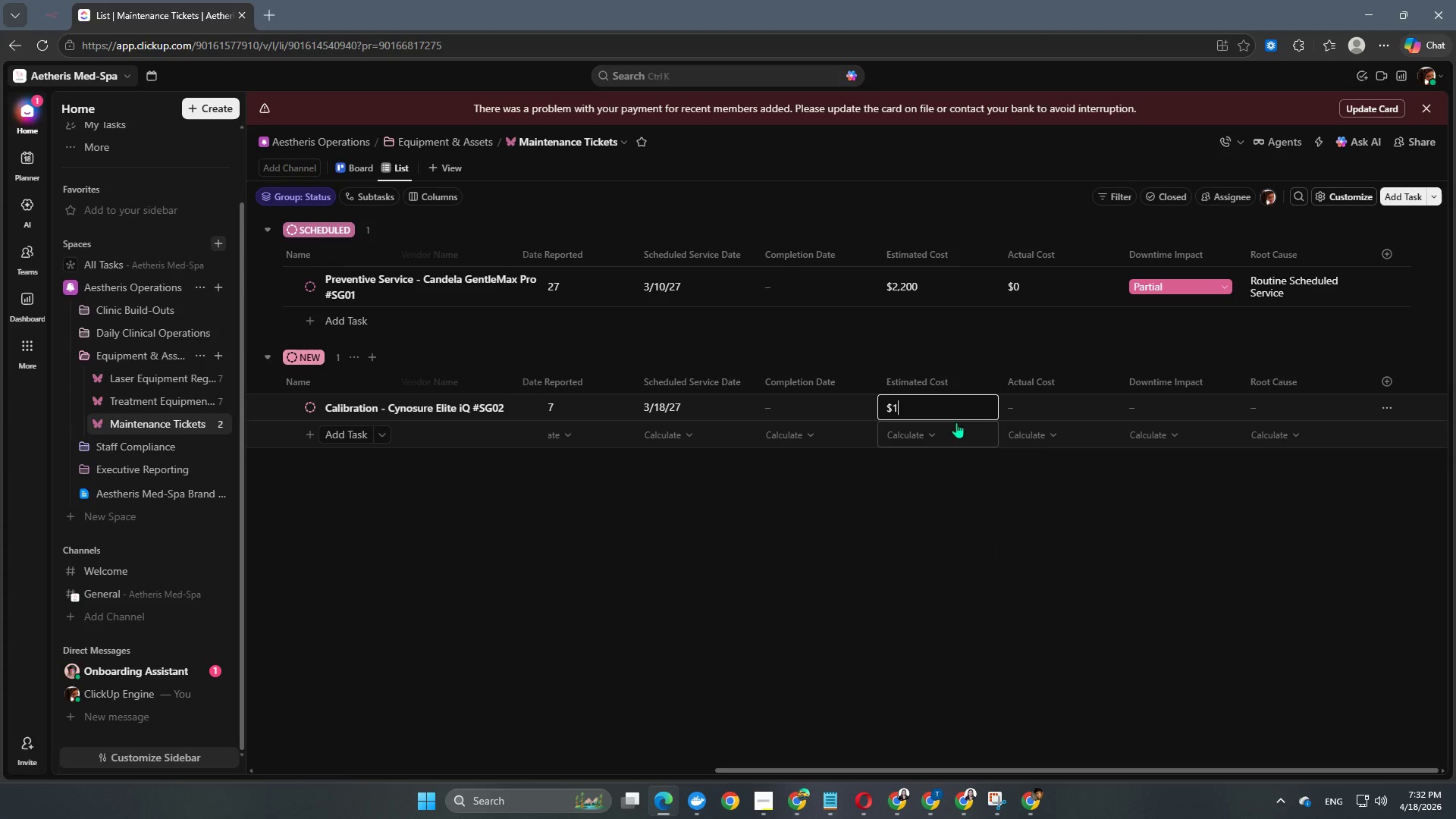 
key(Numpad8)
 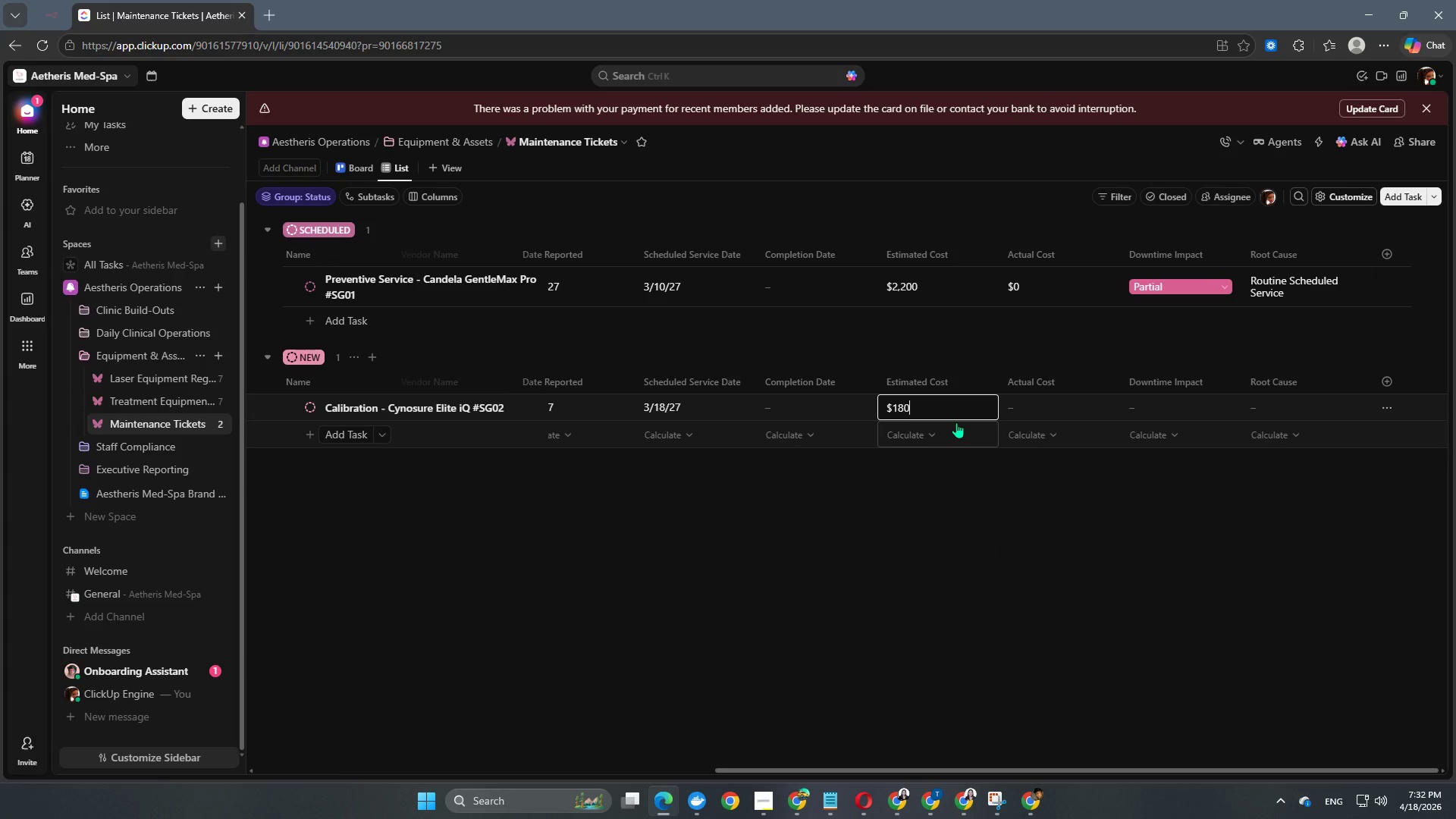 
key(Numpad0)
 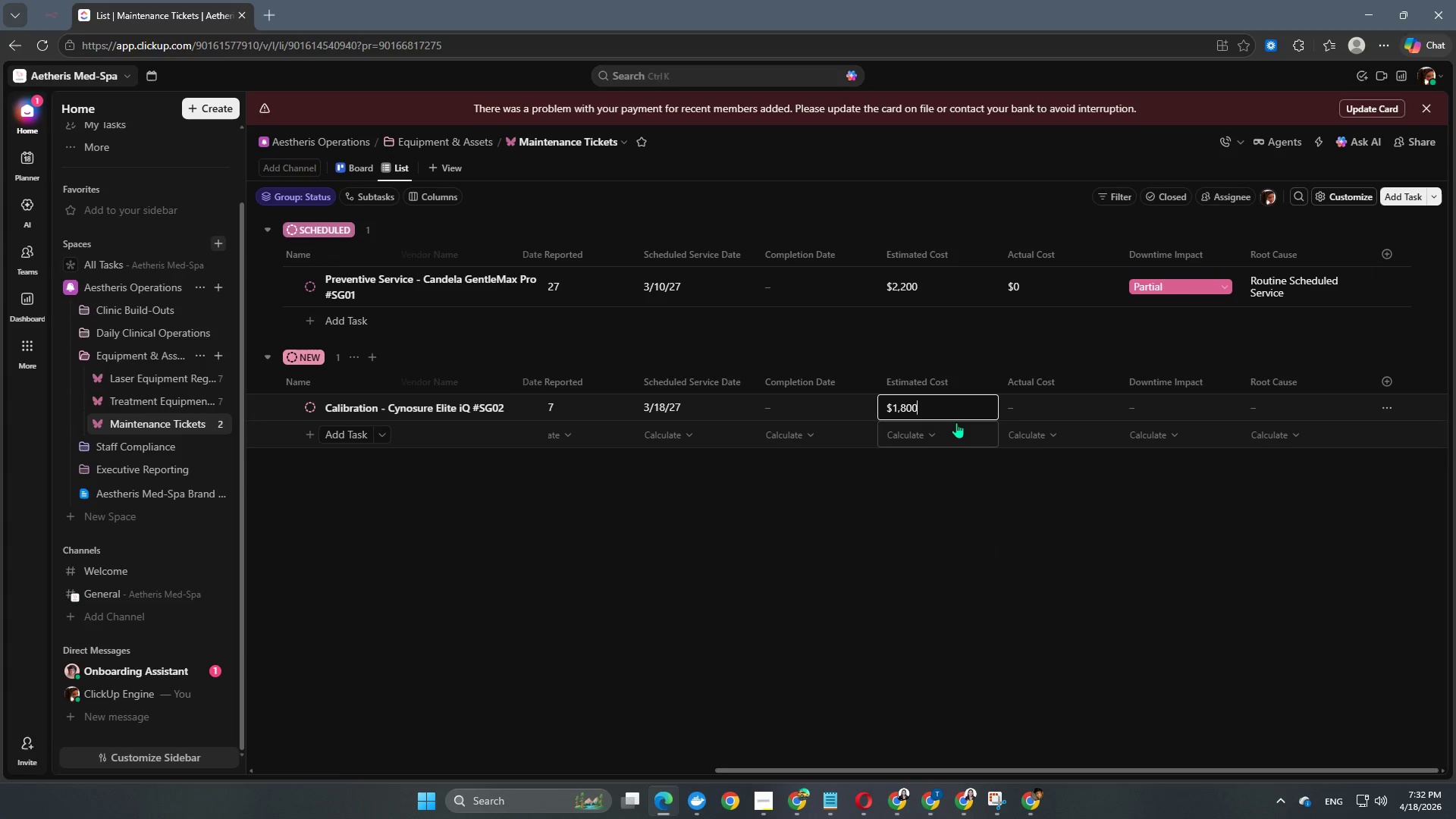 
key(Numpad0)
 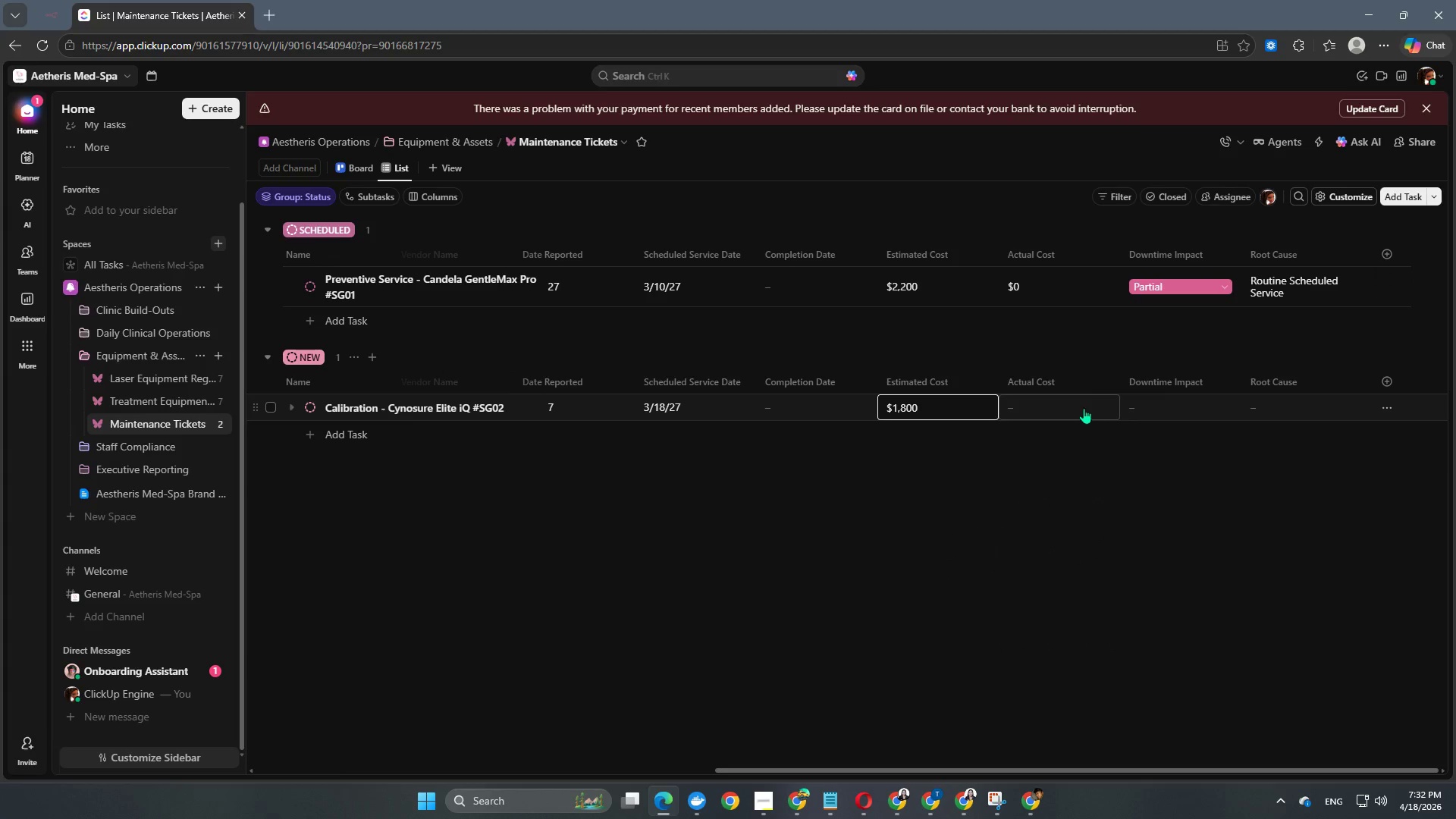 
left_click([1061, 406])
 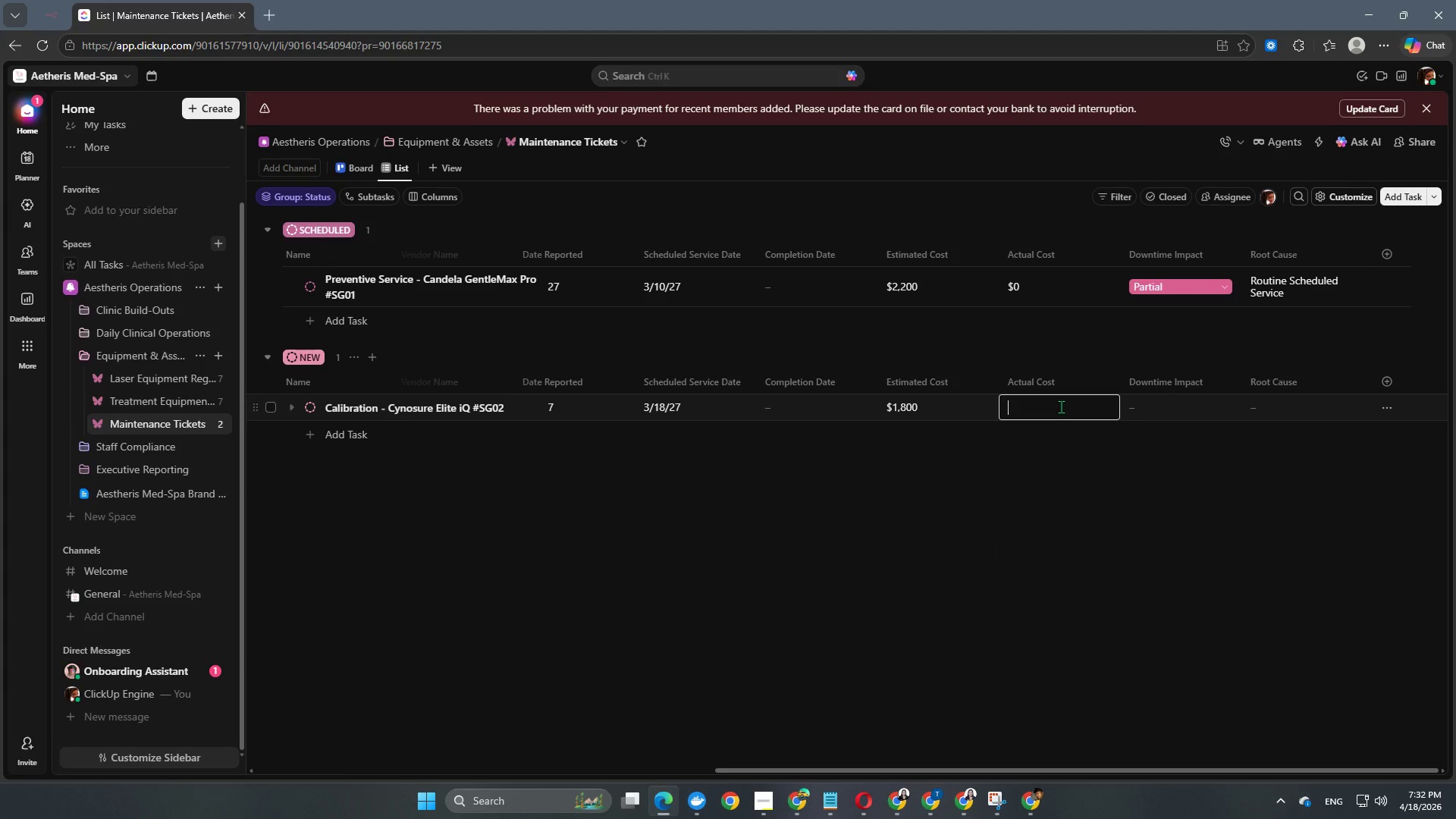 
key(Numpad0)
 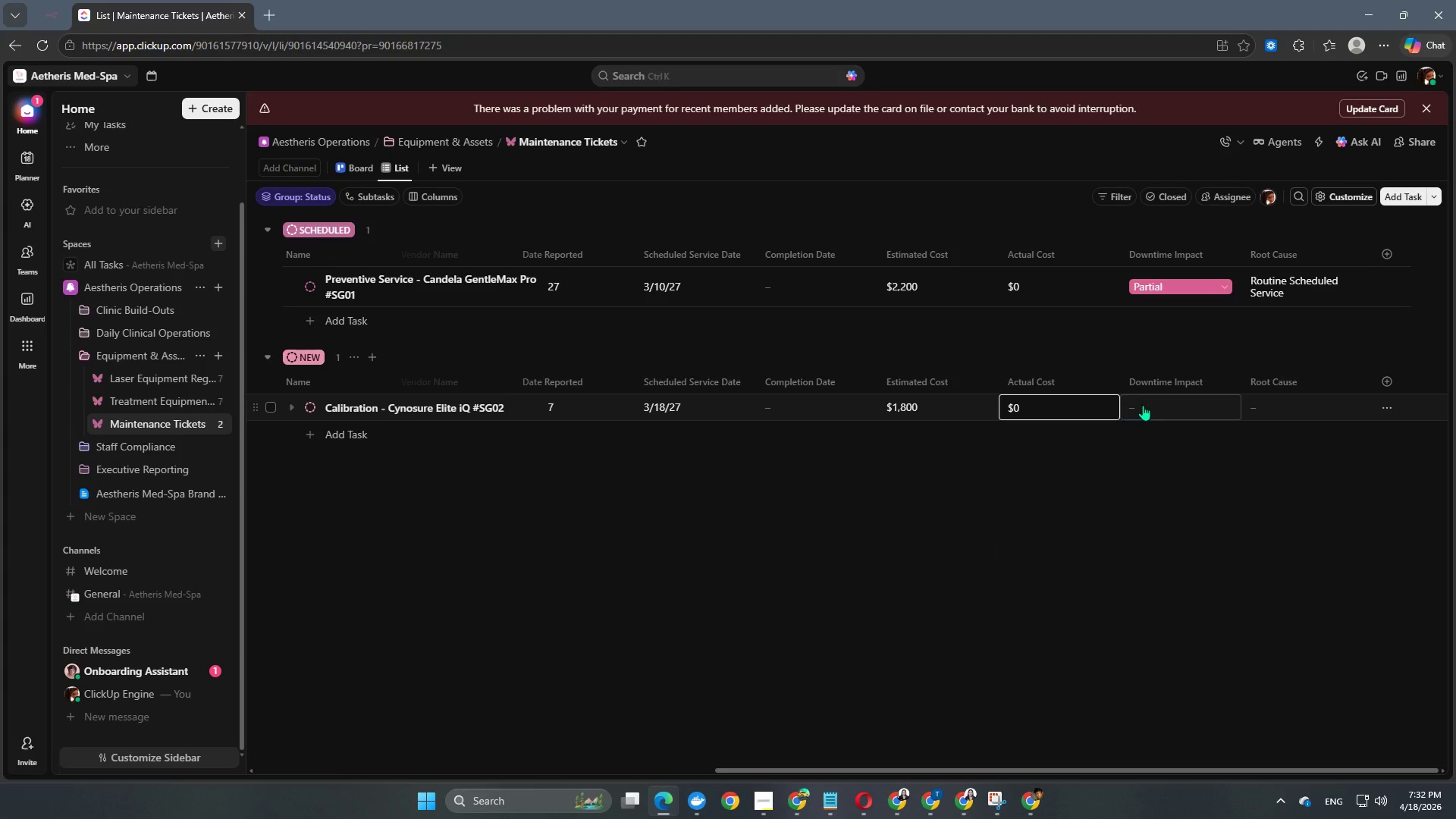 
left_click([1160, 403])
 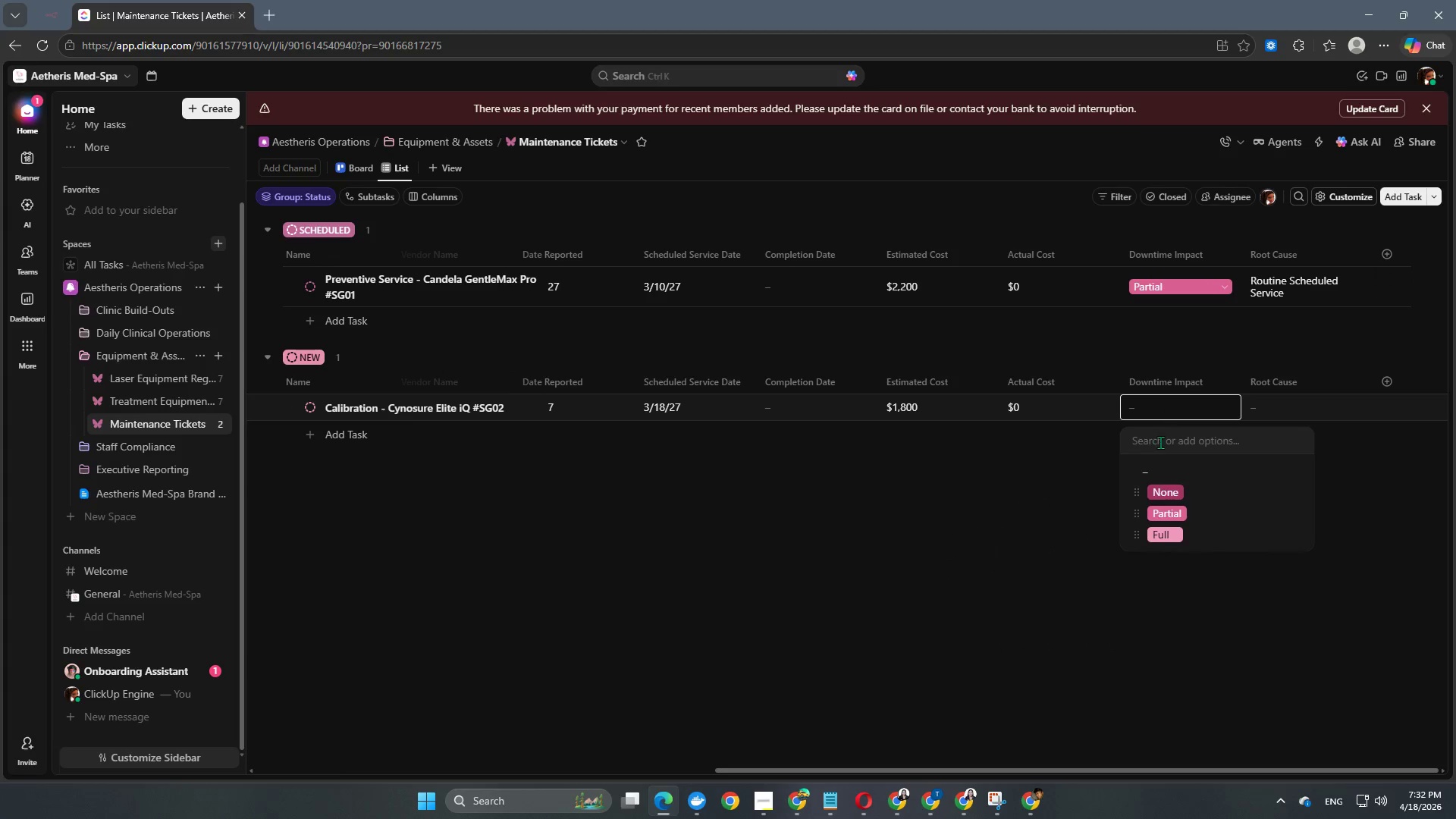 
left_click([1176, 510])
 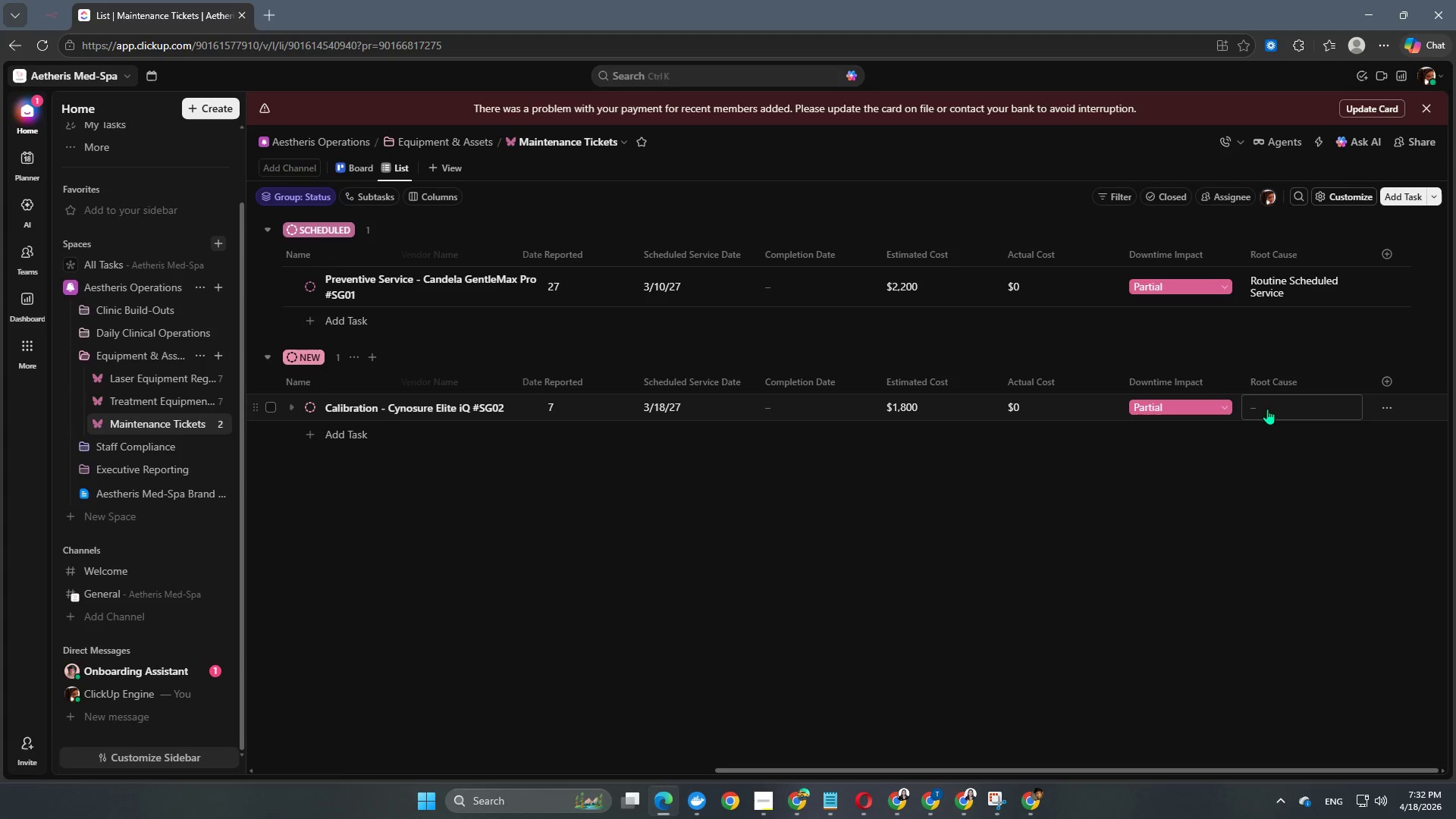 
left_click([1267, 409])
 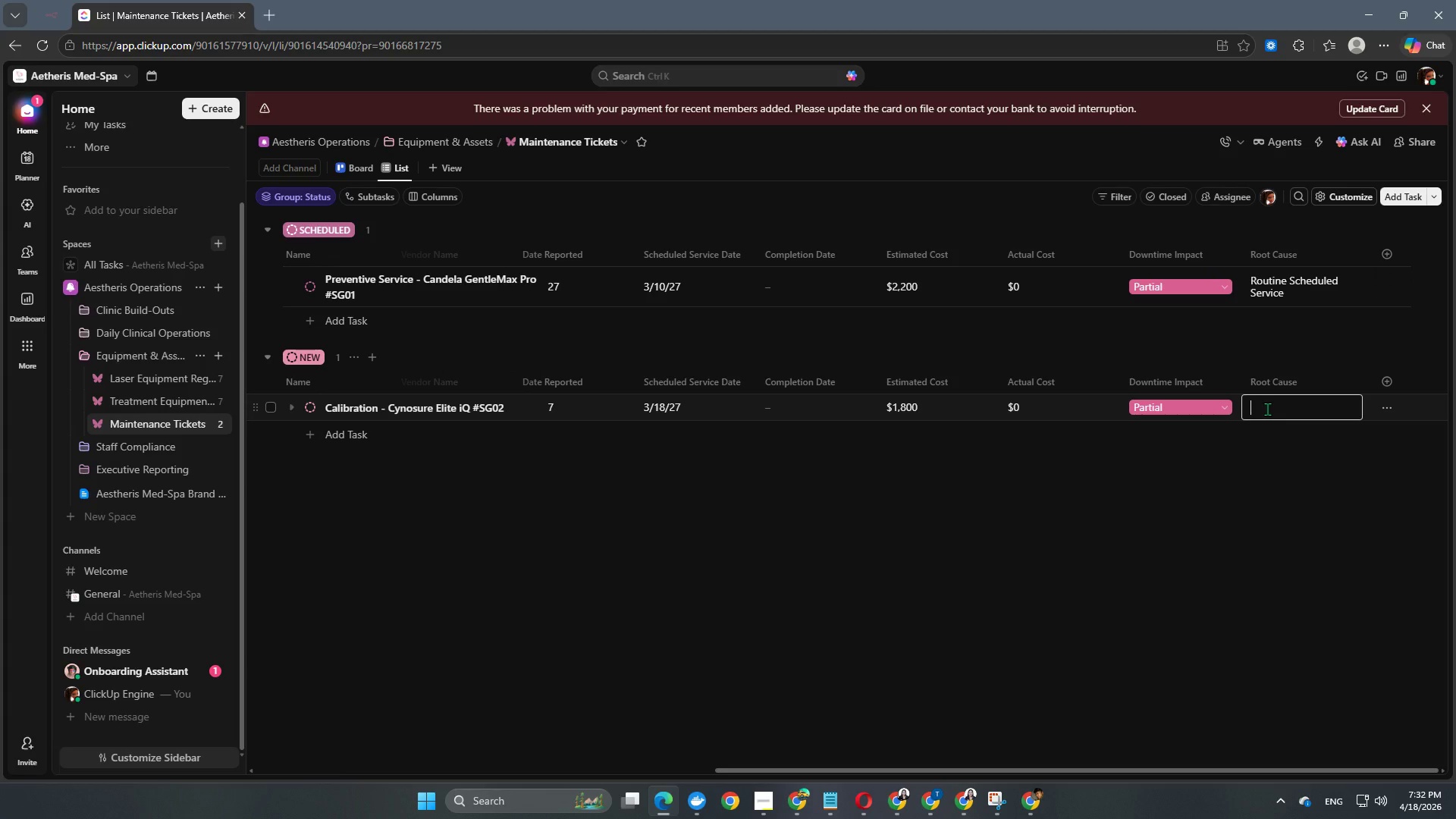 
type(Scheduled cali)
key(Backspace)
key(Backspace)
key(Backspace)
key(Backspace)
type(Calibration Cycle.)
 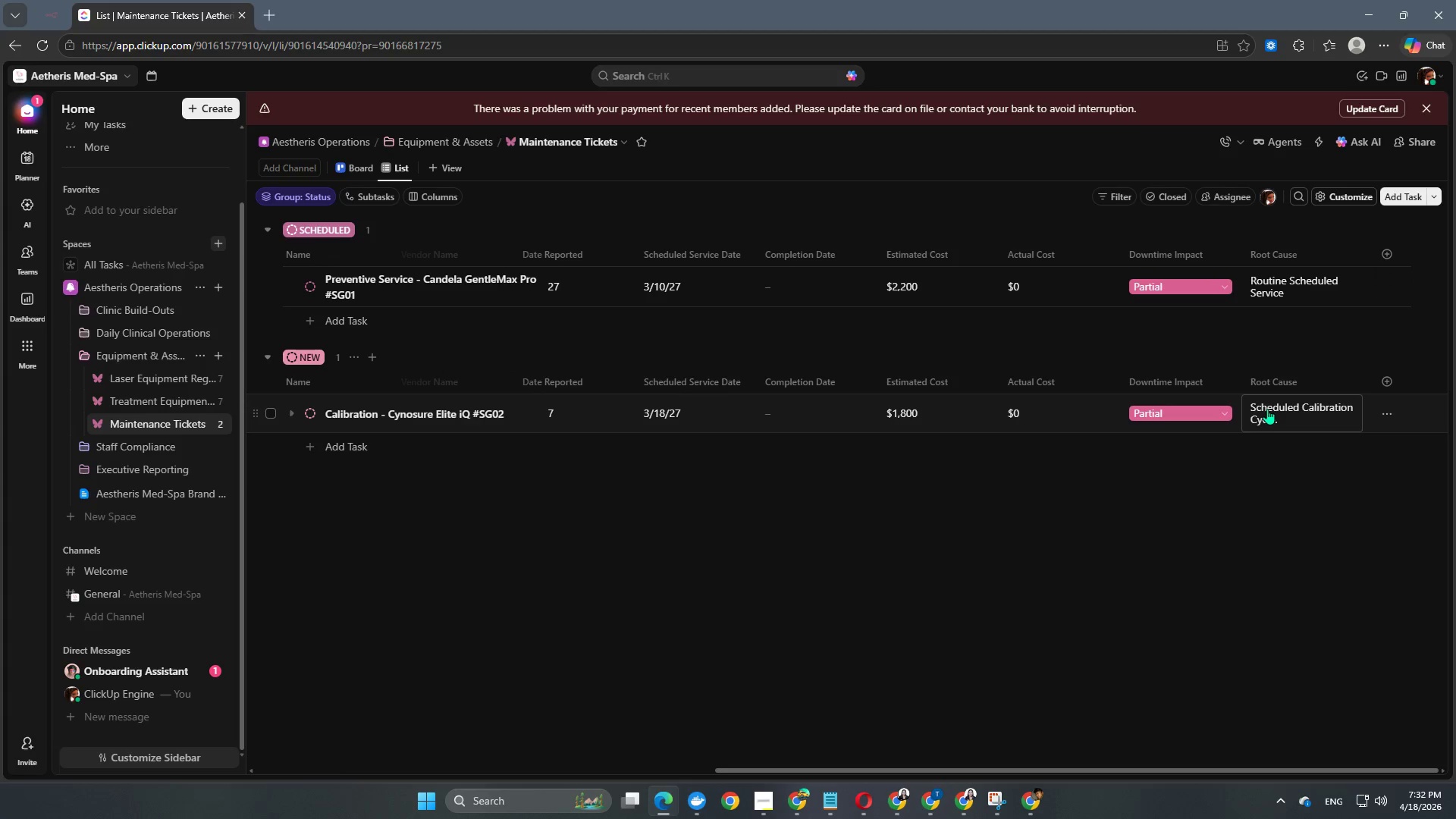 
 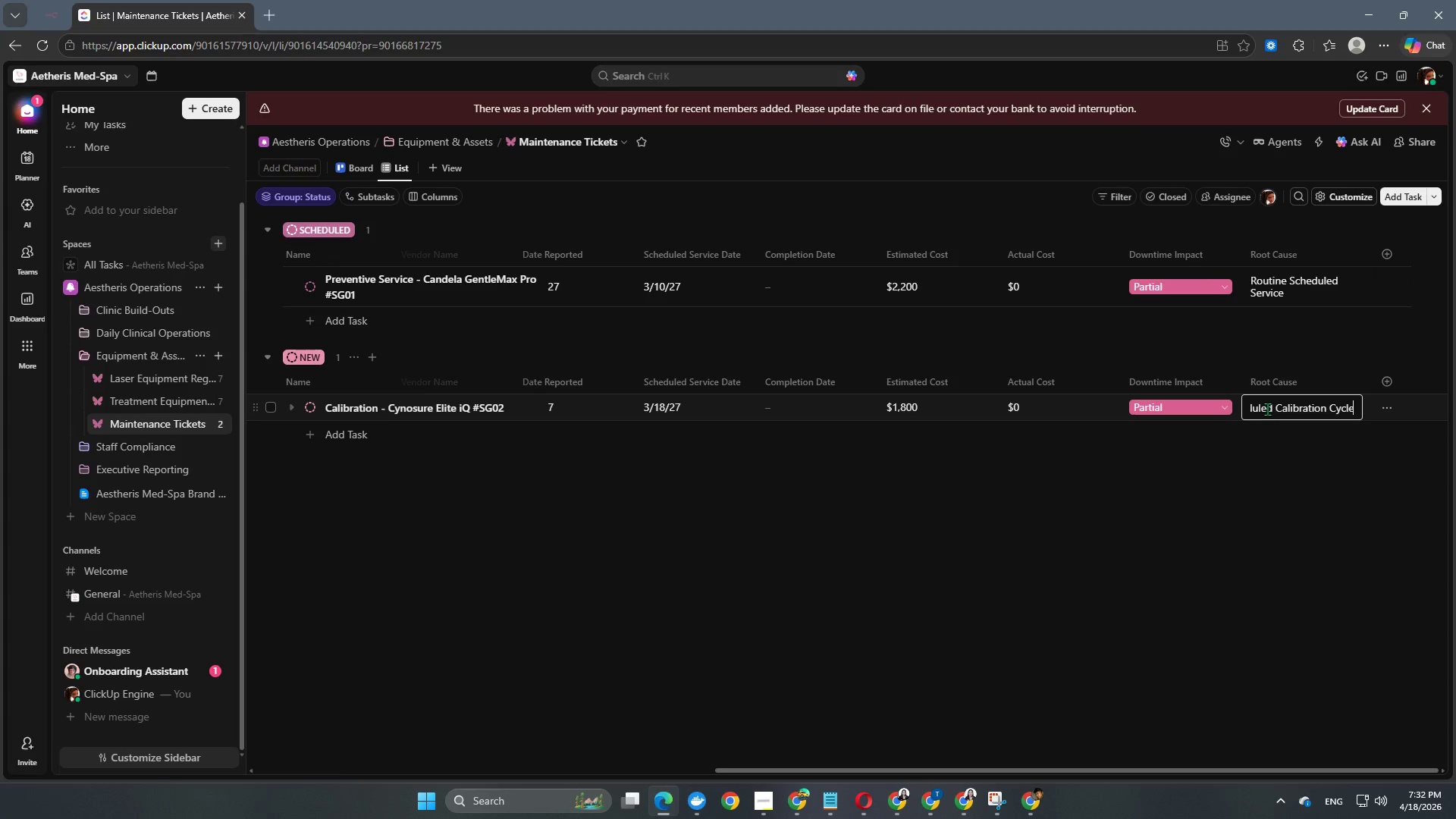 
key(Enter)
 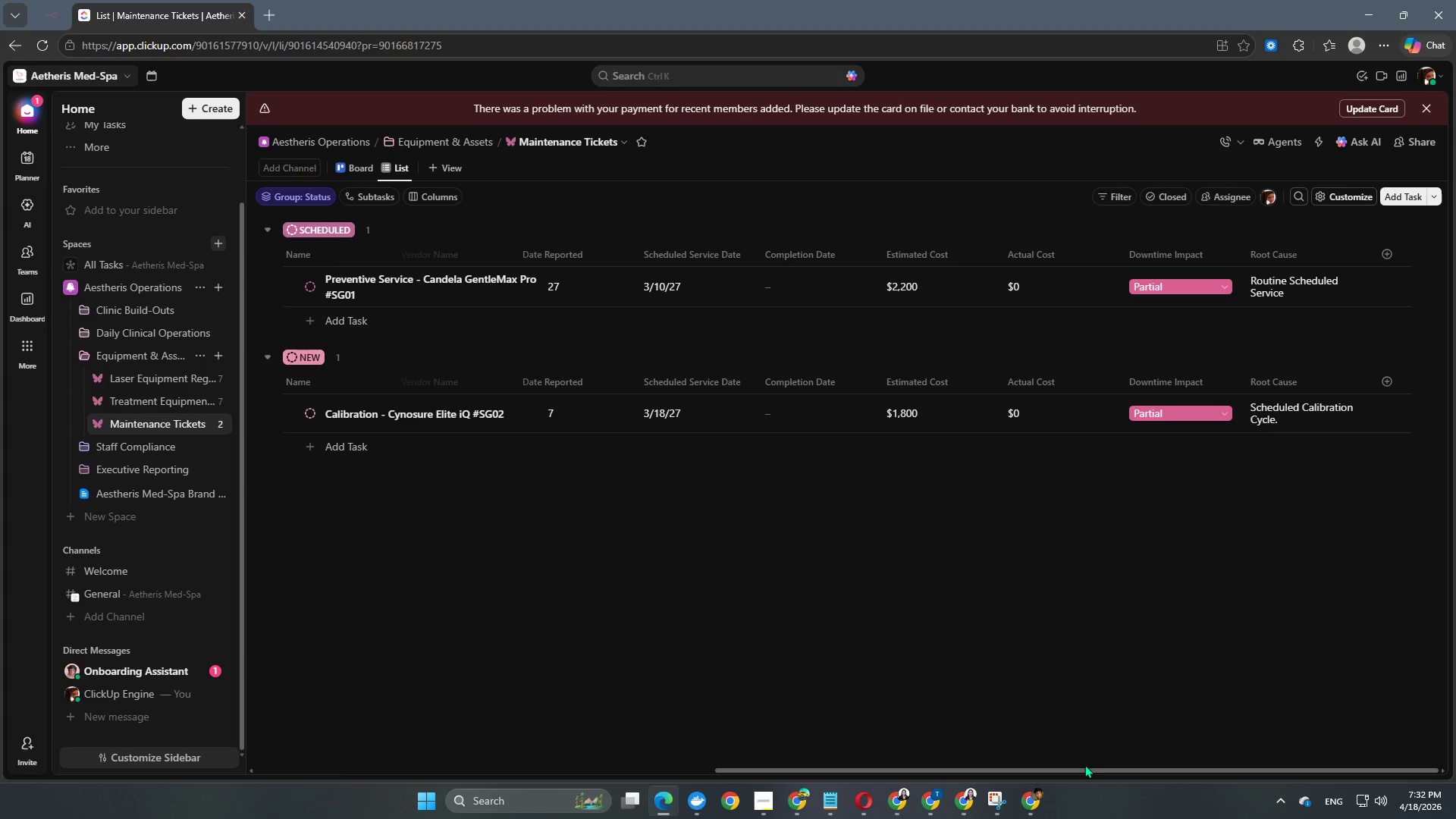 
left_click_drag(start_coordinate=[1080, 770], to_coordinate=[485, 737])
 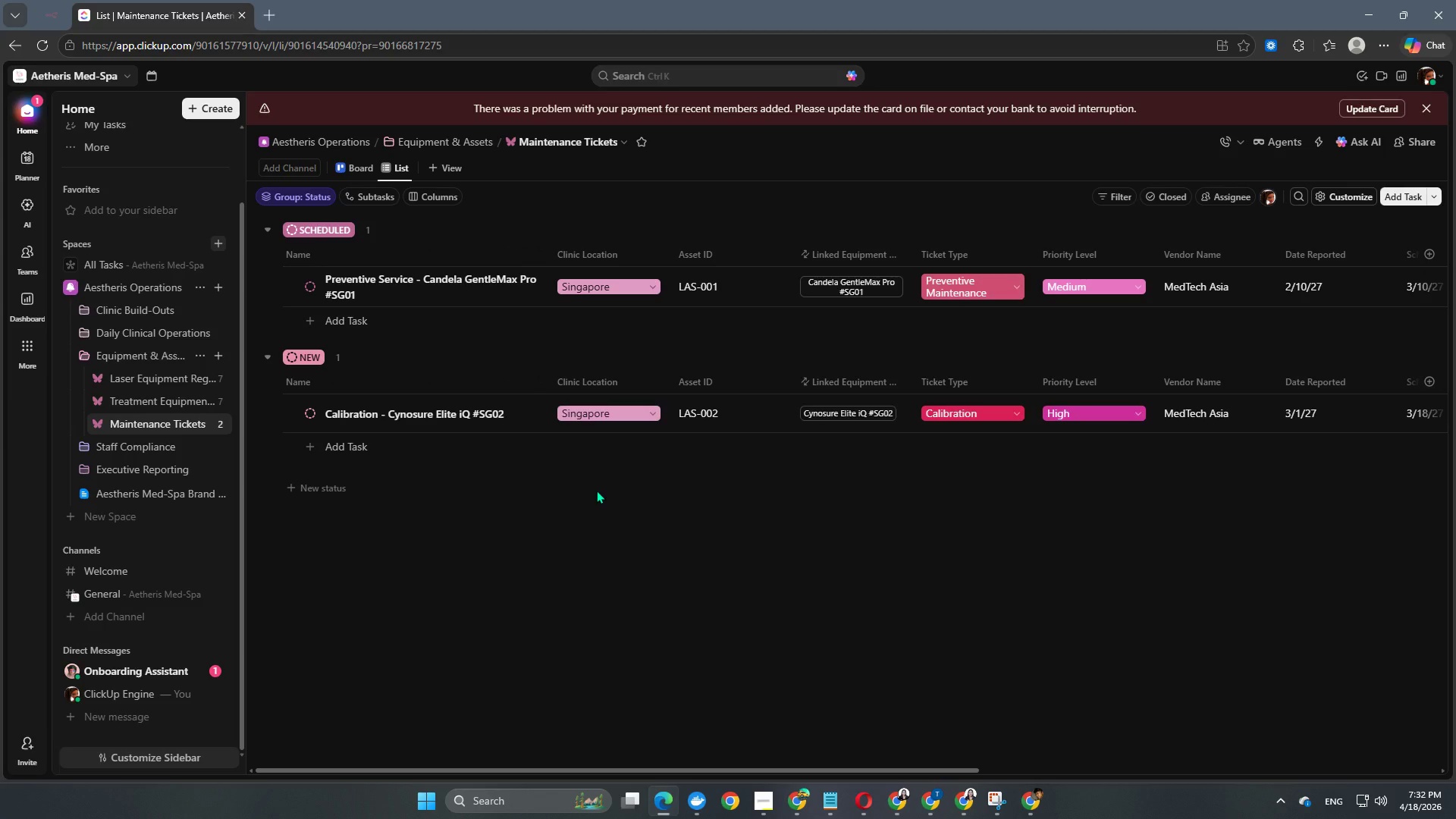 
wait(5.91)
 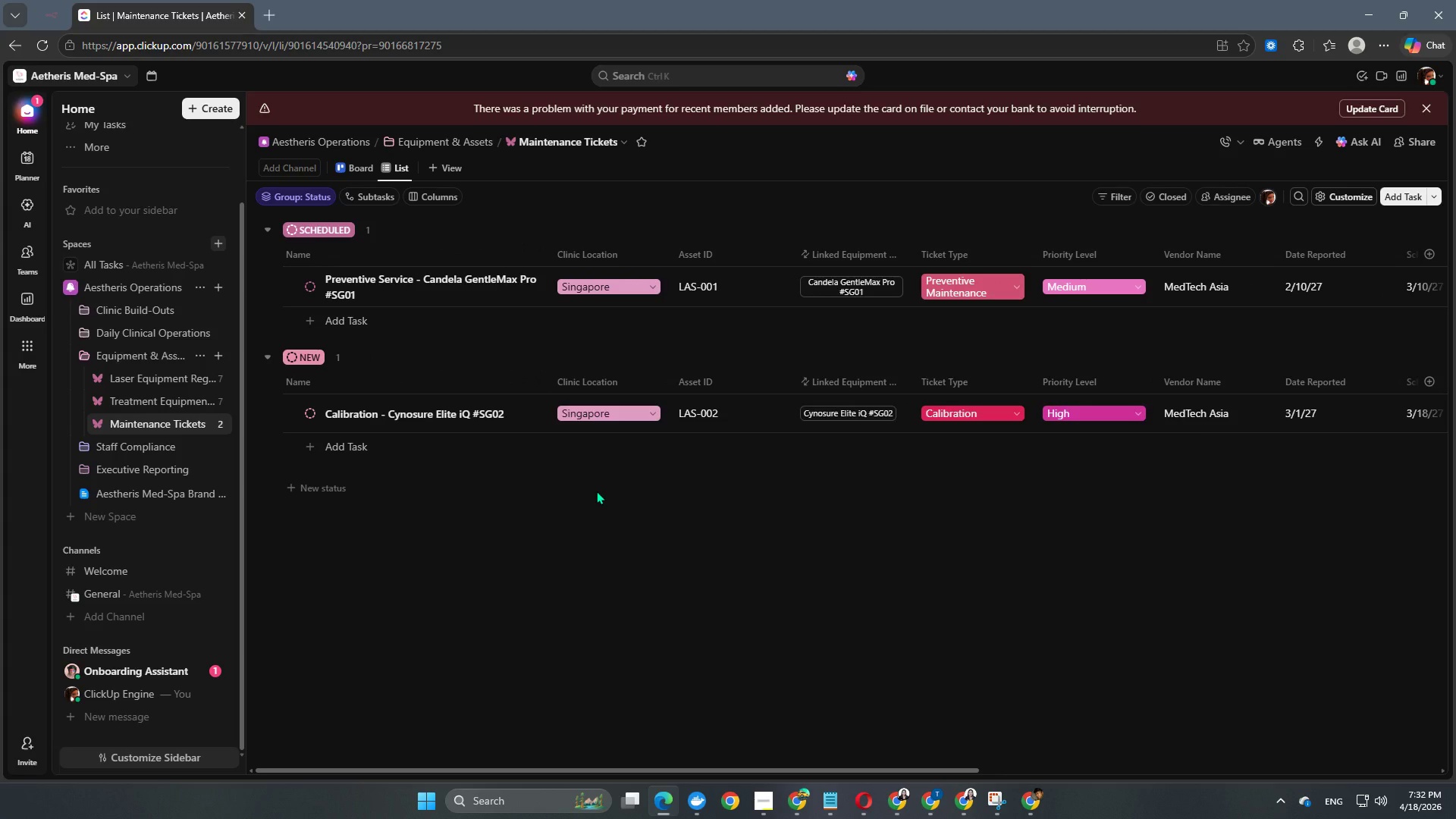 
left_click([325, 450])
 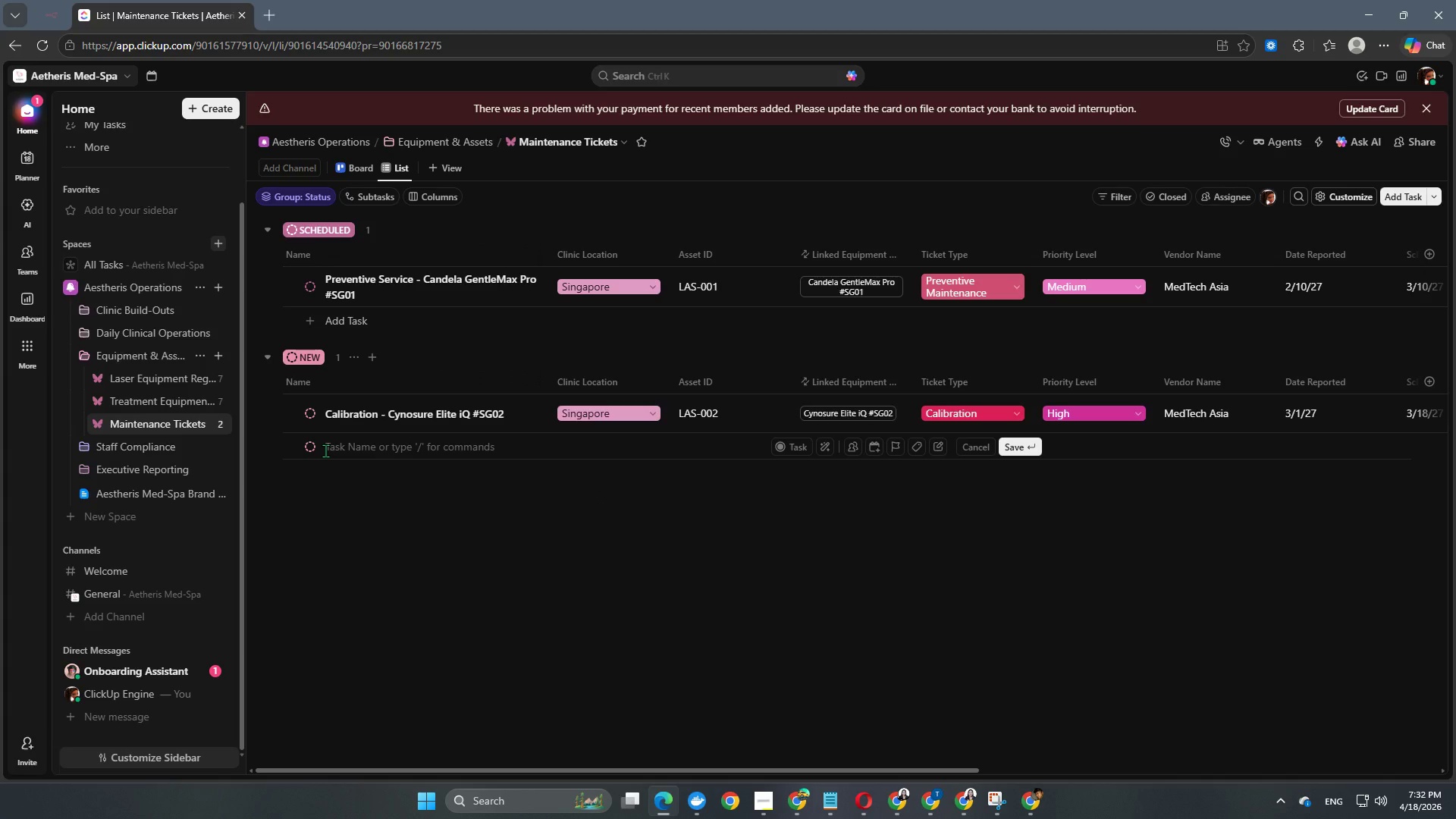 
type(Repair - Cryotherapy Unit #OR02)
key(NumpadEnter)
 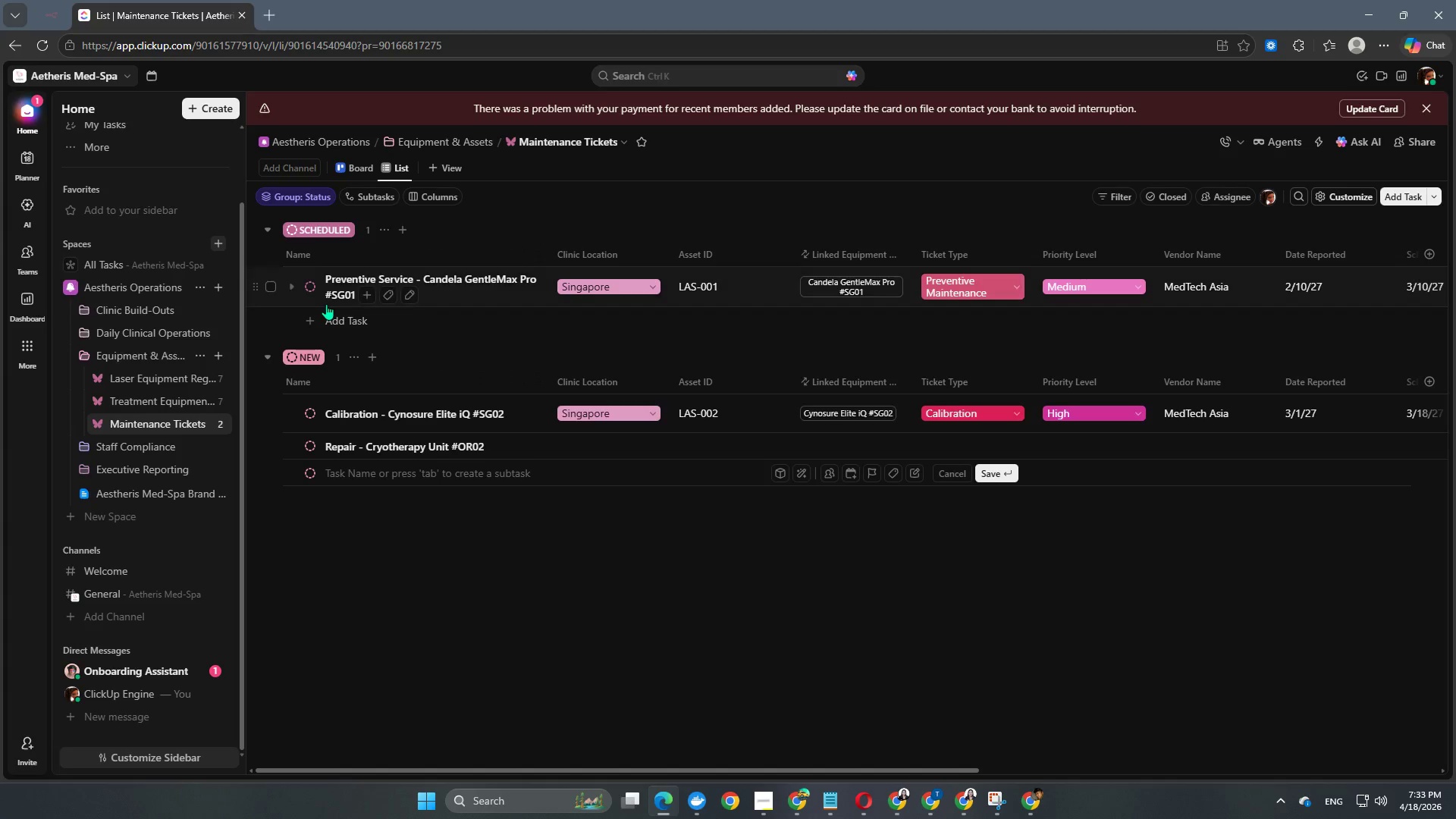 
left_click([308, 453])
 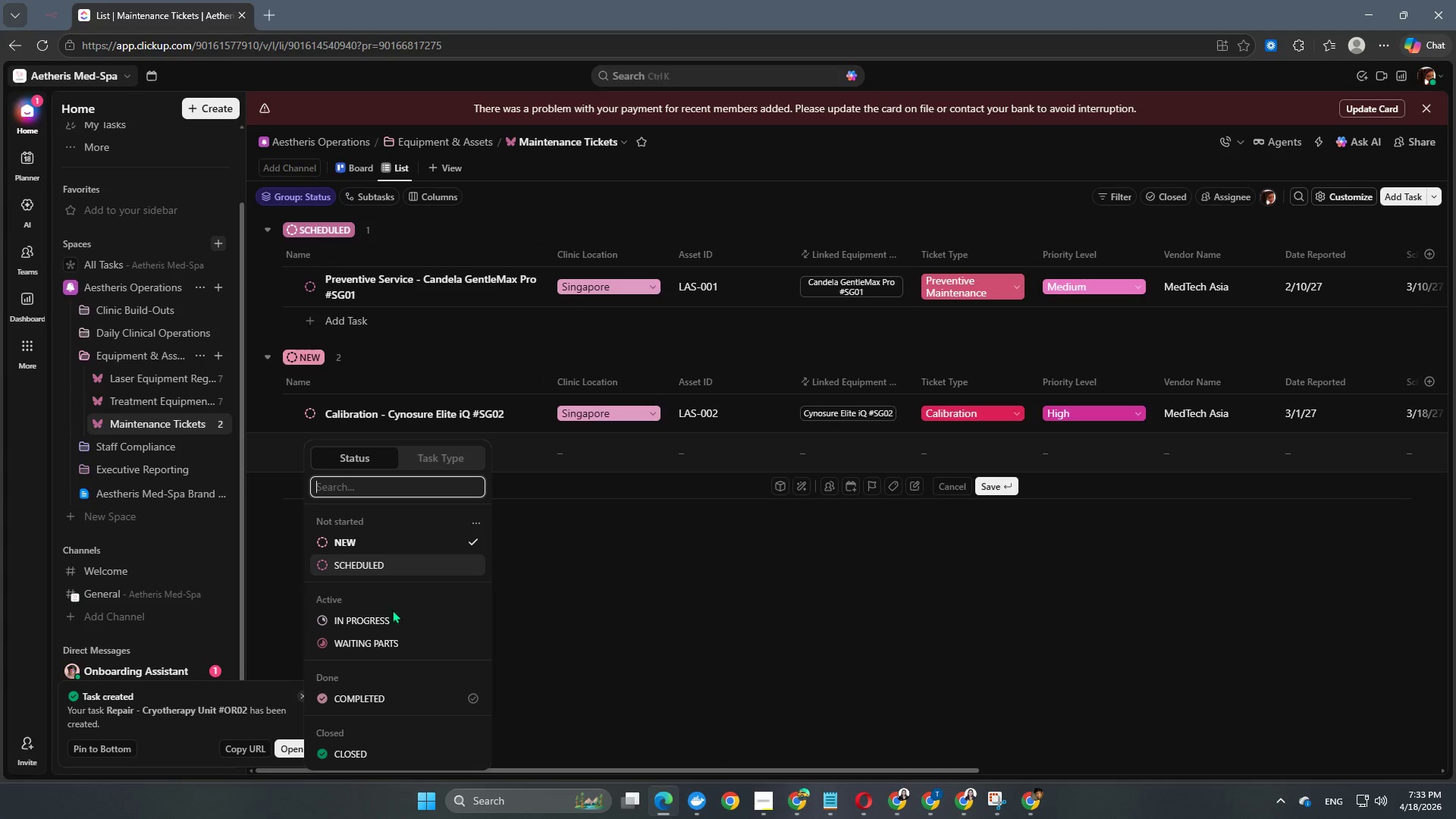 
left_click([360, 627])
 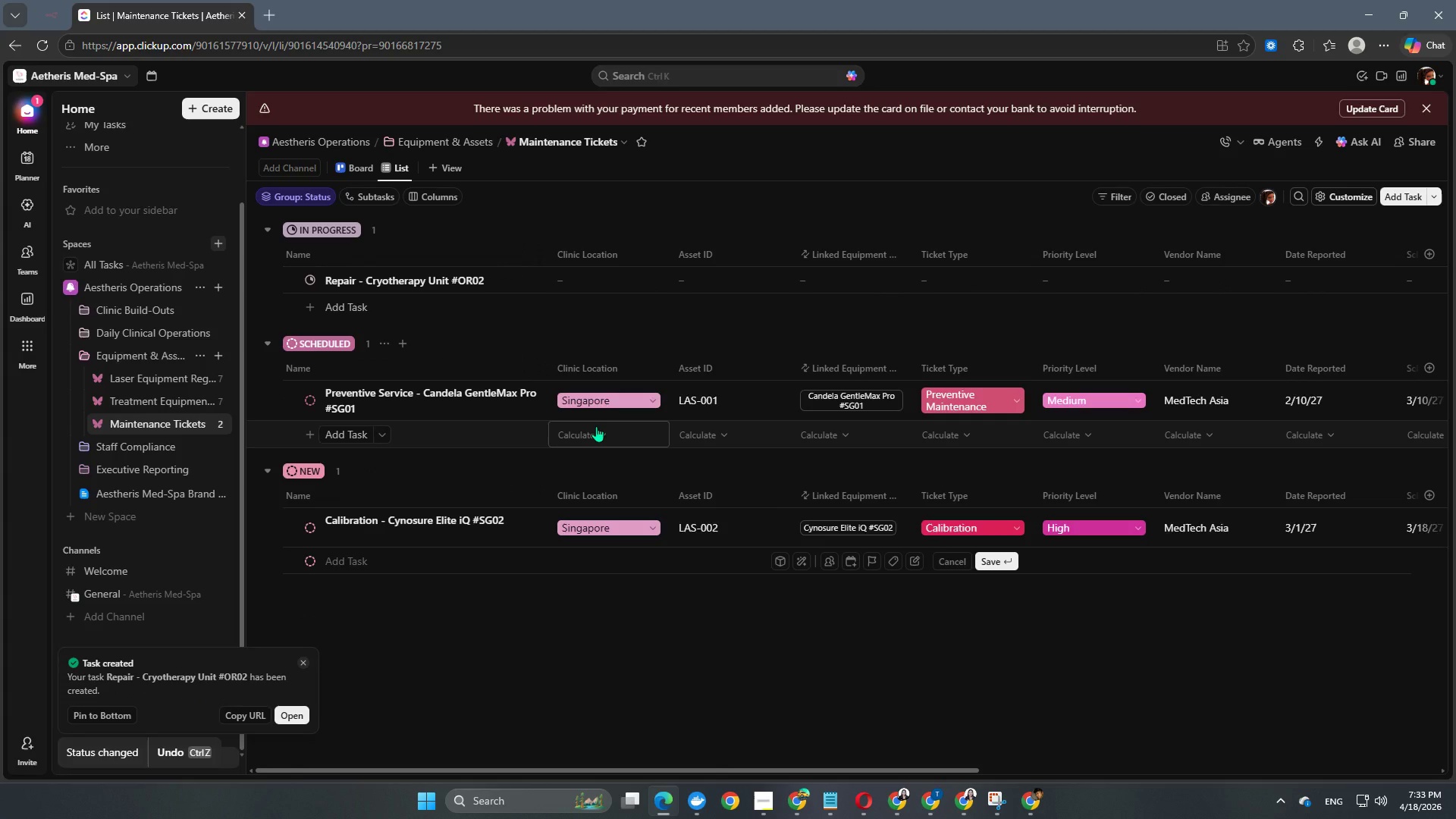 
wait(6.02)
 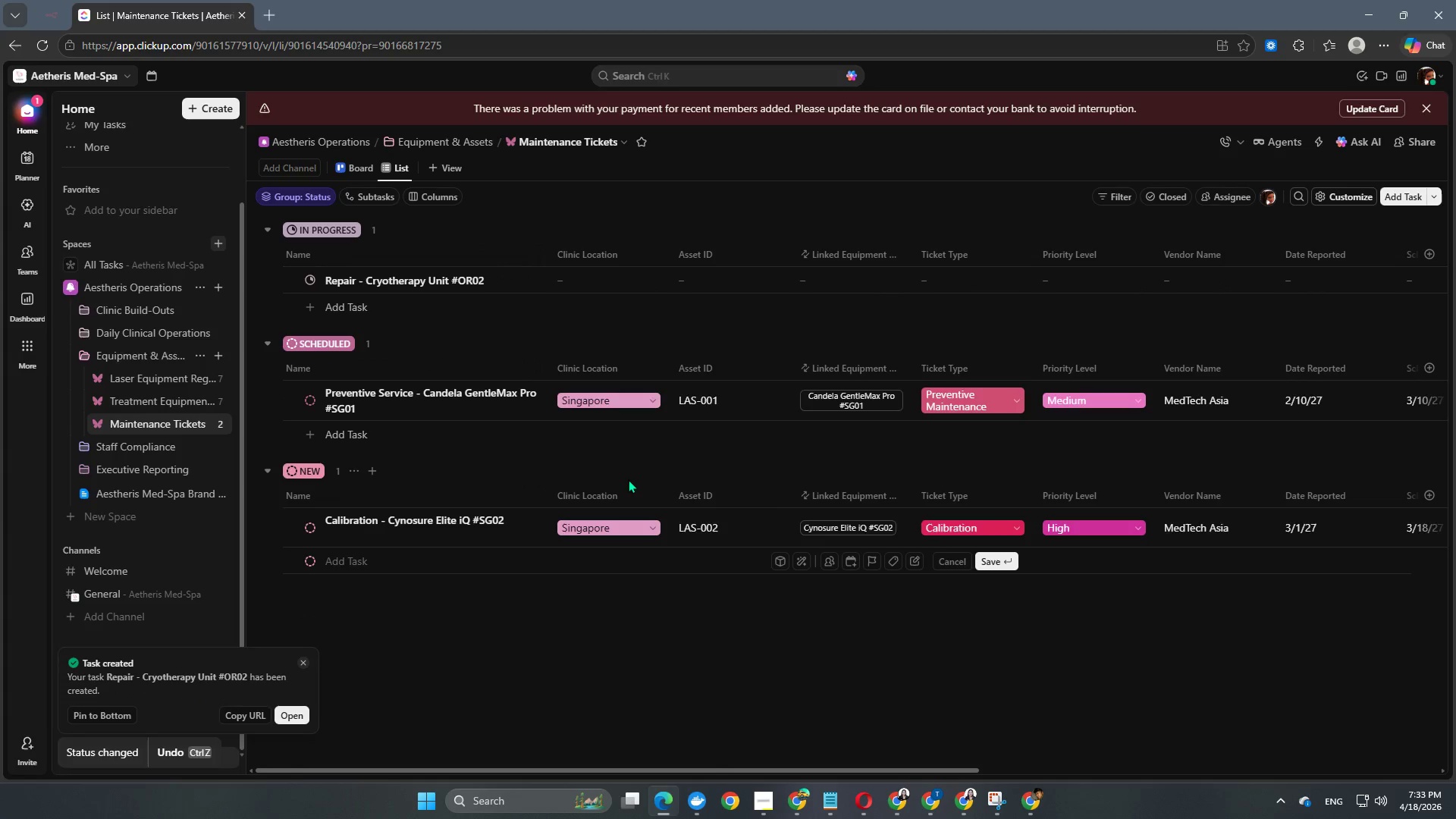 
left_click([588, 282])
 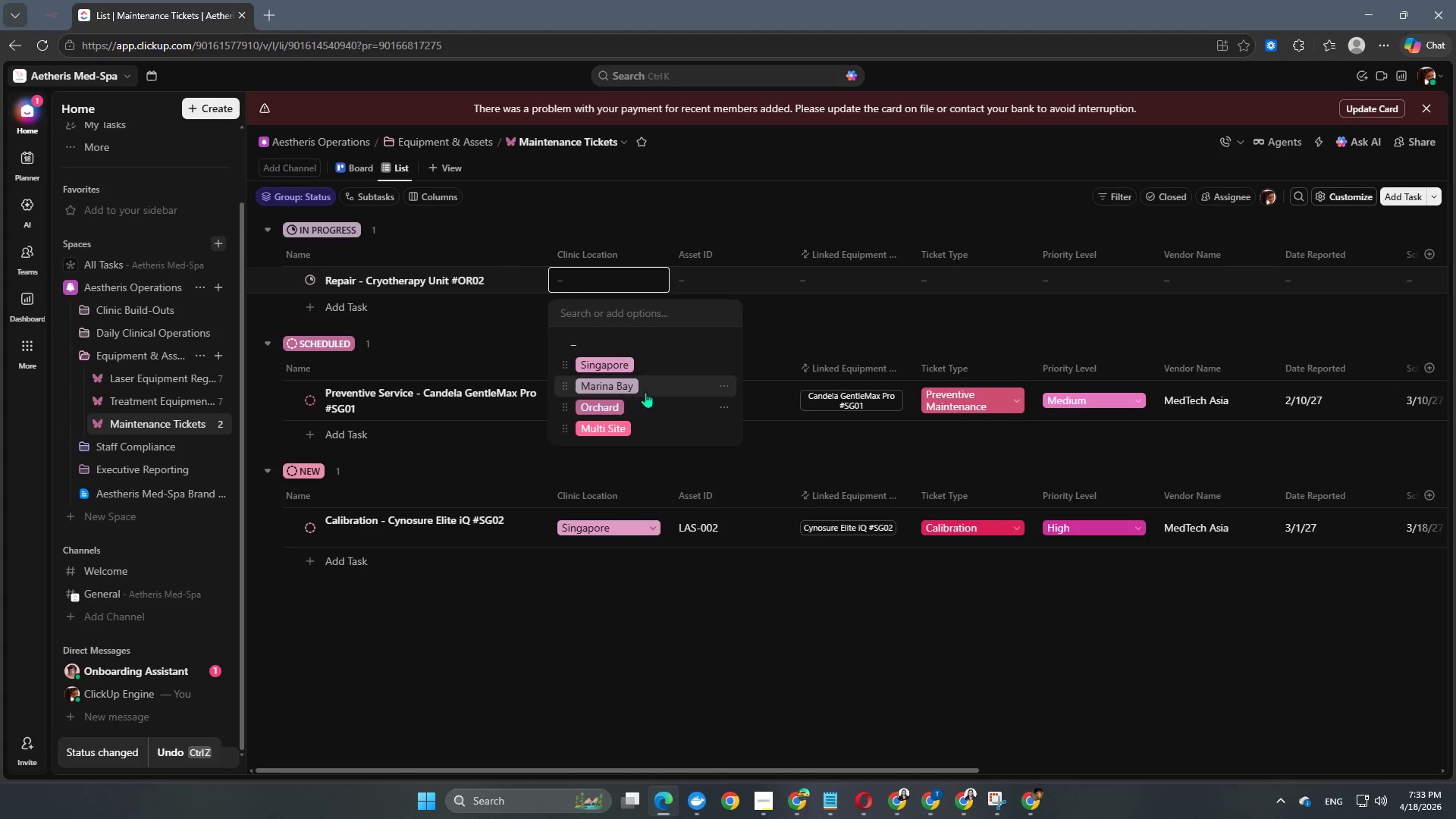 
left_click([645, 406])
 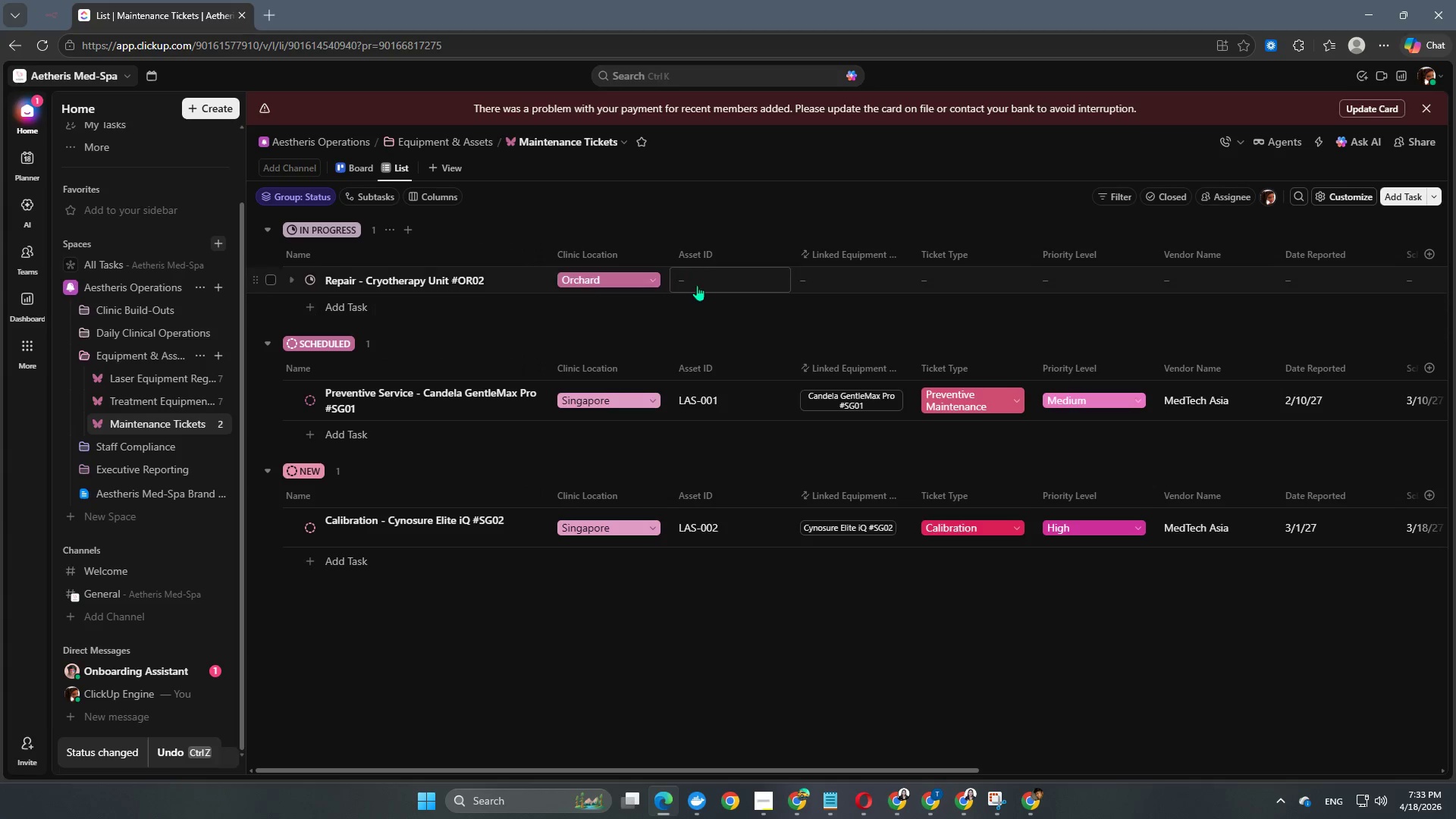 
left_click([697, 285])
 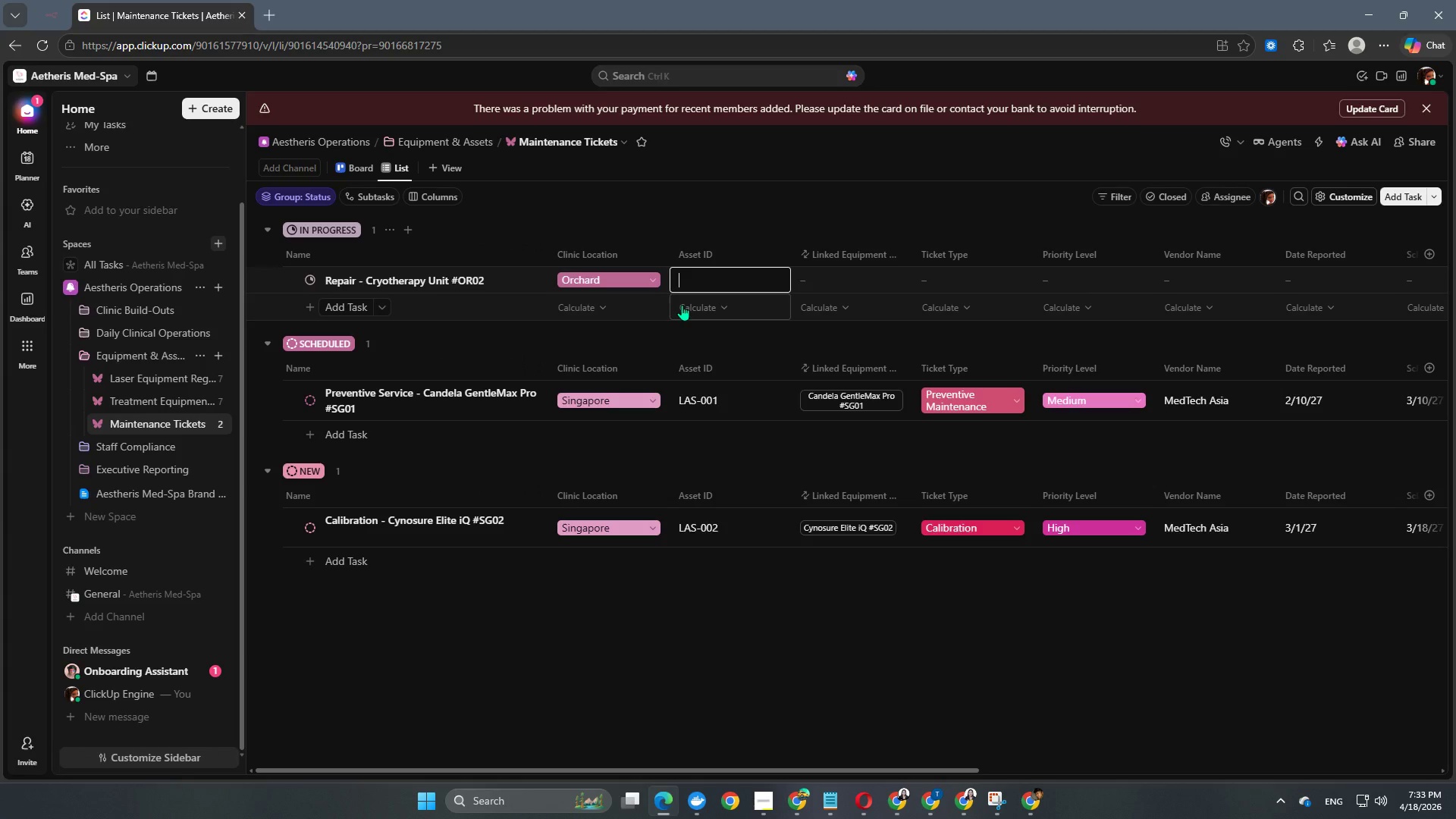 
type(EQ-004)
key(NumpadEnter)
 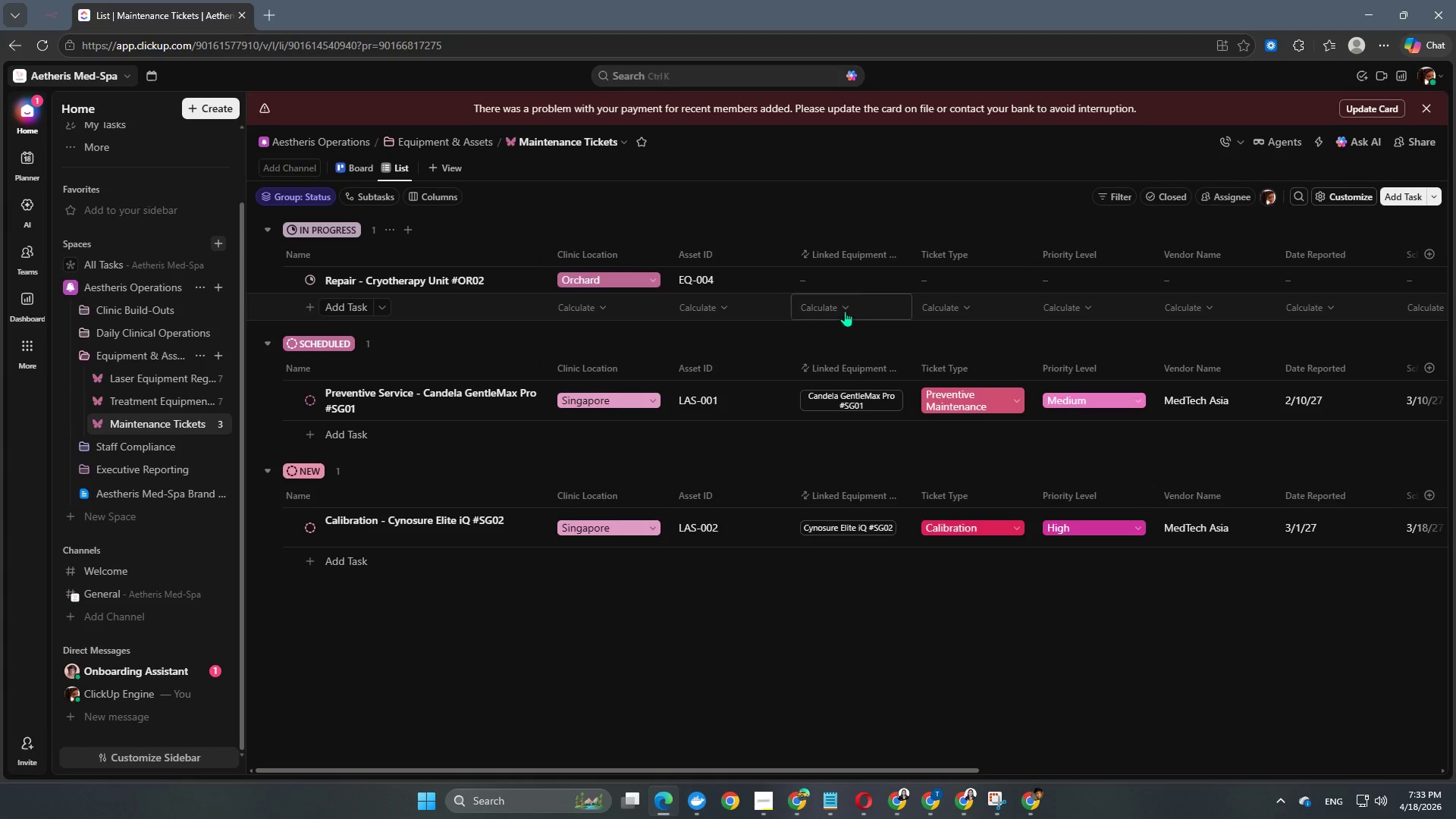 
left_click([862, 270])
 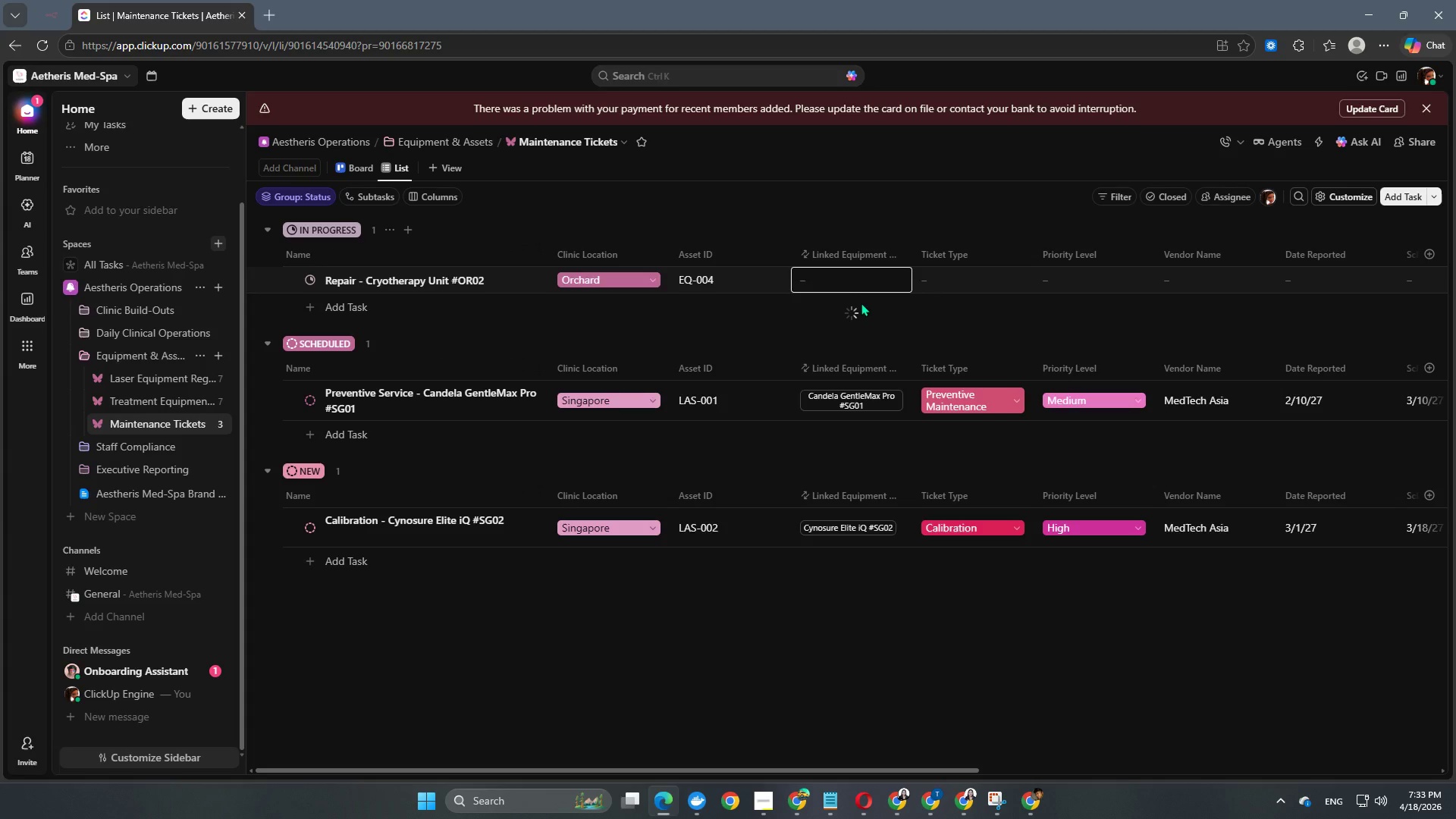 
mouse_move([858, 329])
 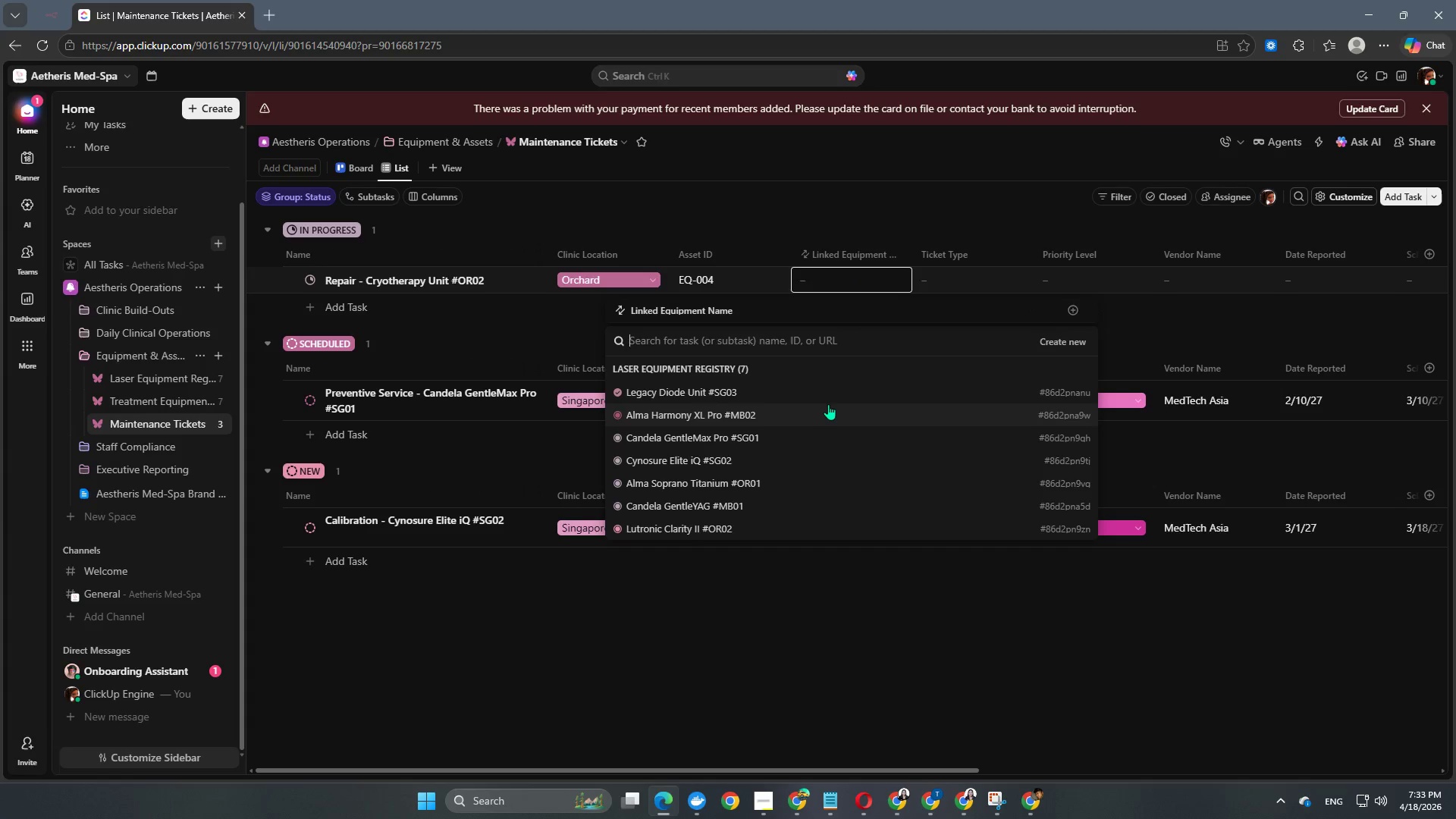 
scroll: coordinate [852, 499], scroll_direction: down, amount: 3.0
 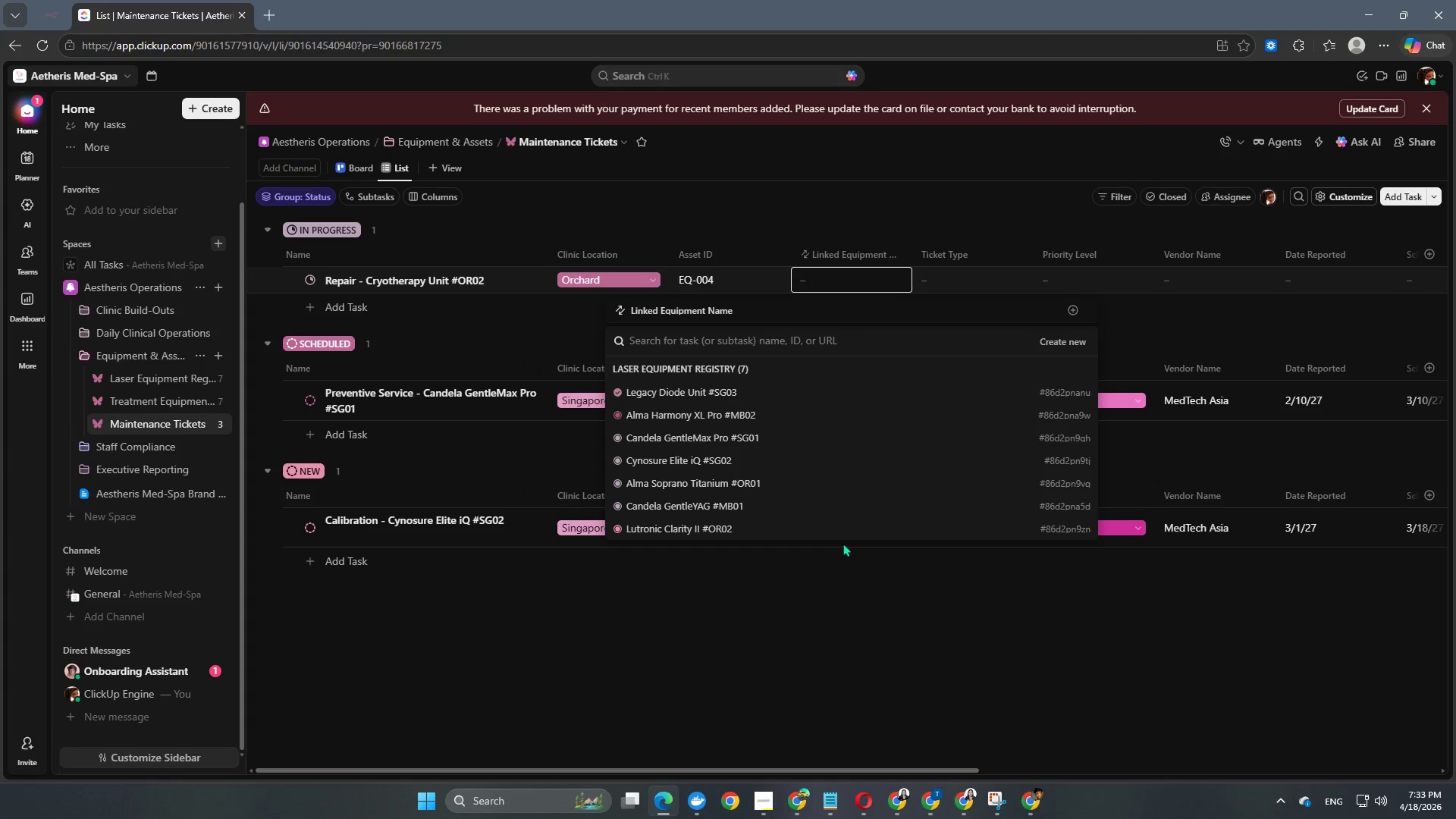 
left_click([793, 651])
 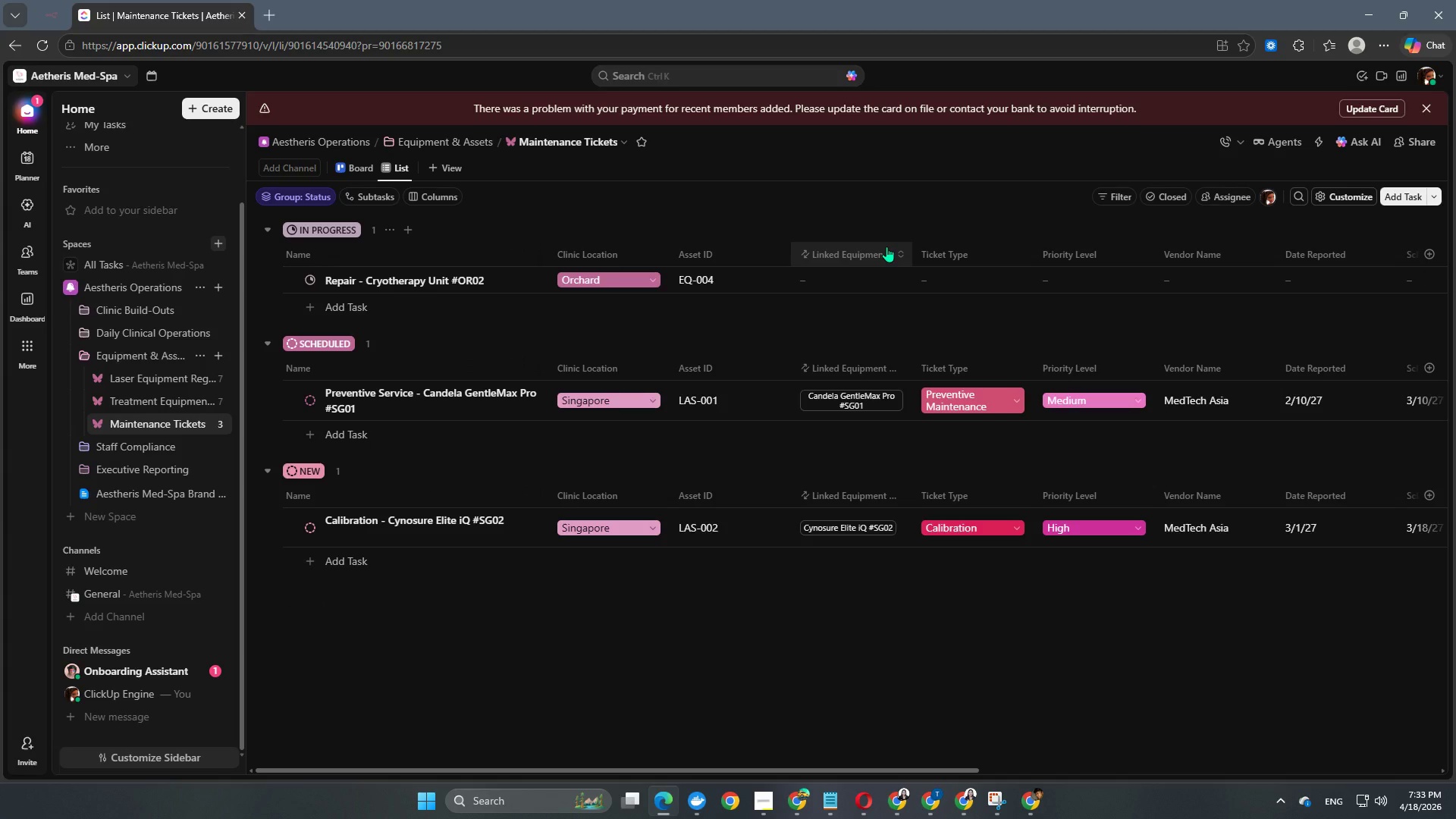 
scroll: coordinate [802, 458], scroll_direction: up, amount: 1.0
 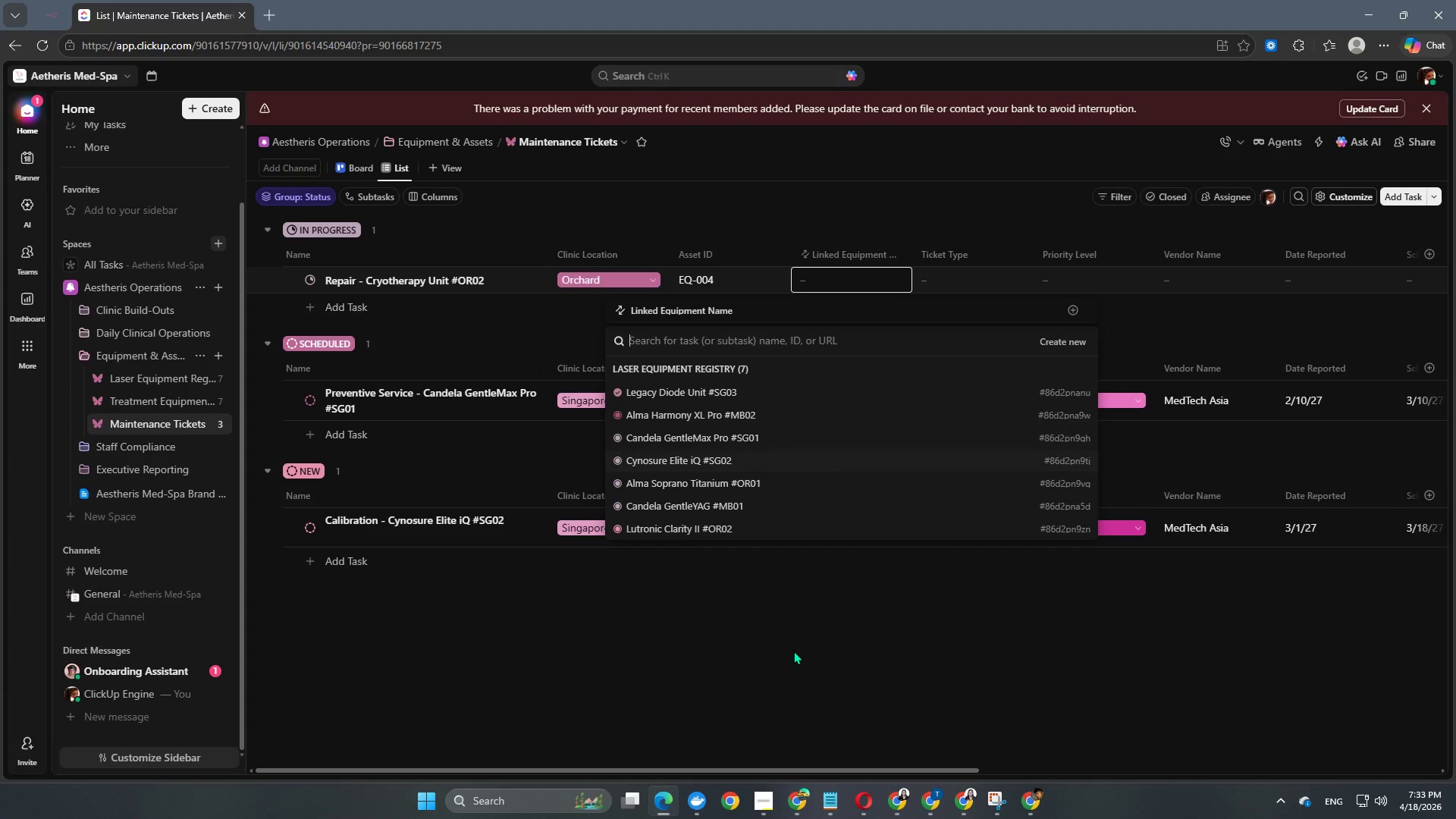 
right_click([850, 253])
 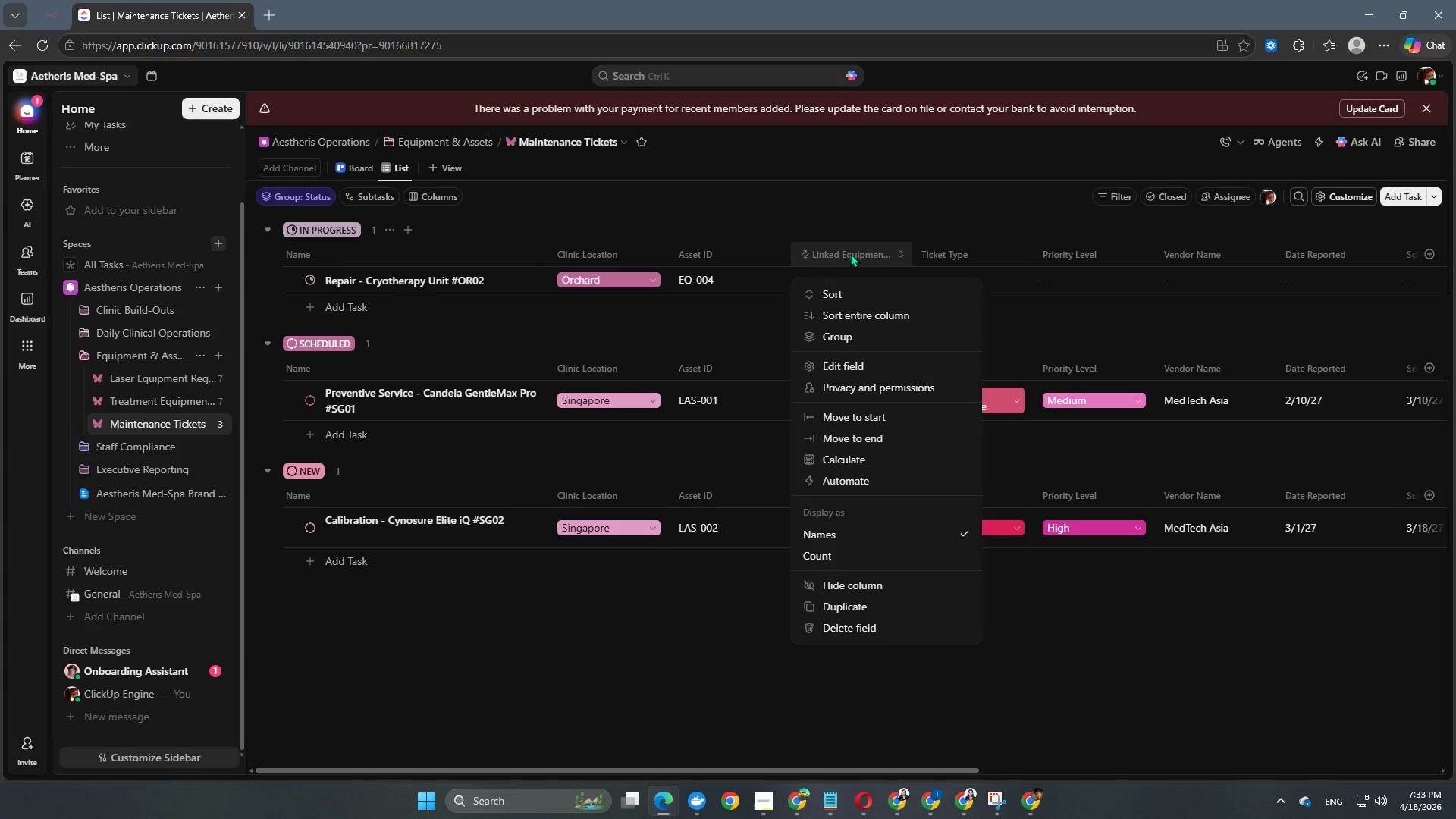 
left_click([850, 253])
 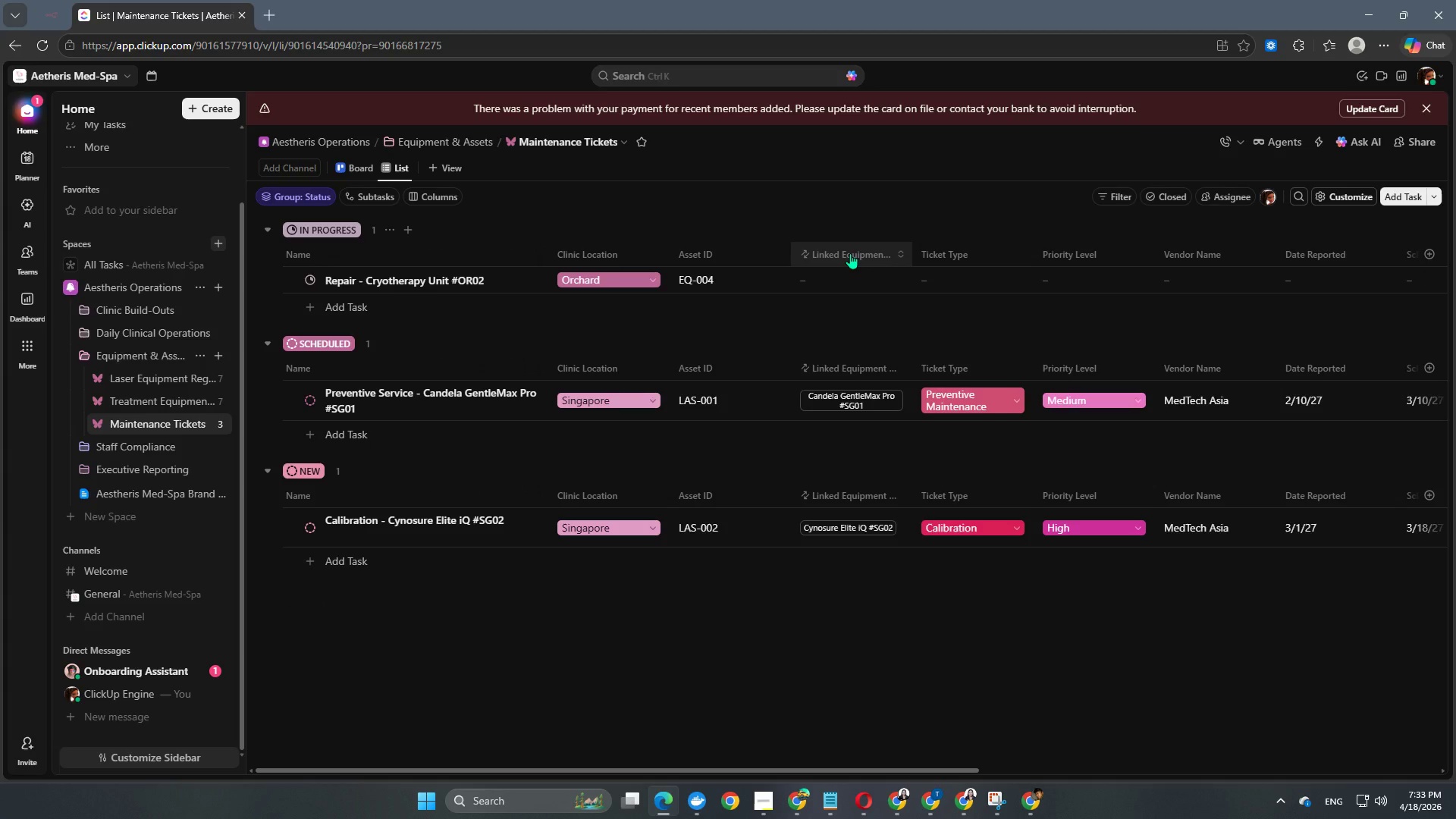 
left_click([850, 253])
 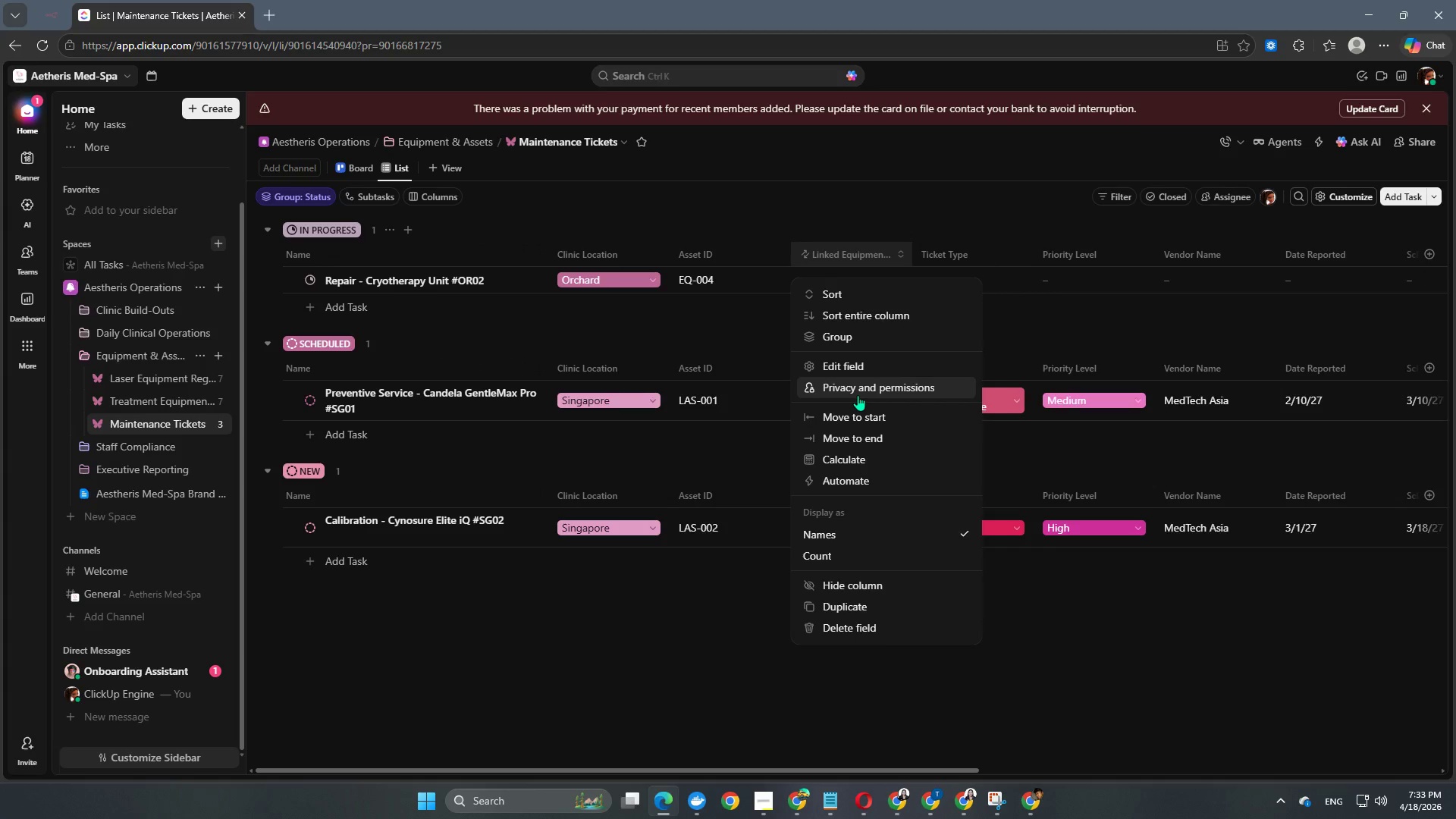 
wait(6.27)
 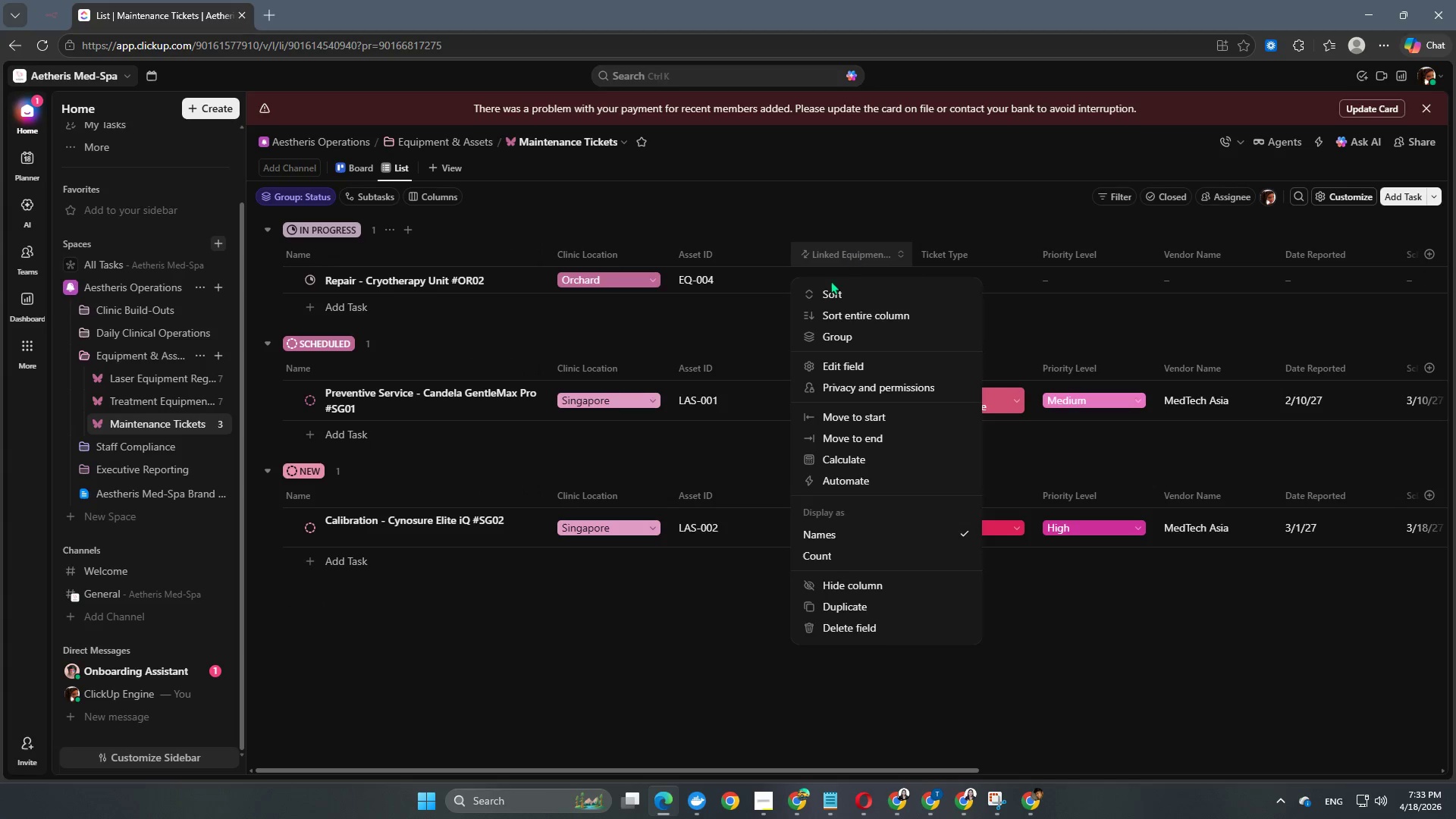 
left_click([846, 369])
 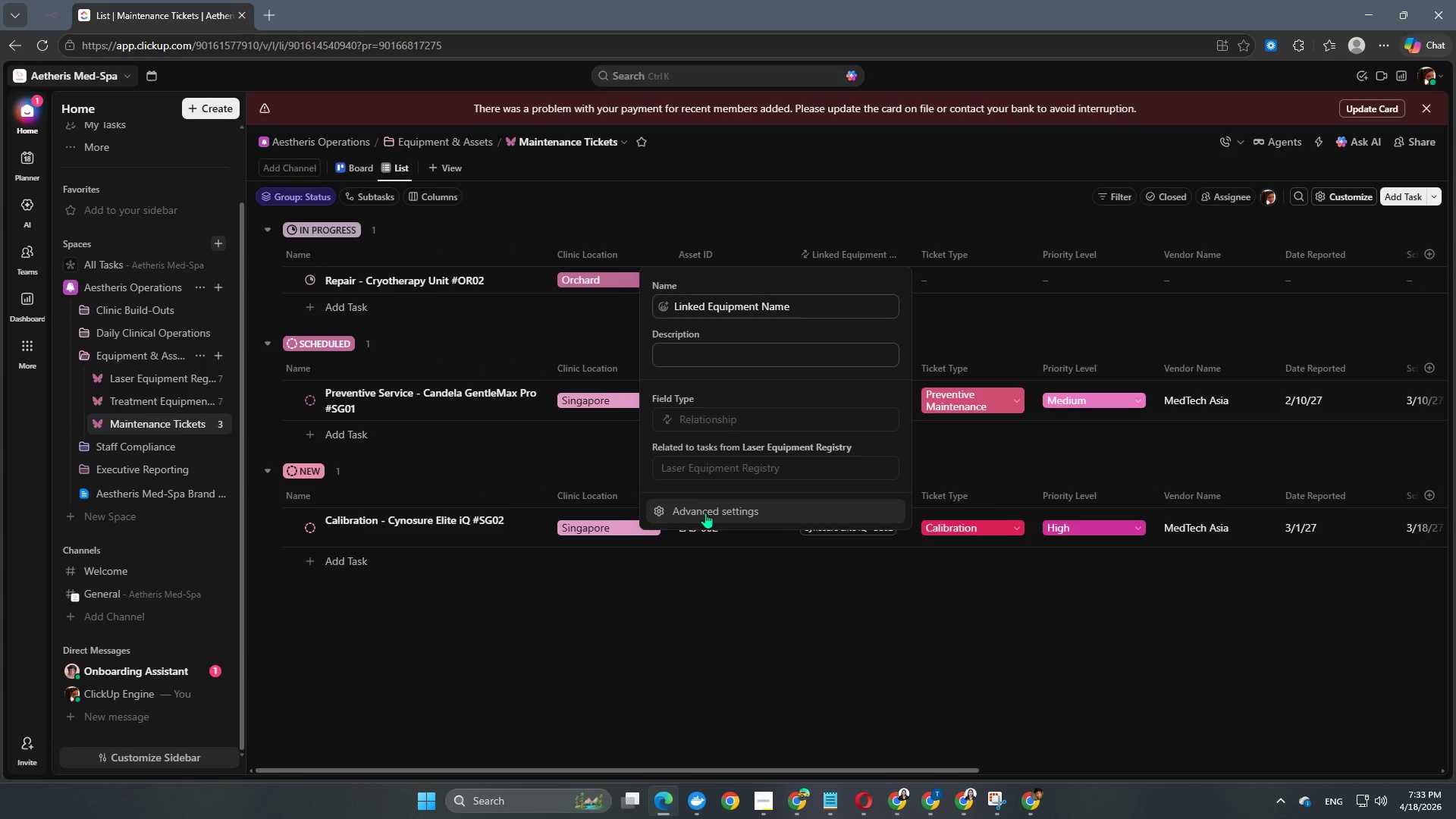 
left_click([705, 513])
 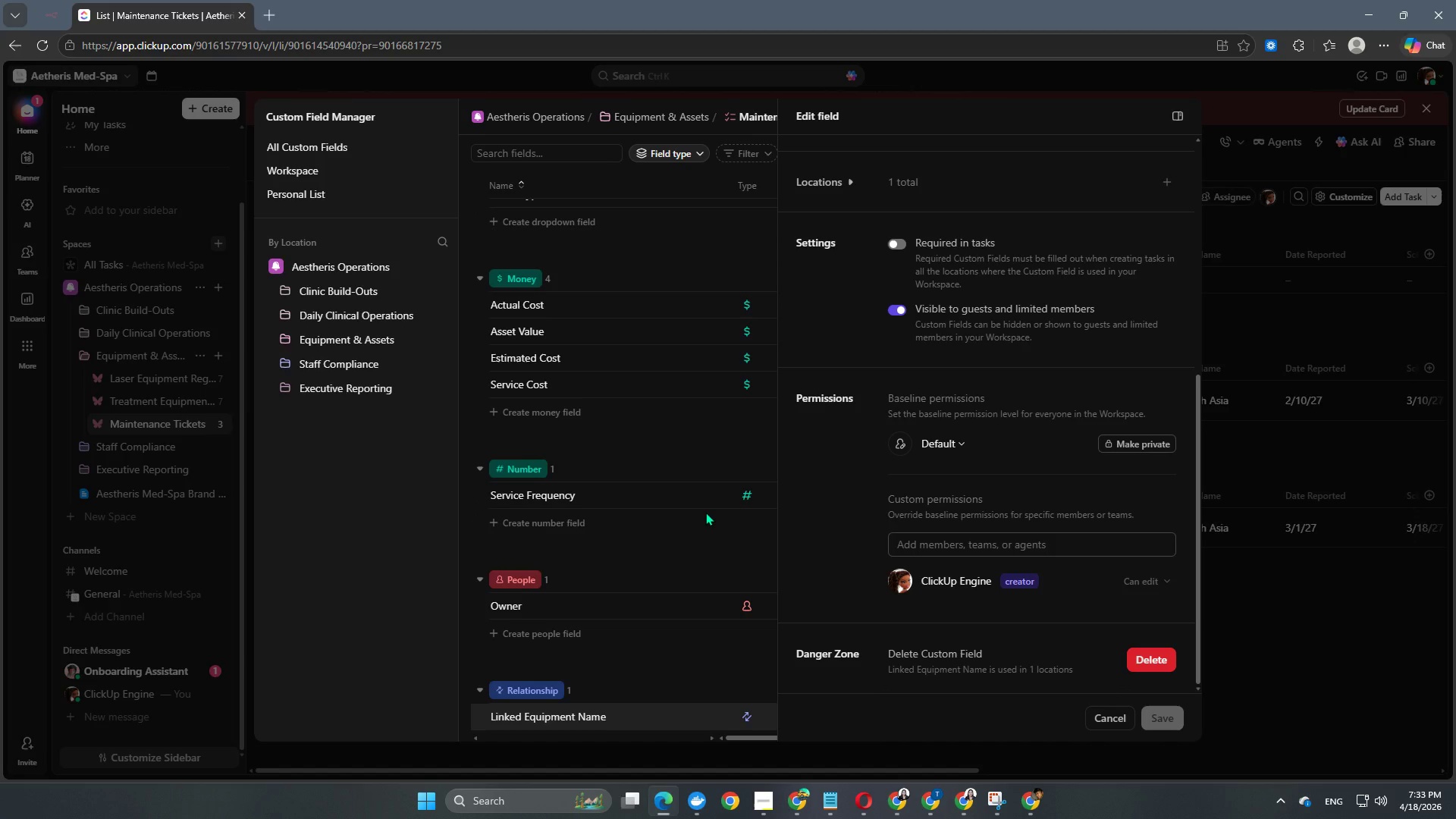 
scroll: coordinate [983, 417], scroll_direction: up, amount: 7.0
 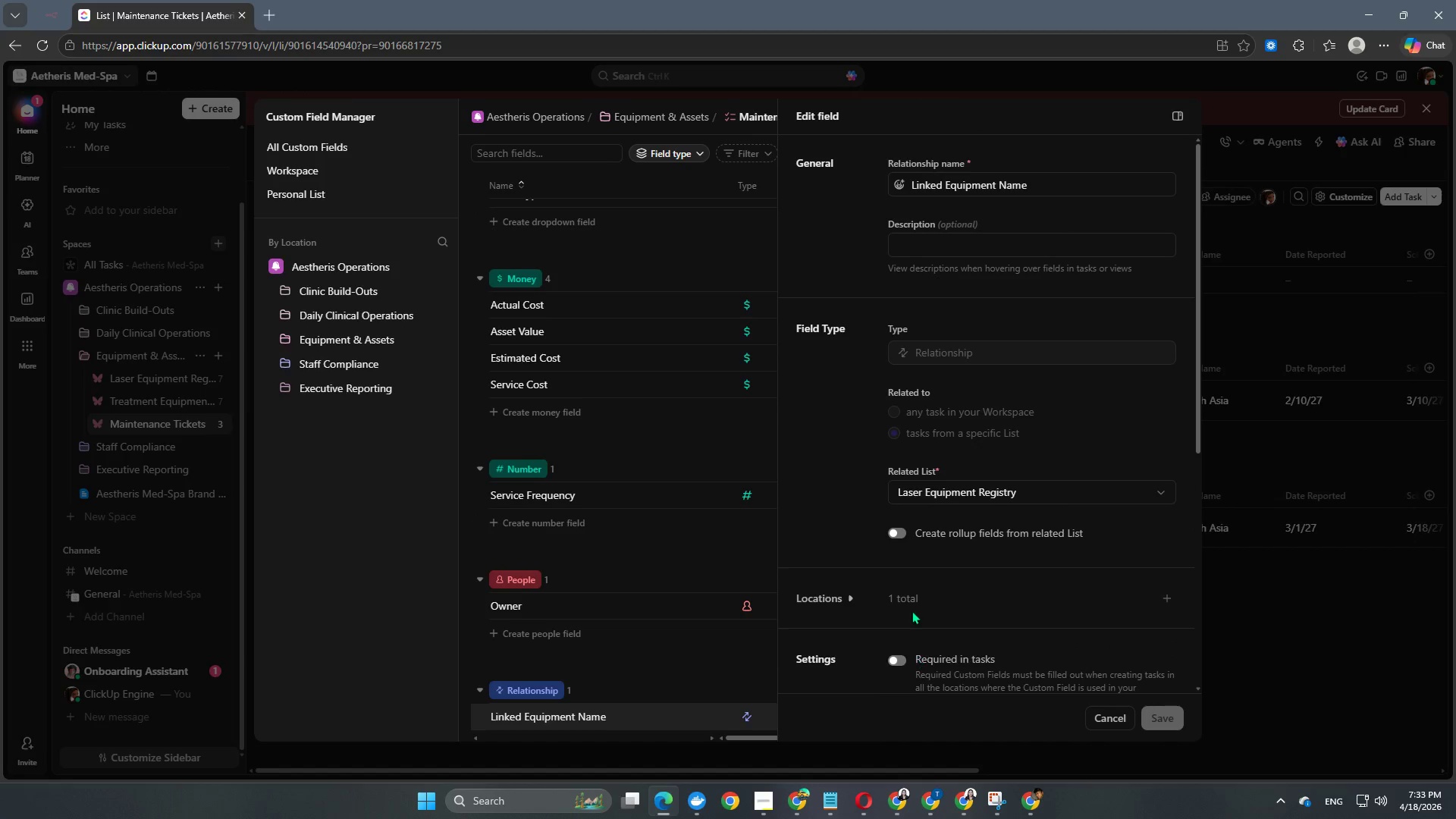 
left_click([886, 529])
 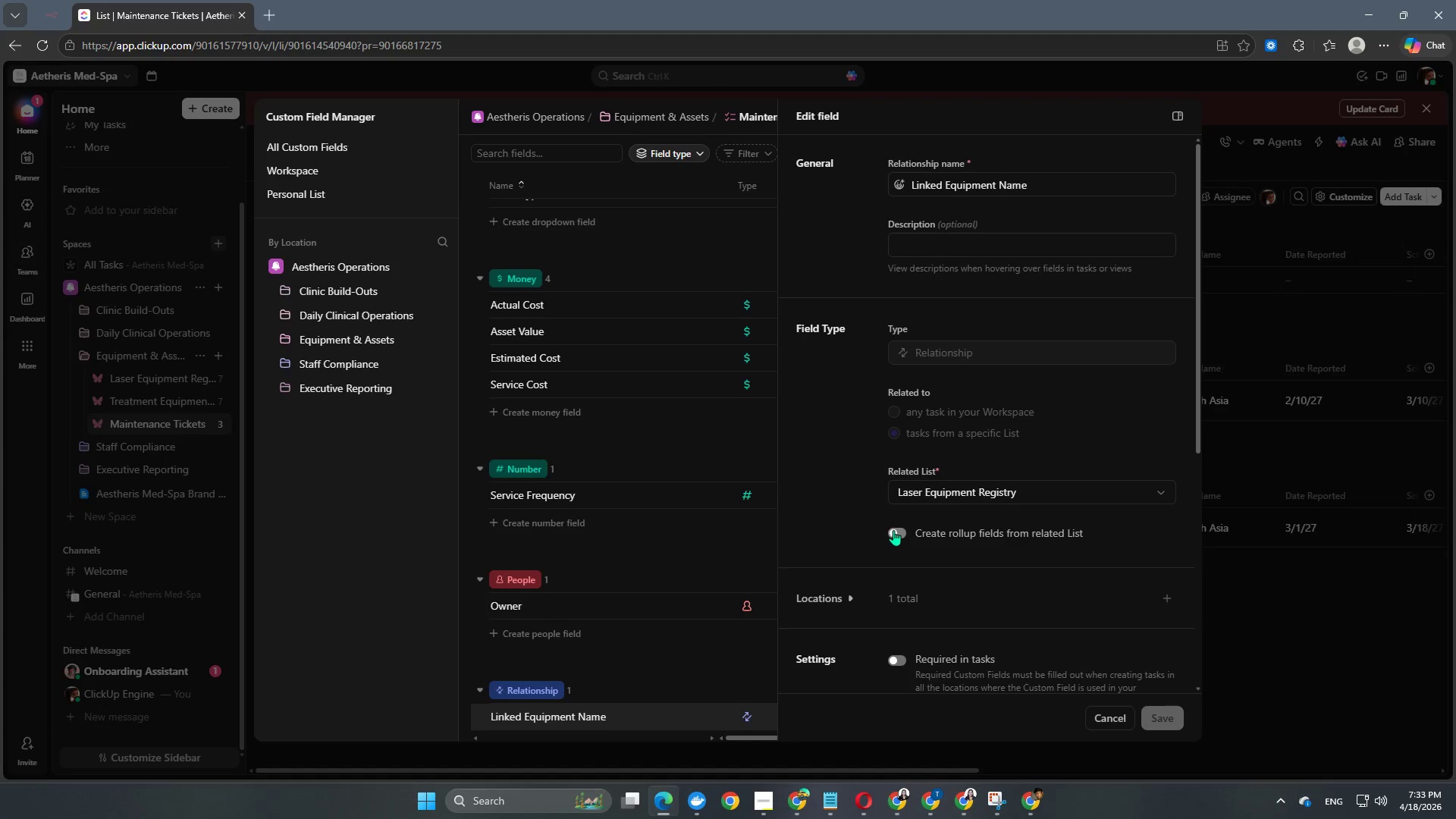 
left_click([893, 530])
 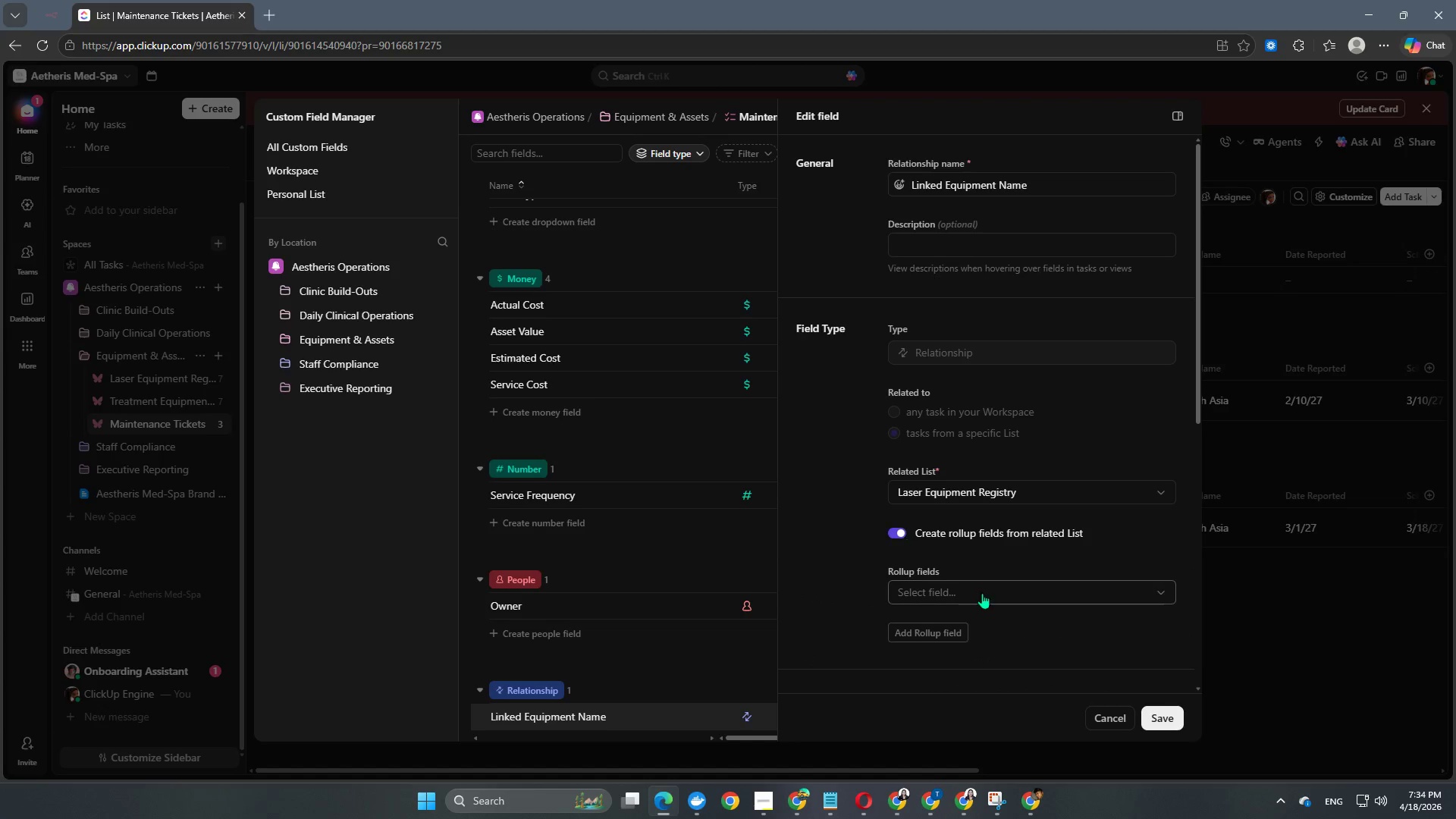 
left_click([982, 598])
 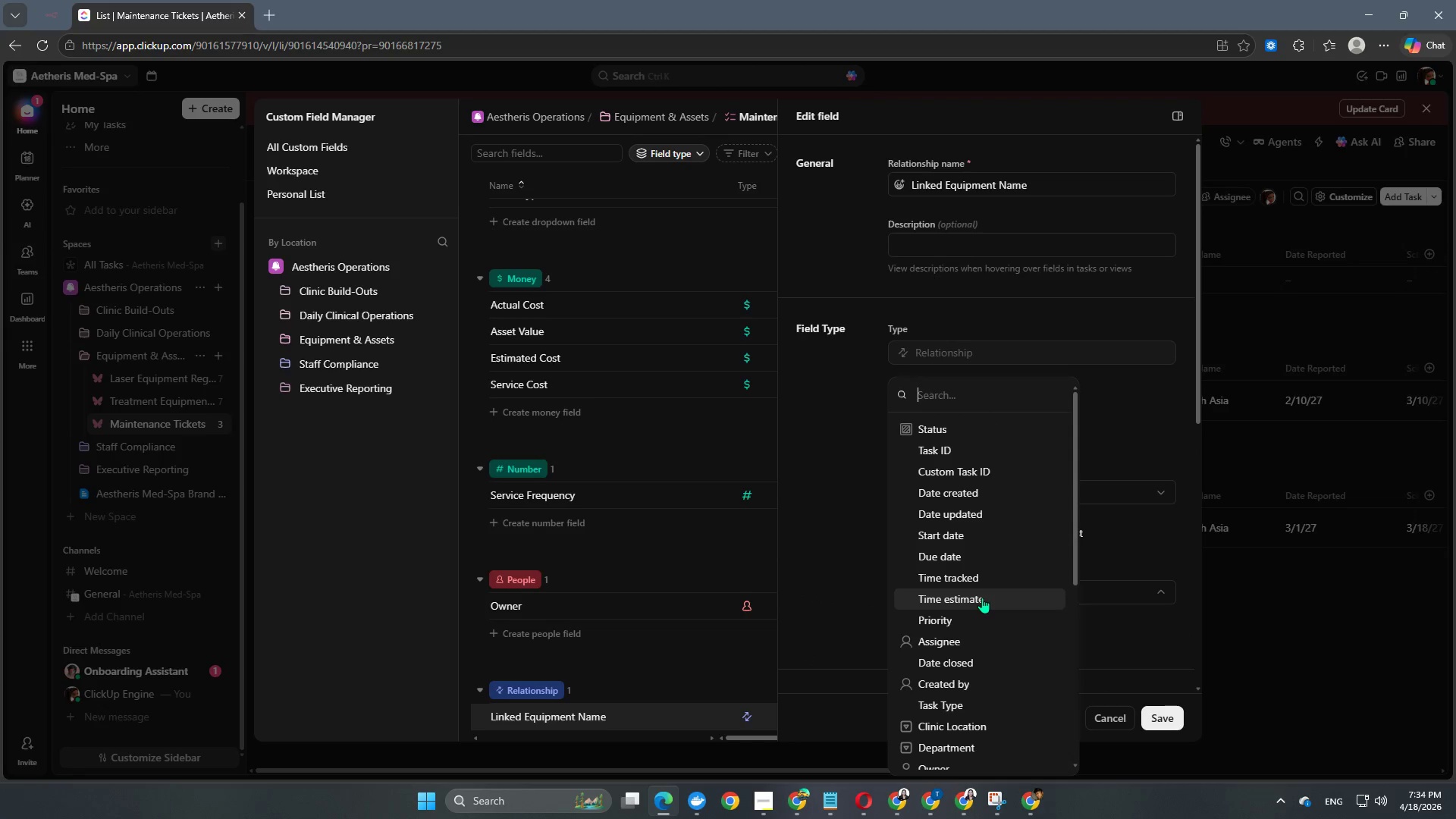 
scroll: coordinate [980, 601], scroll_direction: down, amount: 9.0
 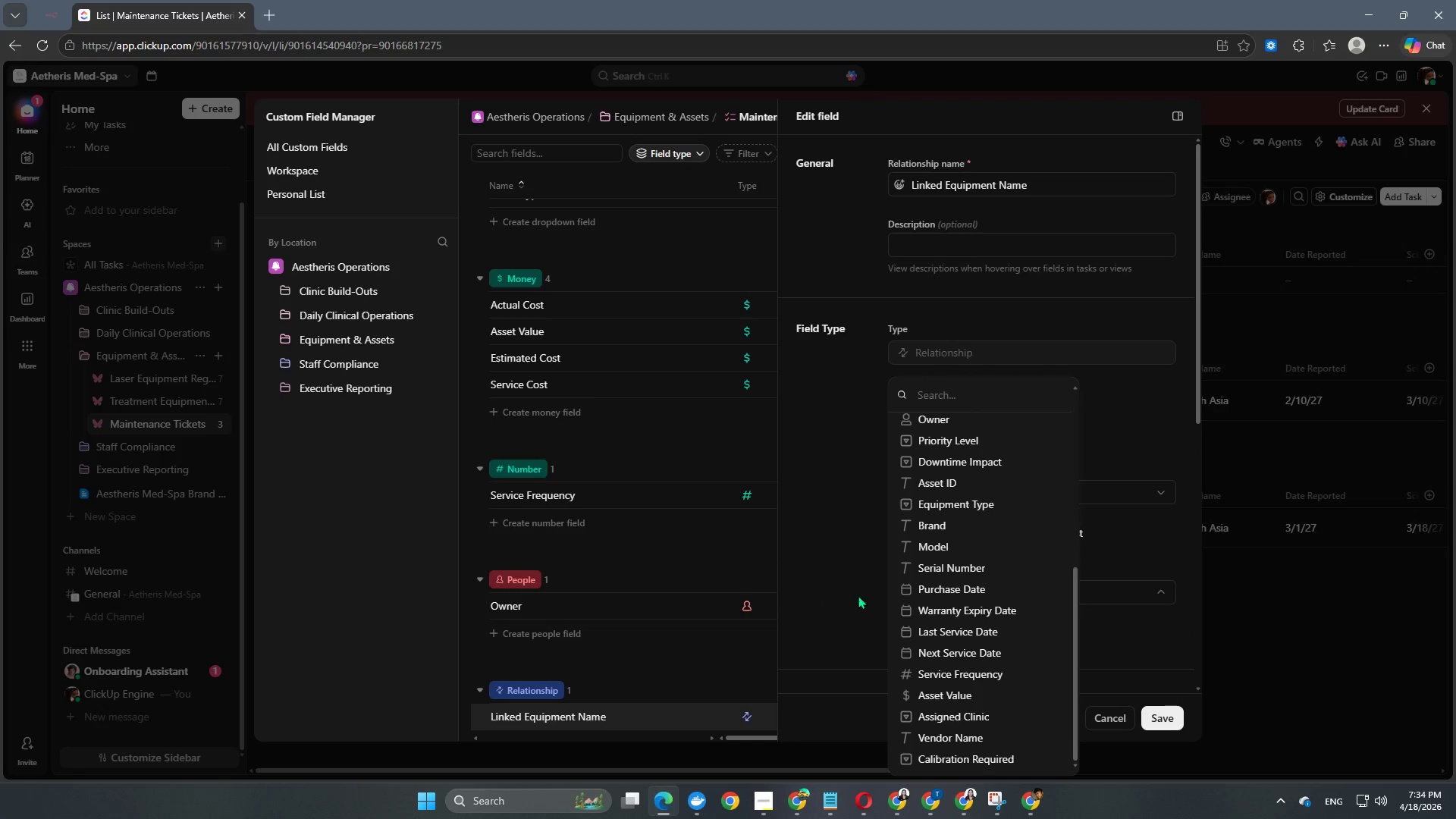 
left_click([855, 587])
 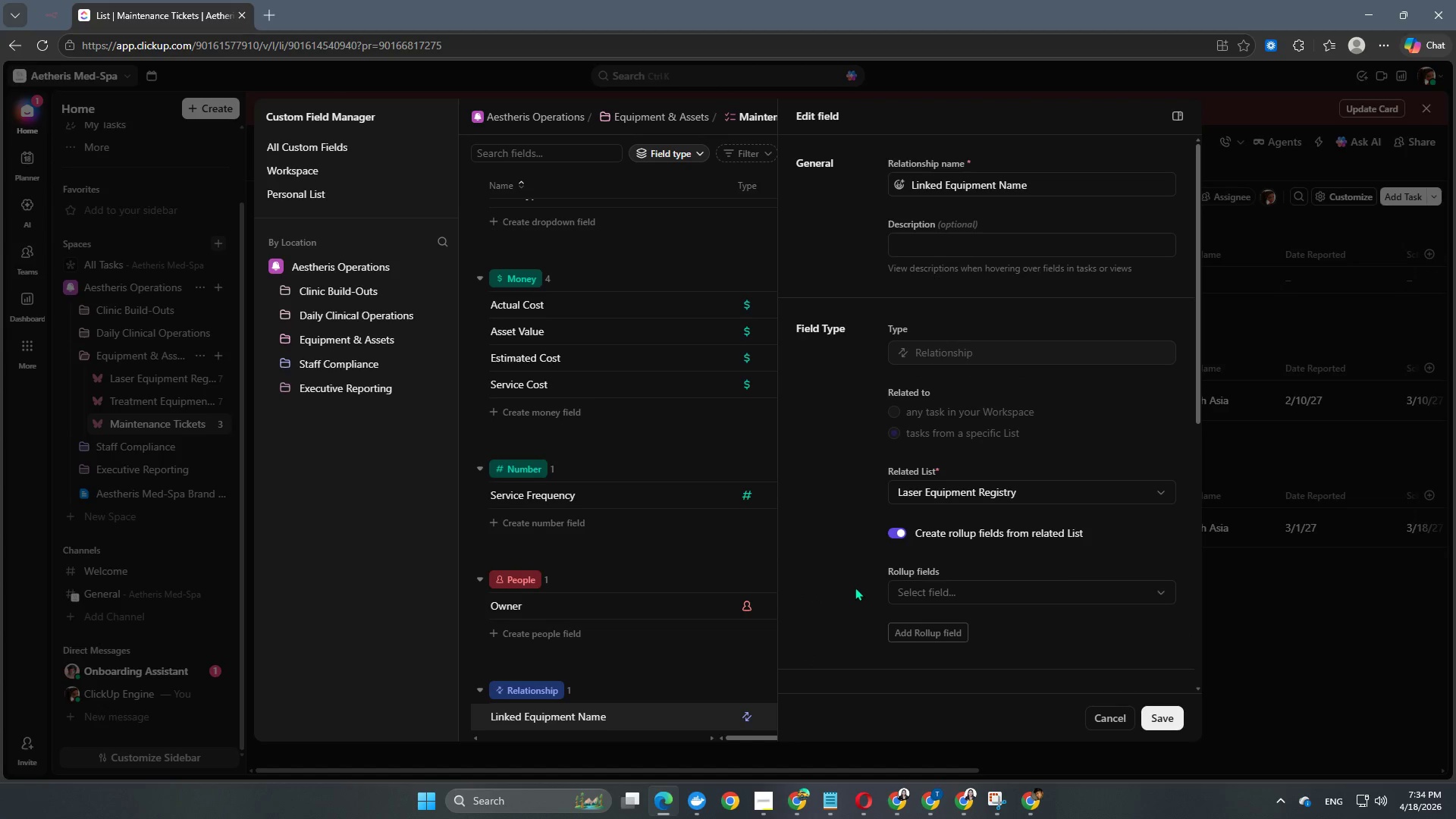 
scroll: coordinate [921, 548], scroll_direction: down, amount: 4.0
 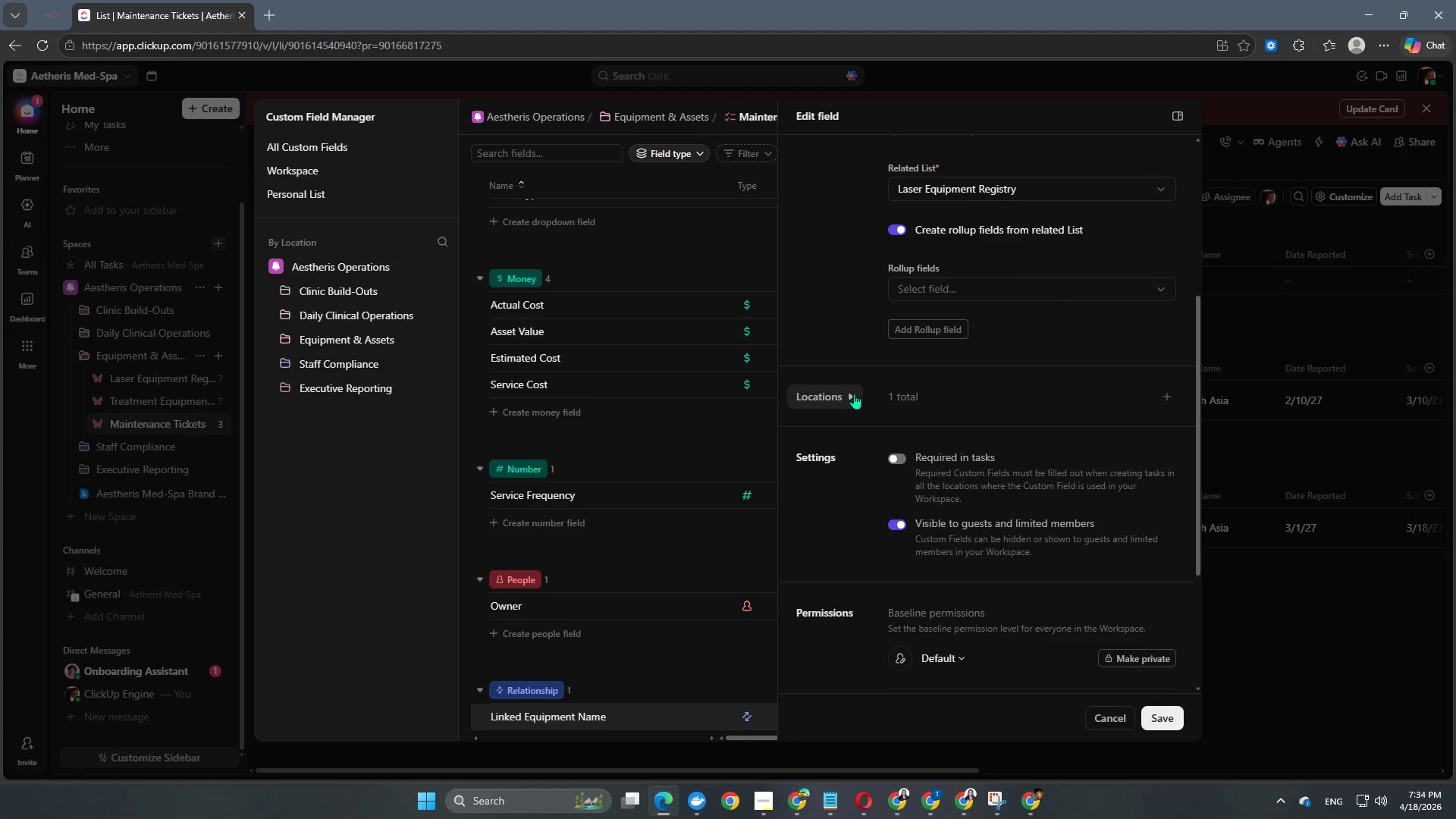 
left_click([805, 391])
 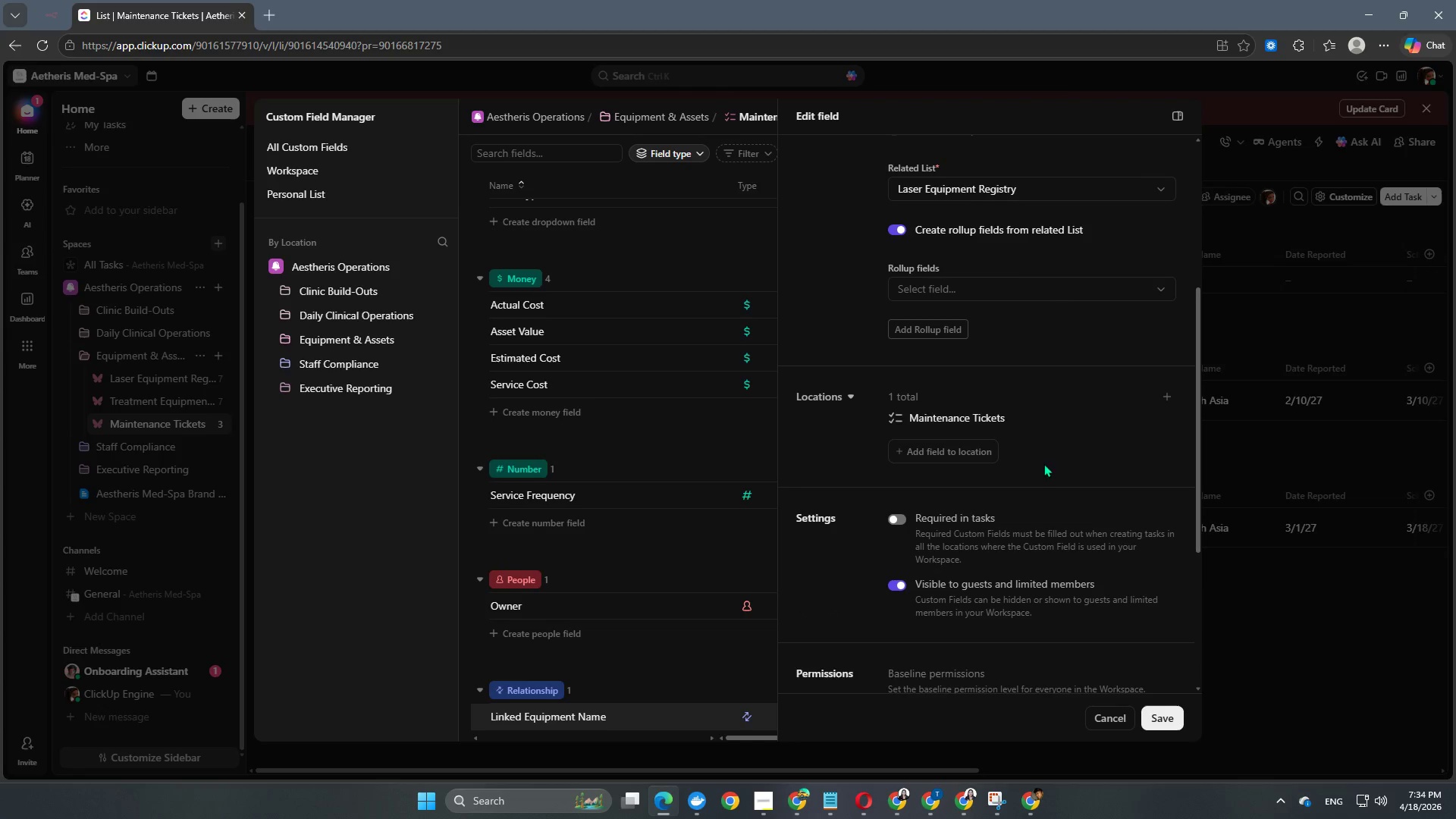 
mouse_move([953, 425])
 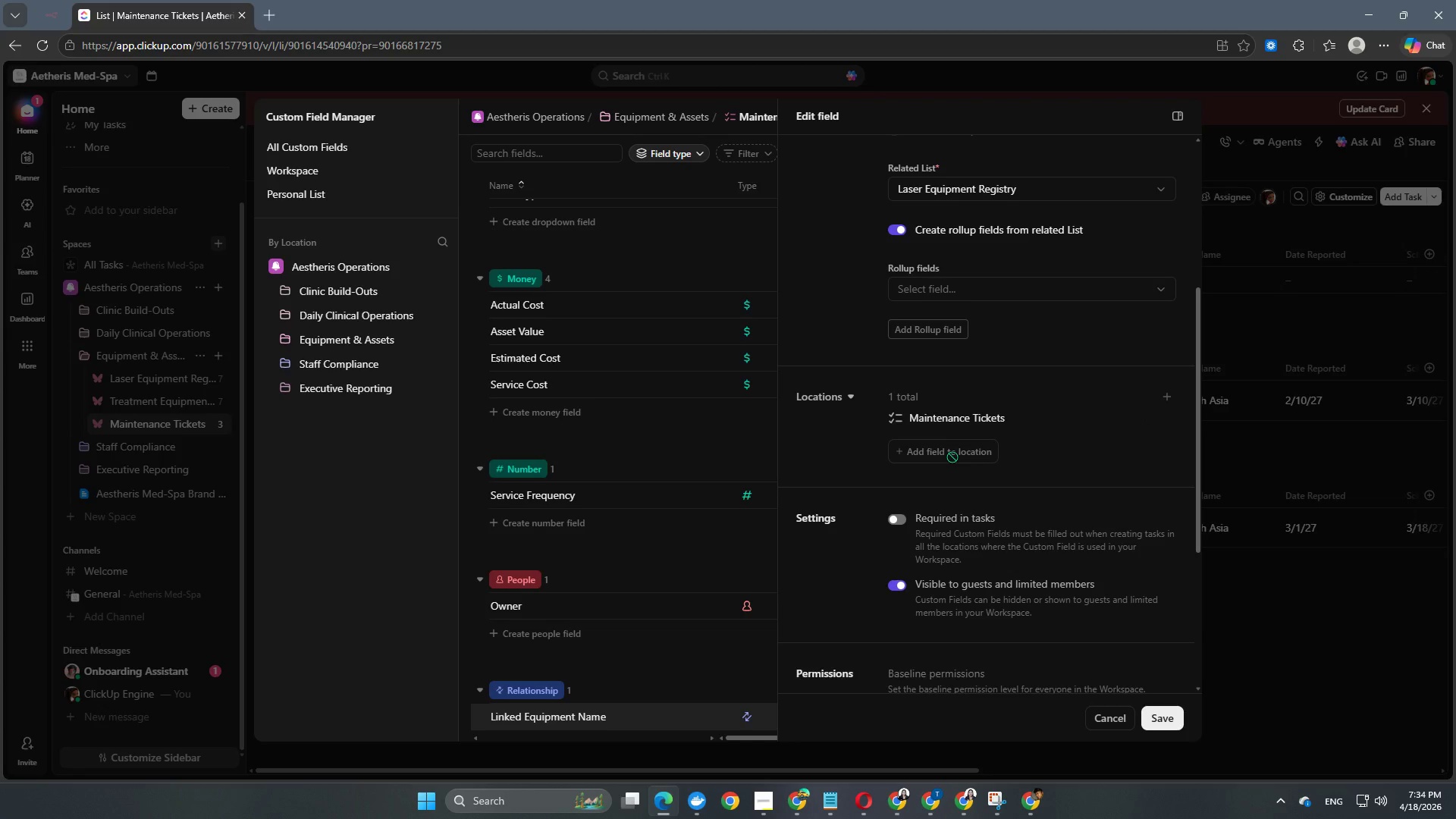 
scroll: coordinate [943, 476], scroll_direction: down, amount: 2.0
 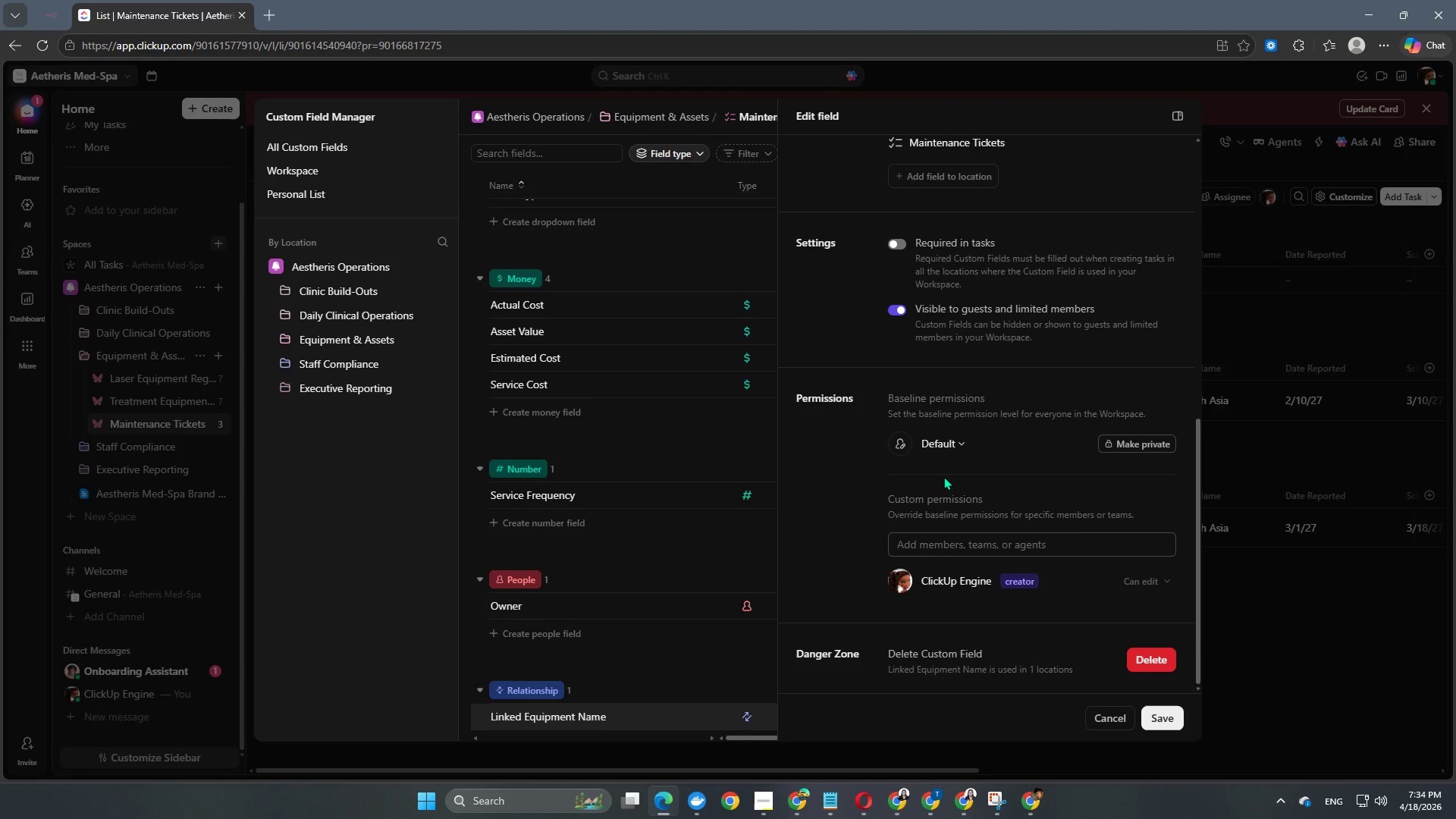 
scroll: coordinate [943, 477], scroll_direction: up, amount: 14.0
 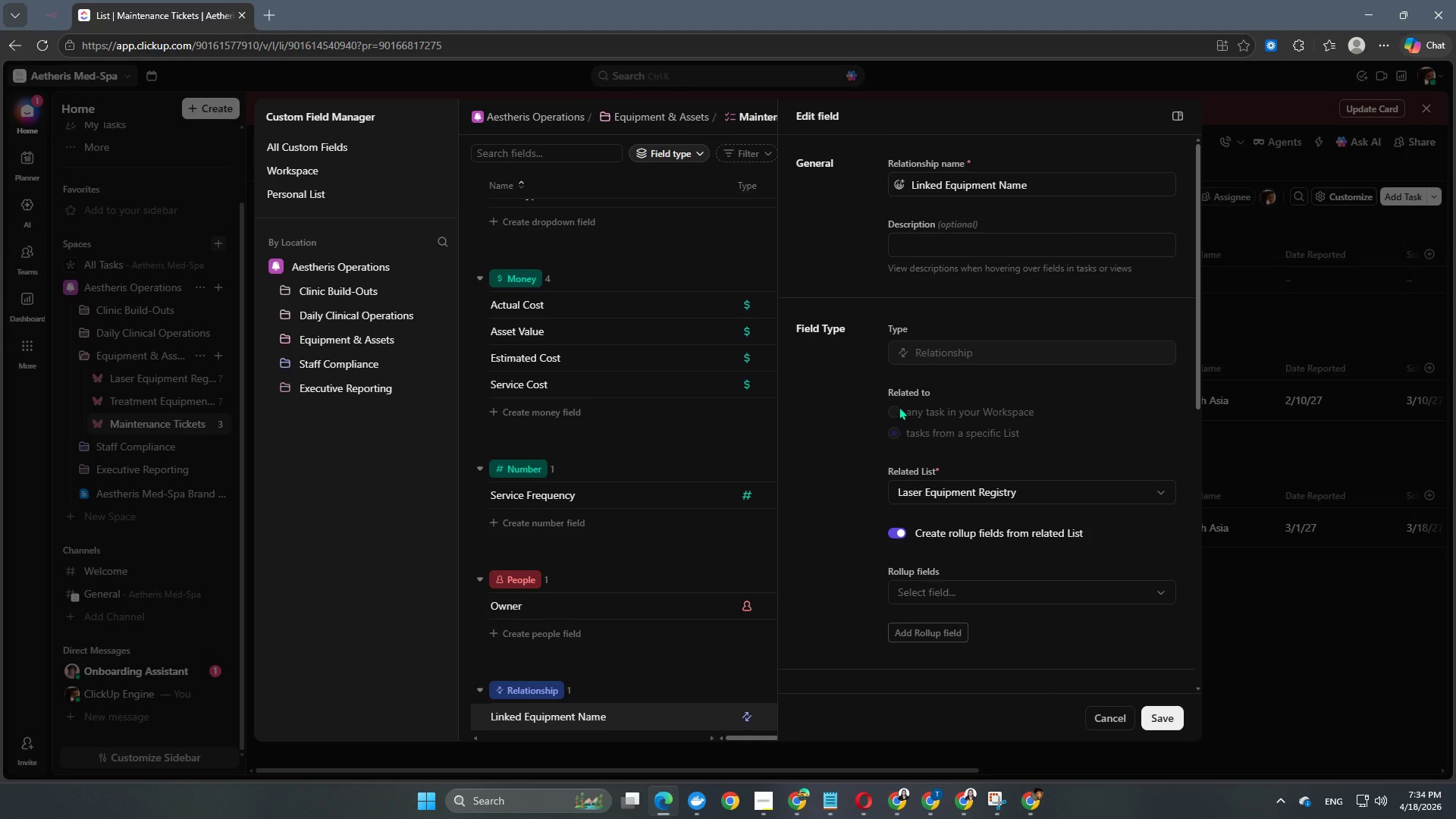 
double_click([891, 425])
 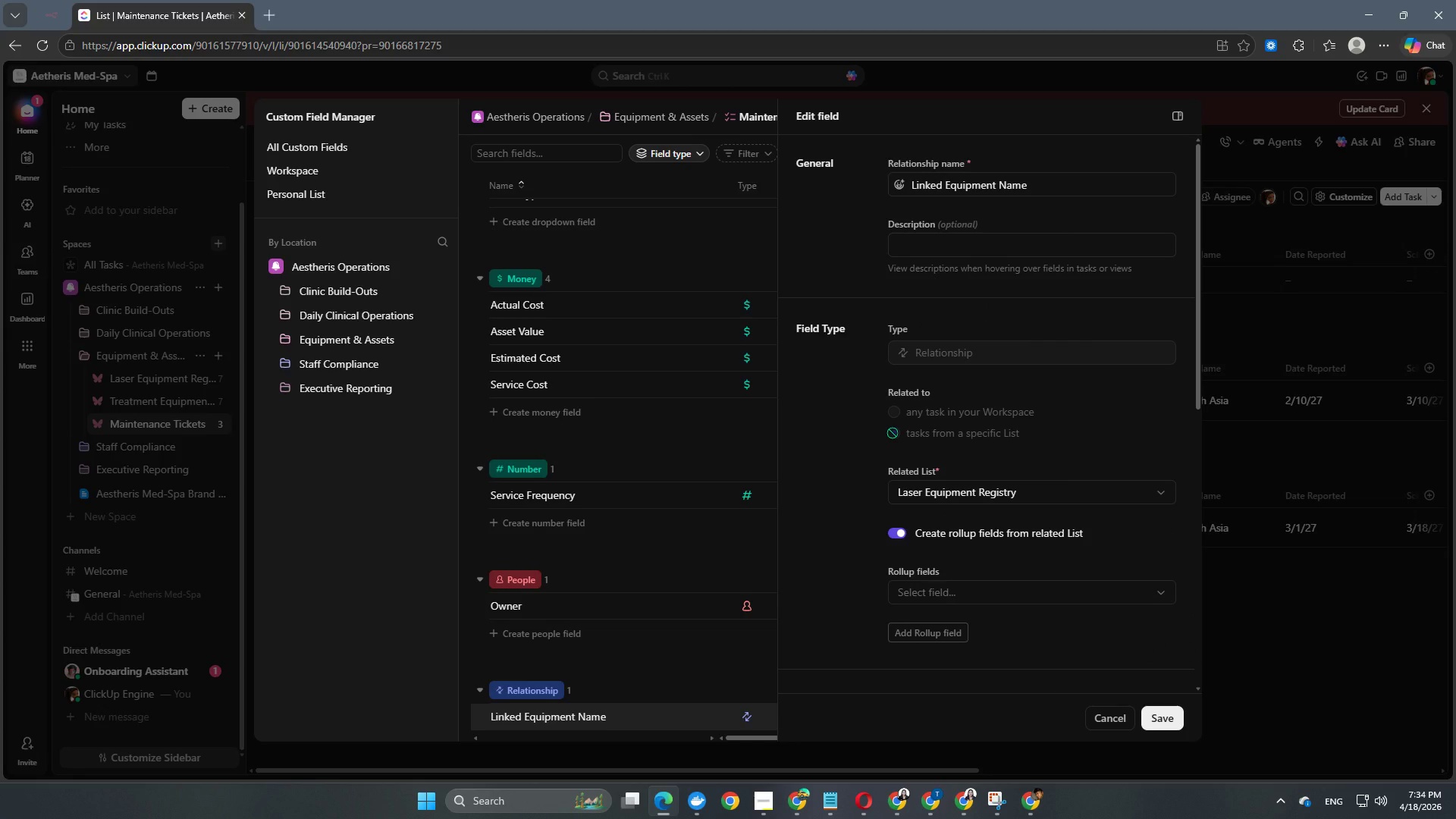 
triple_click([893, 432])
 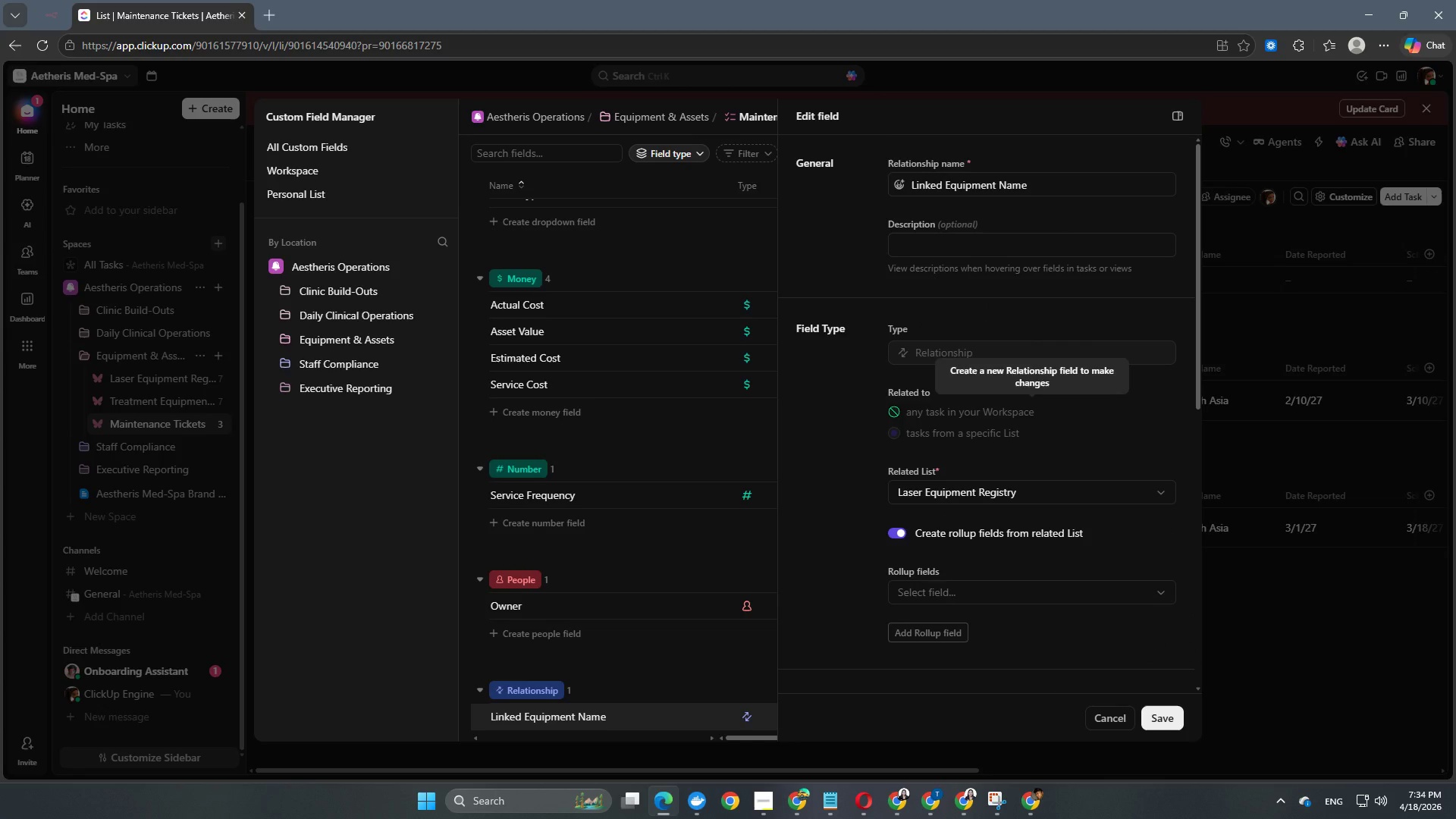 
left_click([894, 411])
 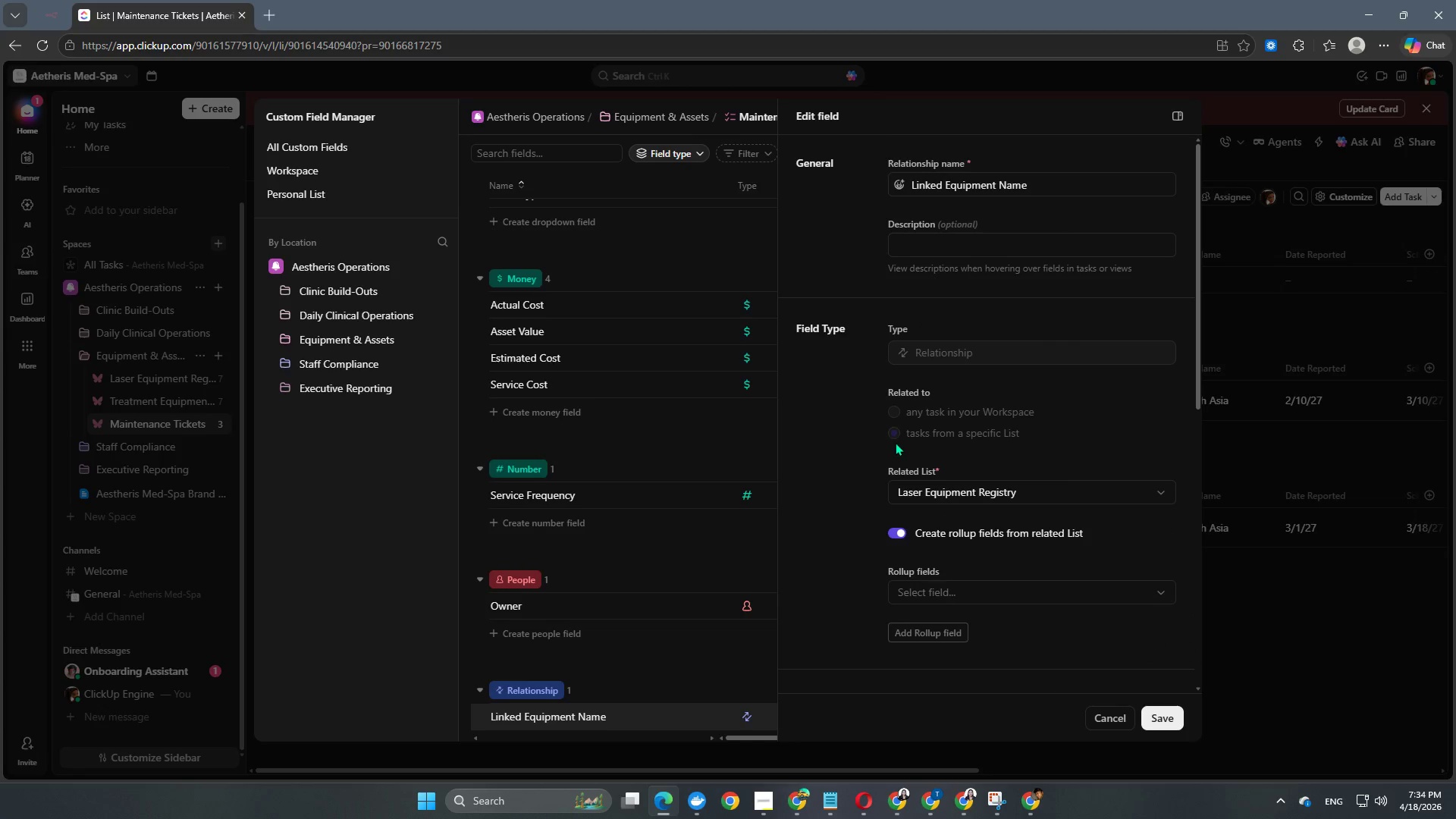 
left_click([899, 431])
 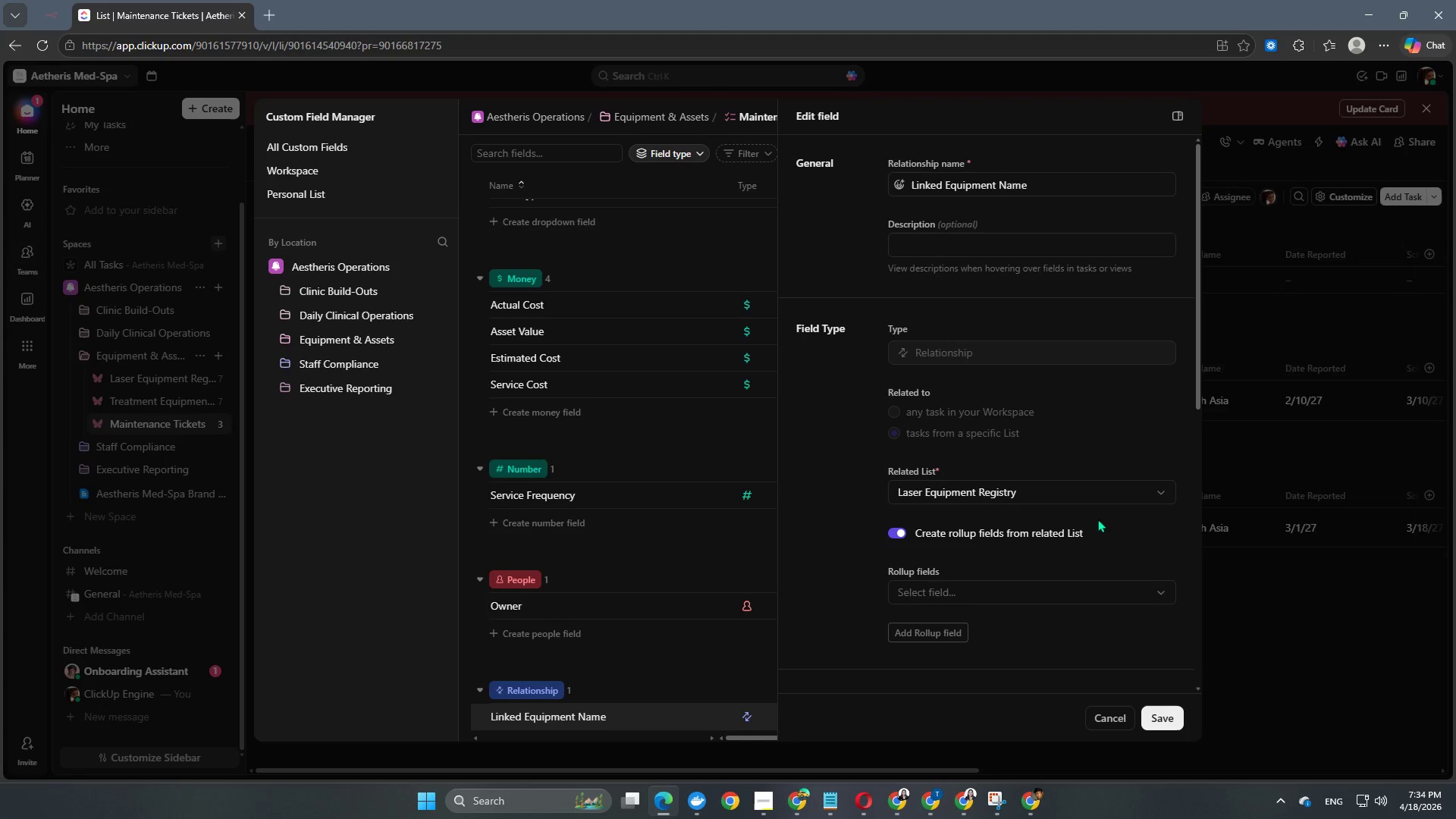 
double_click([1103, 497])
 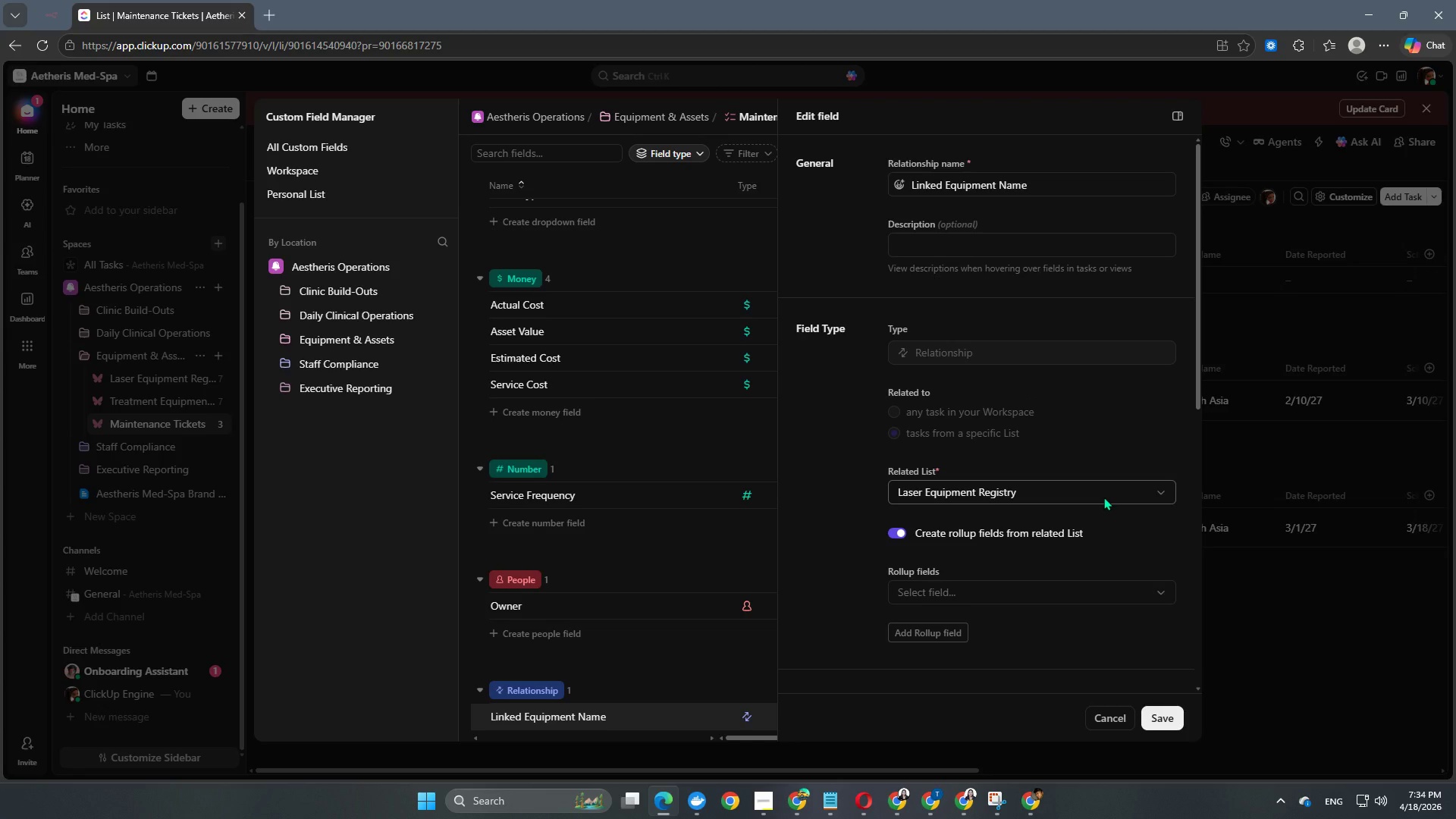 
triple_click([1103, 497])
 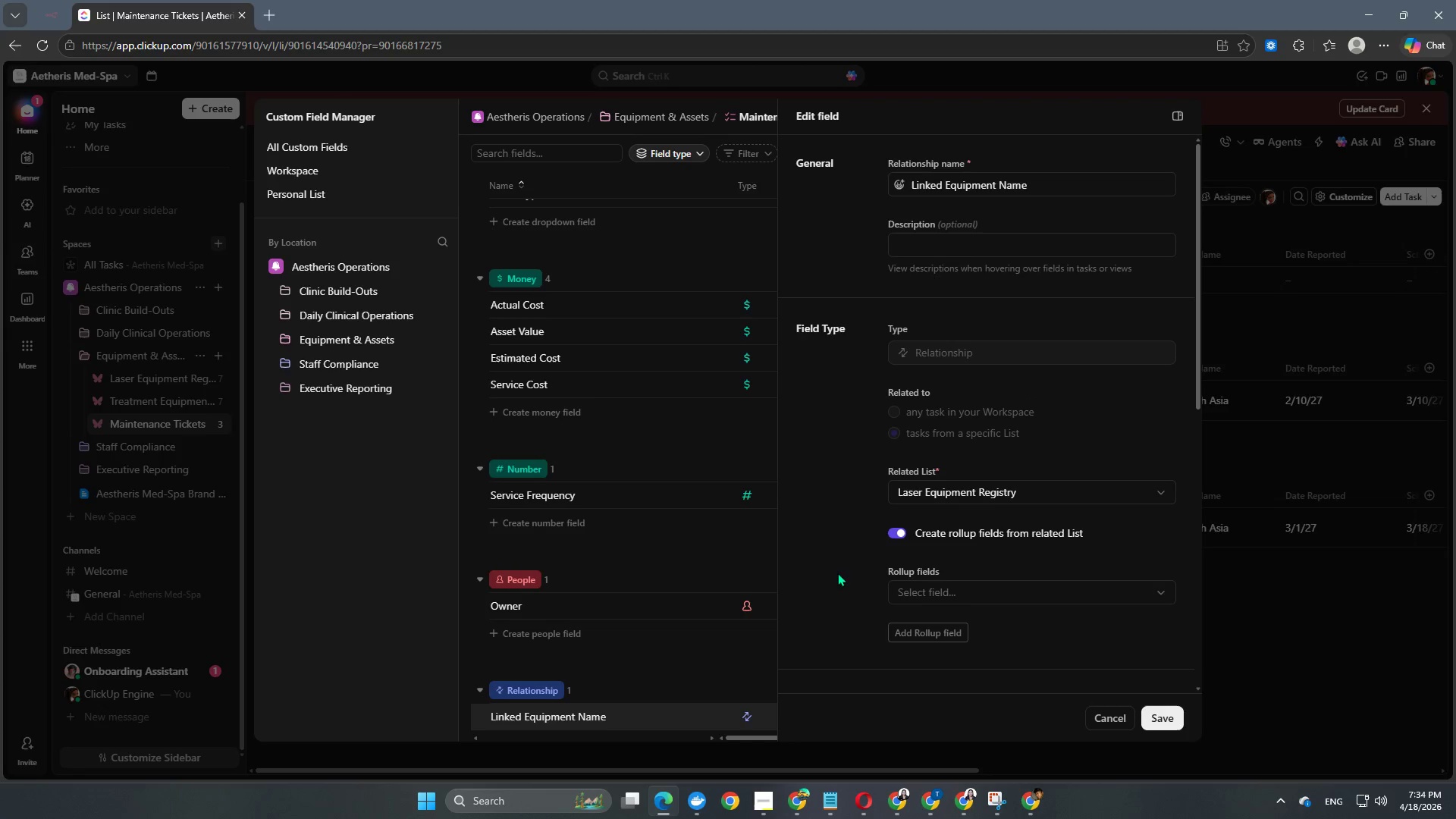 
scroll: coordinate [442, 566], scroll_direction: down, amount: 2.0
 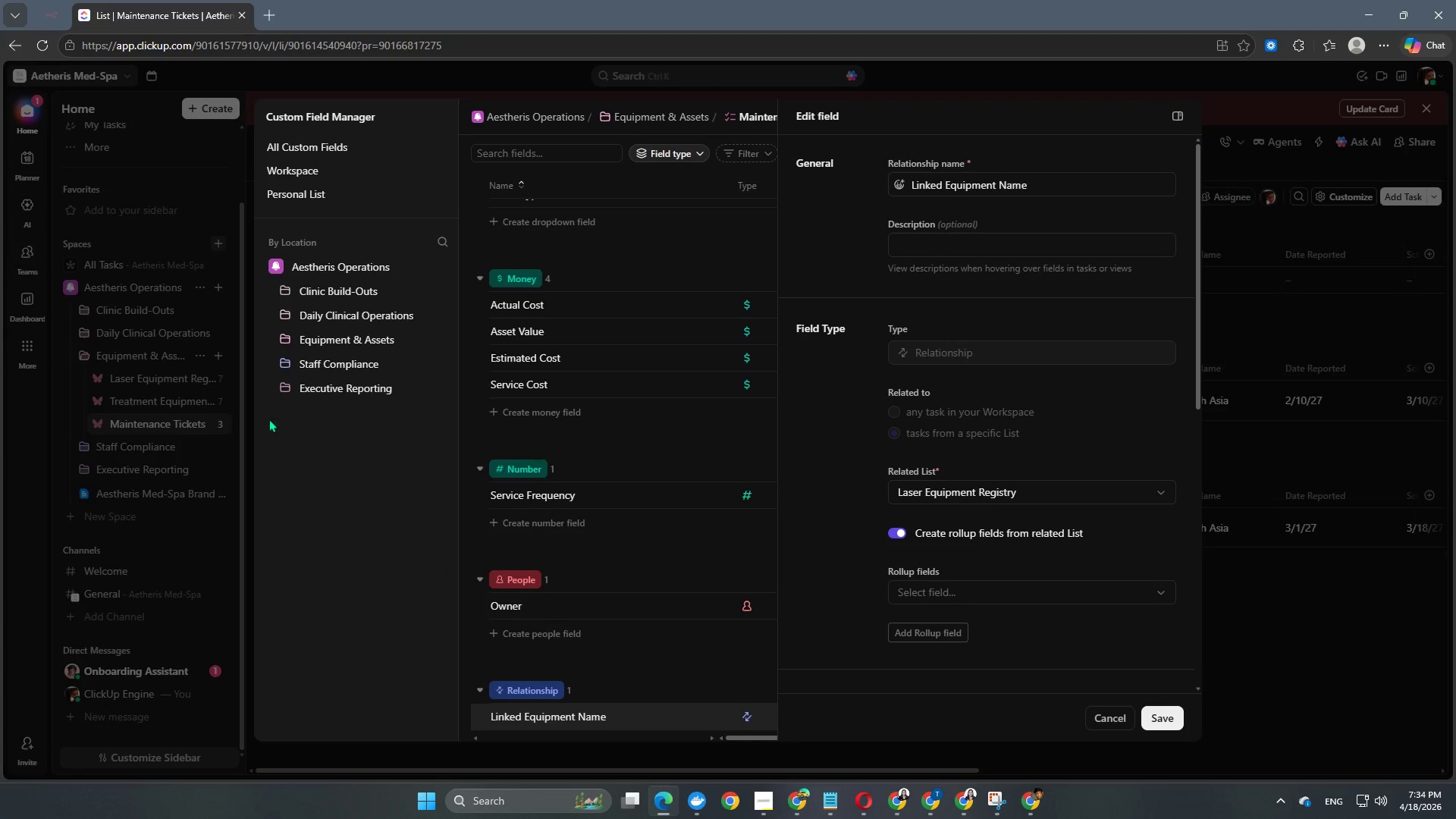 
left_click([639, 213])
 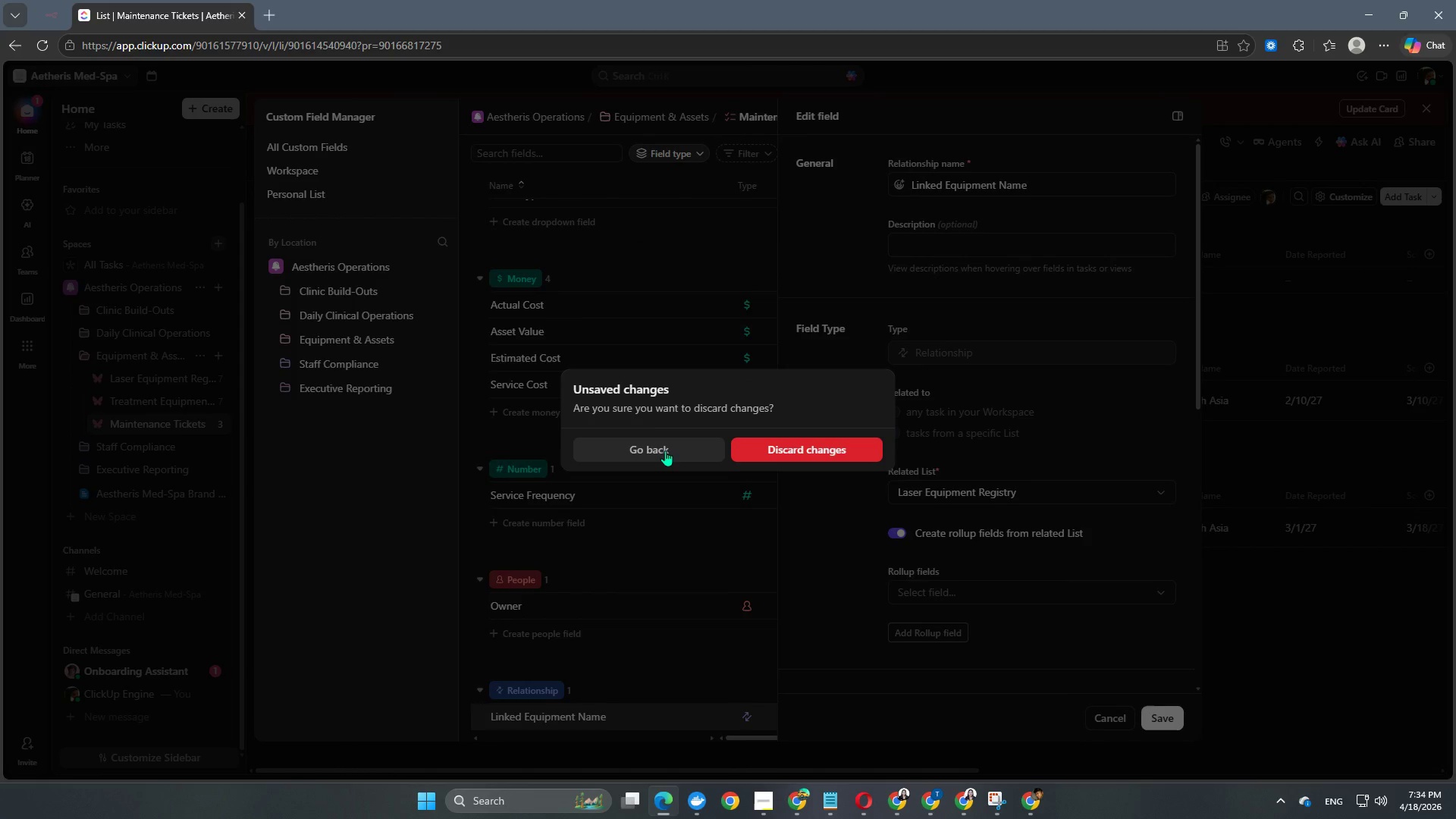 
left_click([665, 450])
 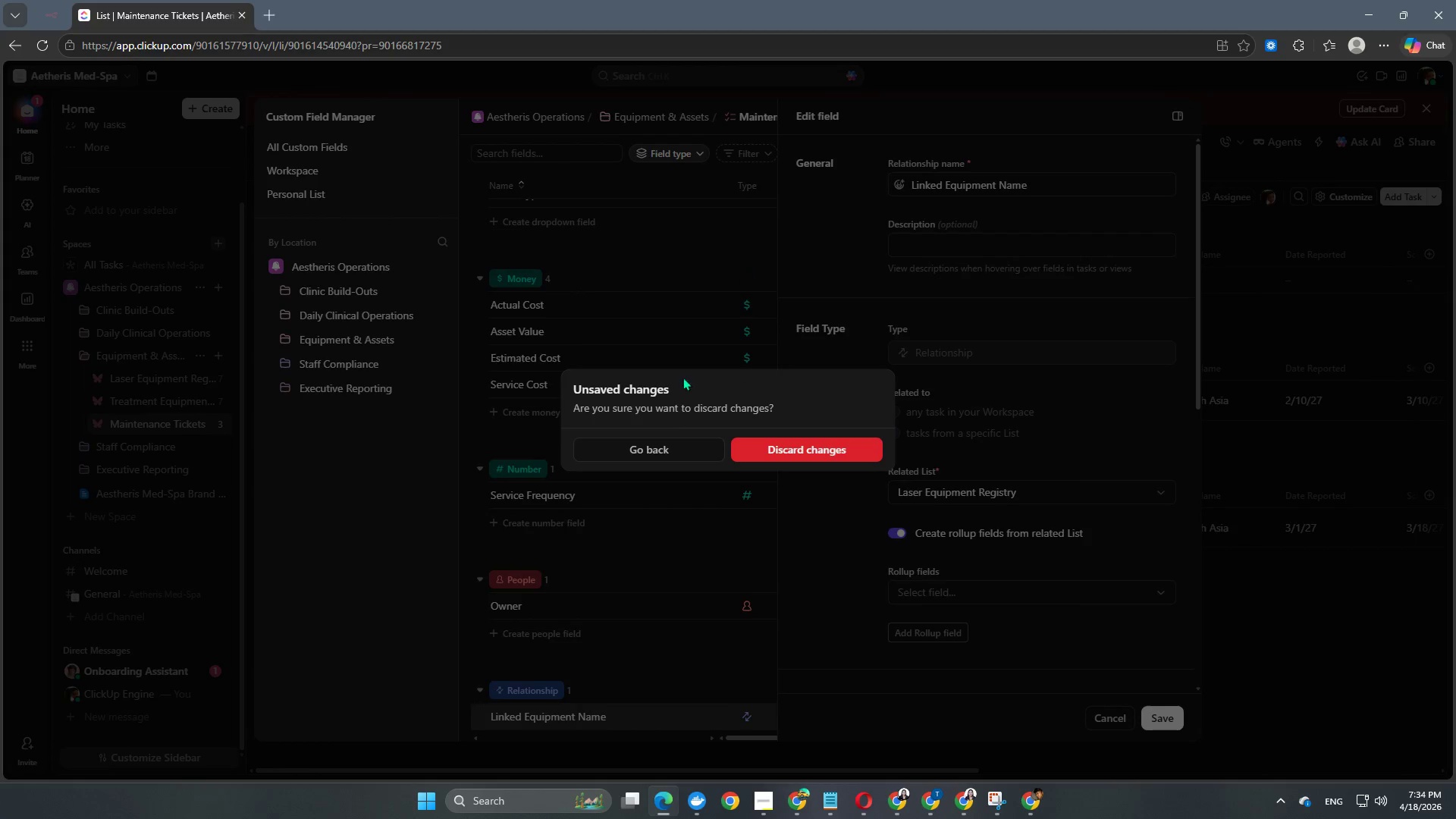 
left_click([647, 452])
 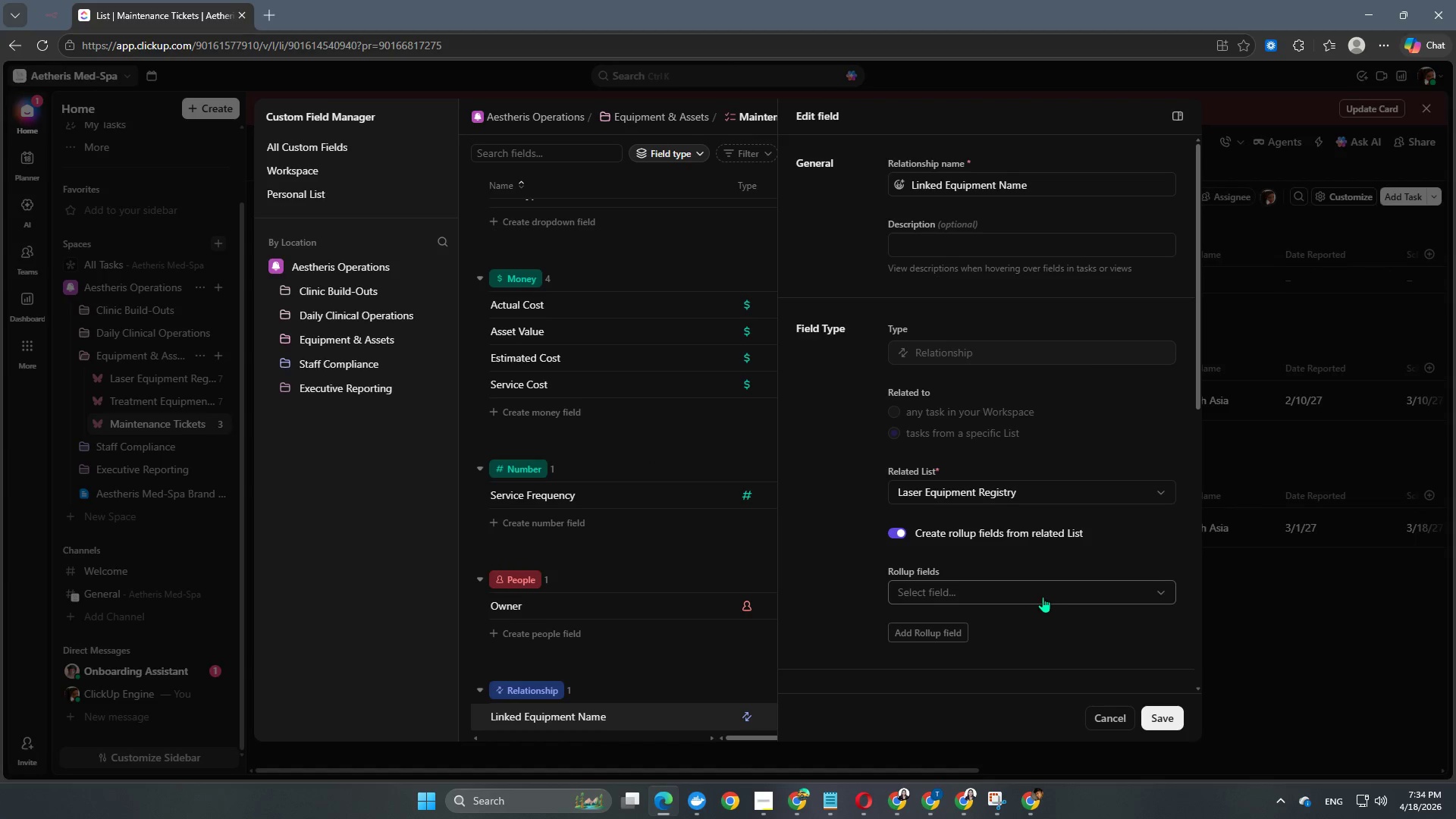 
scroll: coordinate [1042, 595], scroll_direction: down, amount: 2.0
 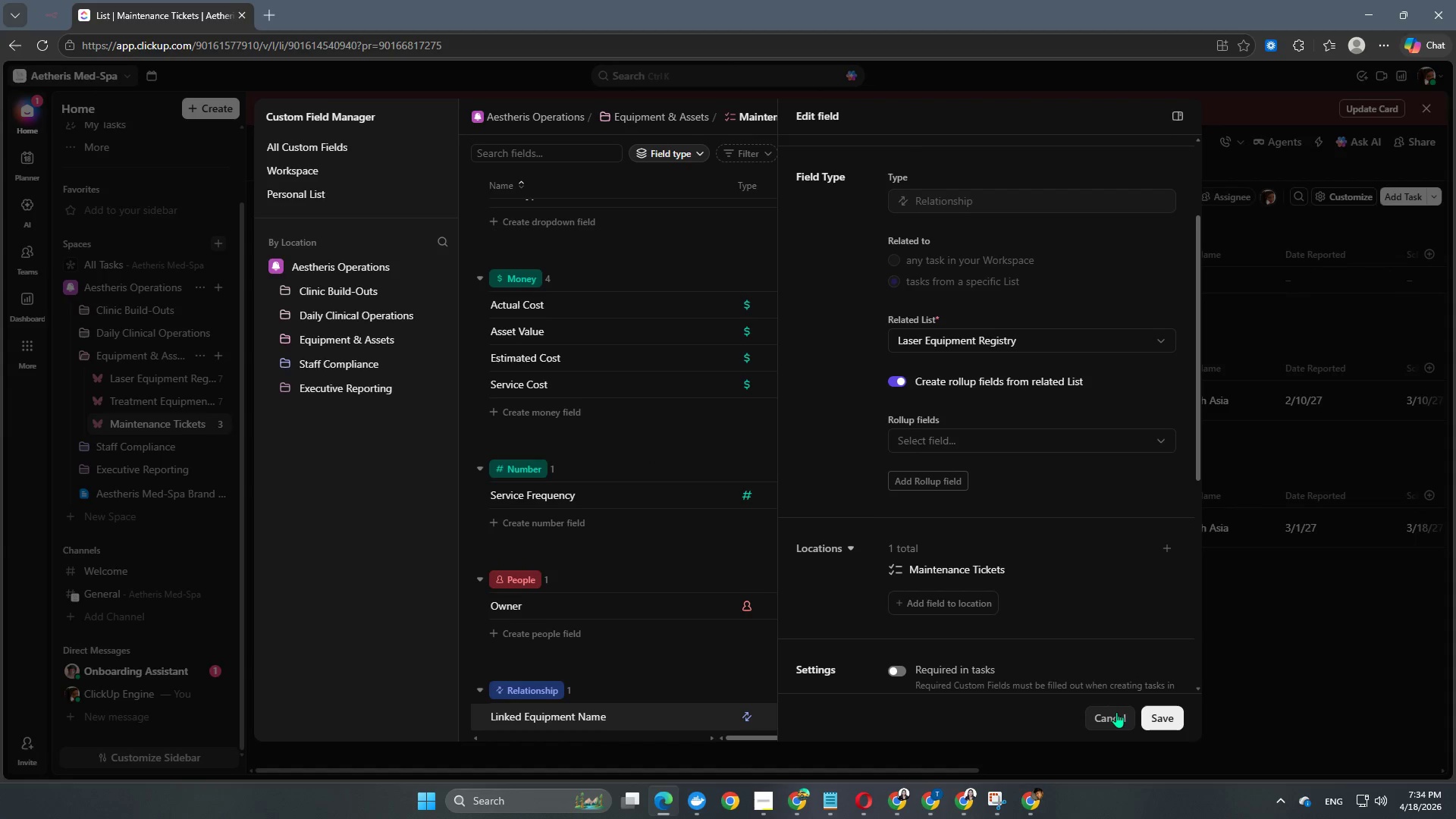 
left_click([1114, 720])
 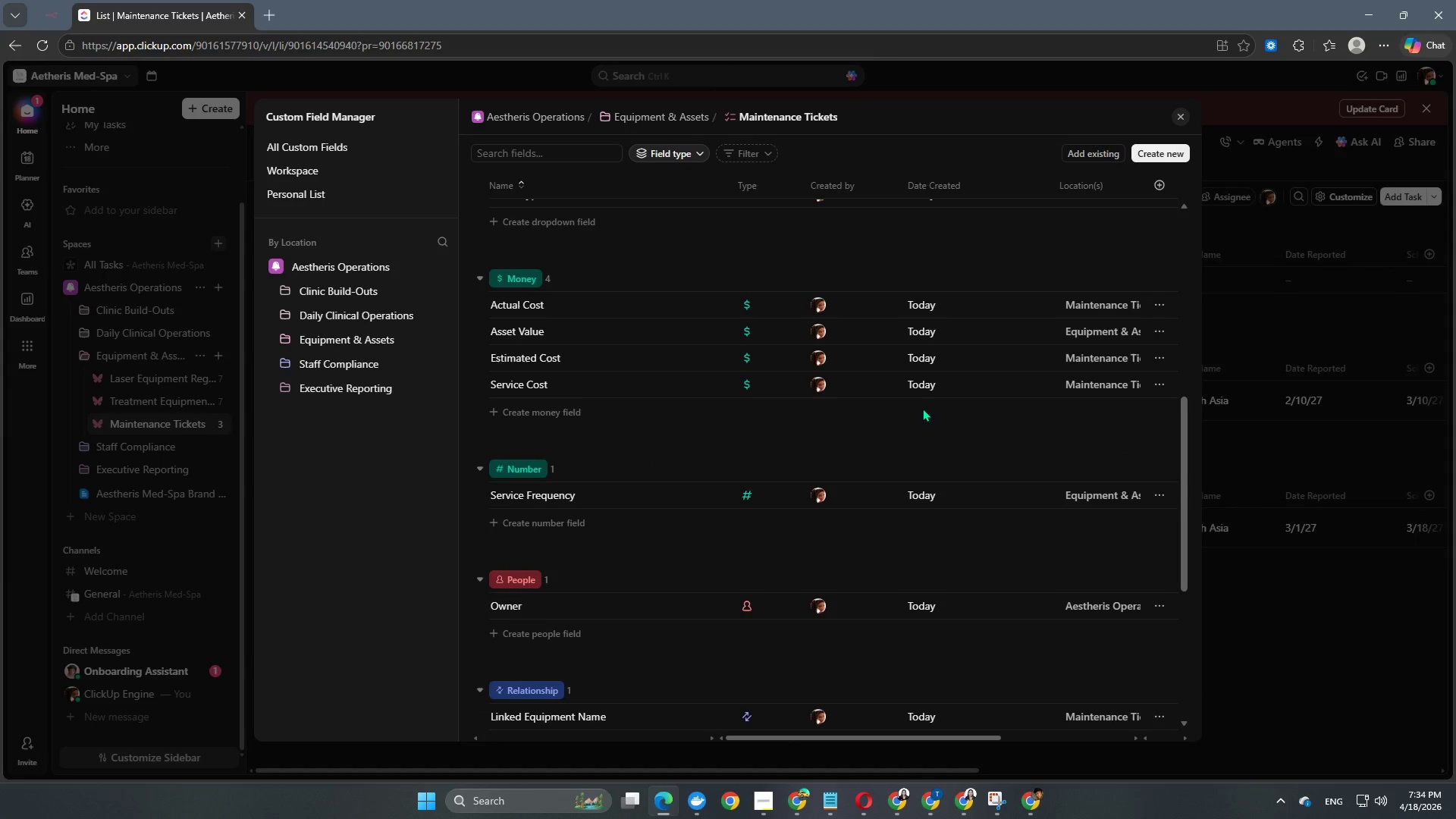 
scroll: coordinate [866, 486], scroll_direction: up, amount: 4.0
 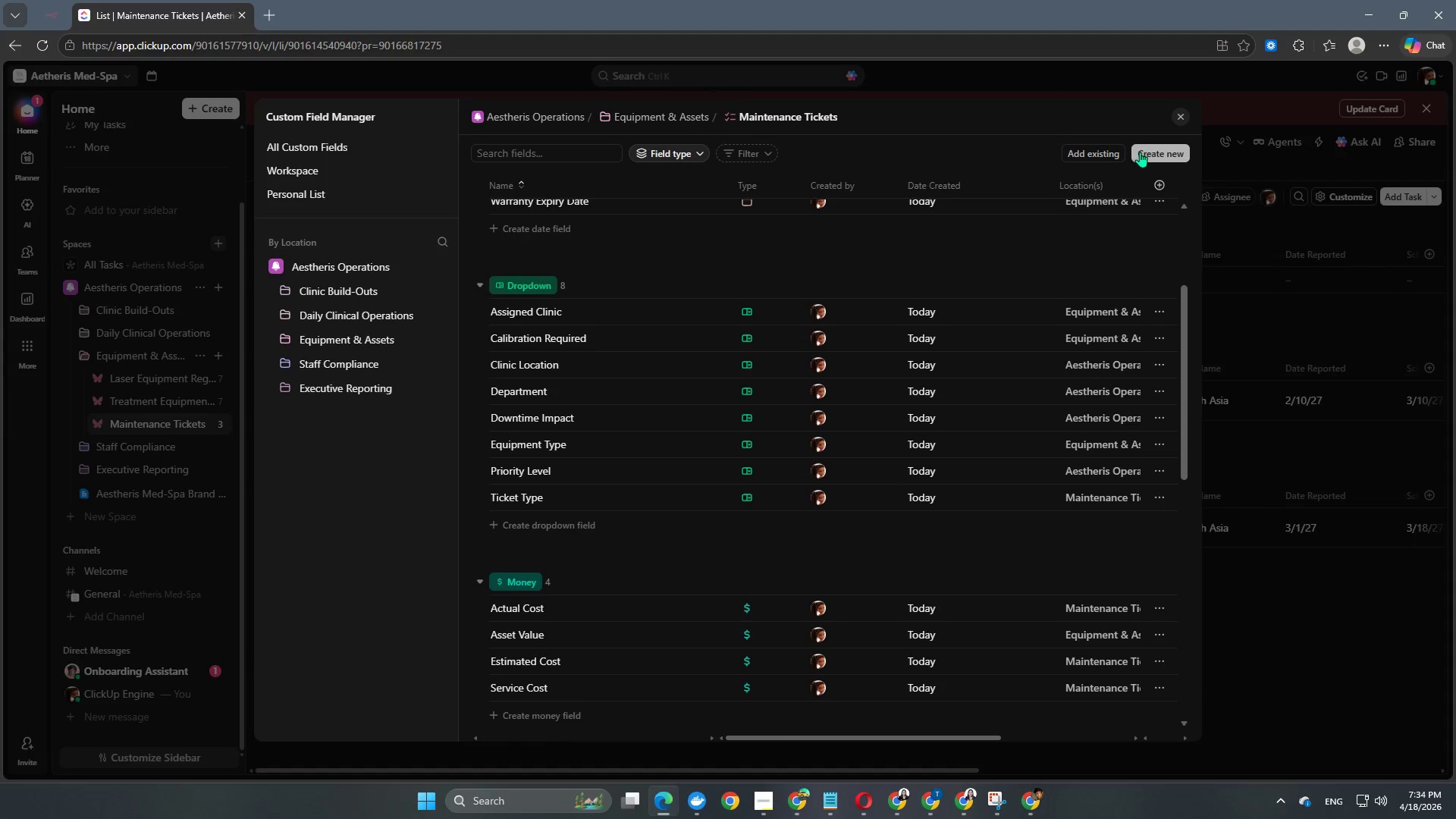 
left_click([1150, 155])
 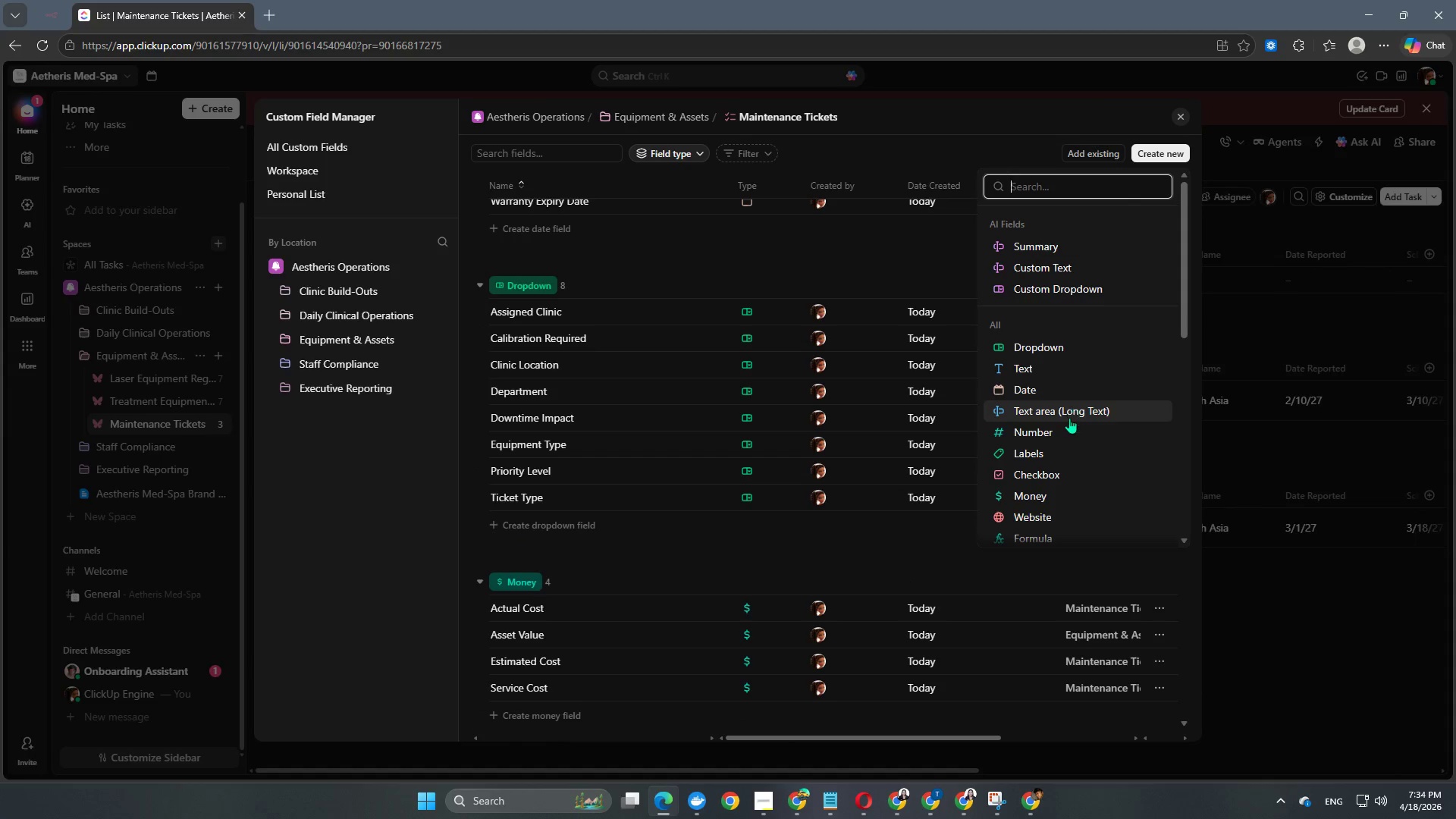 
scroll: coordinate [1035, 444], scroll_direction: down, amount: 16.0
 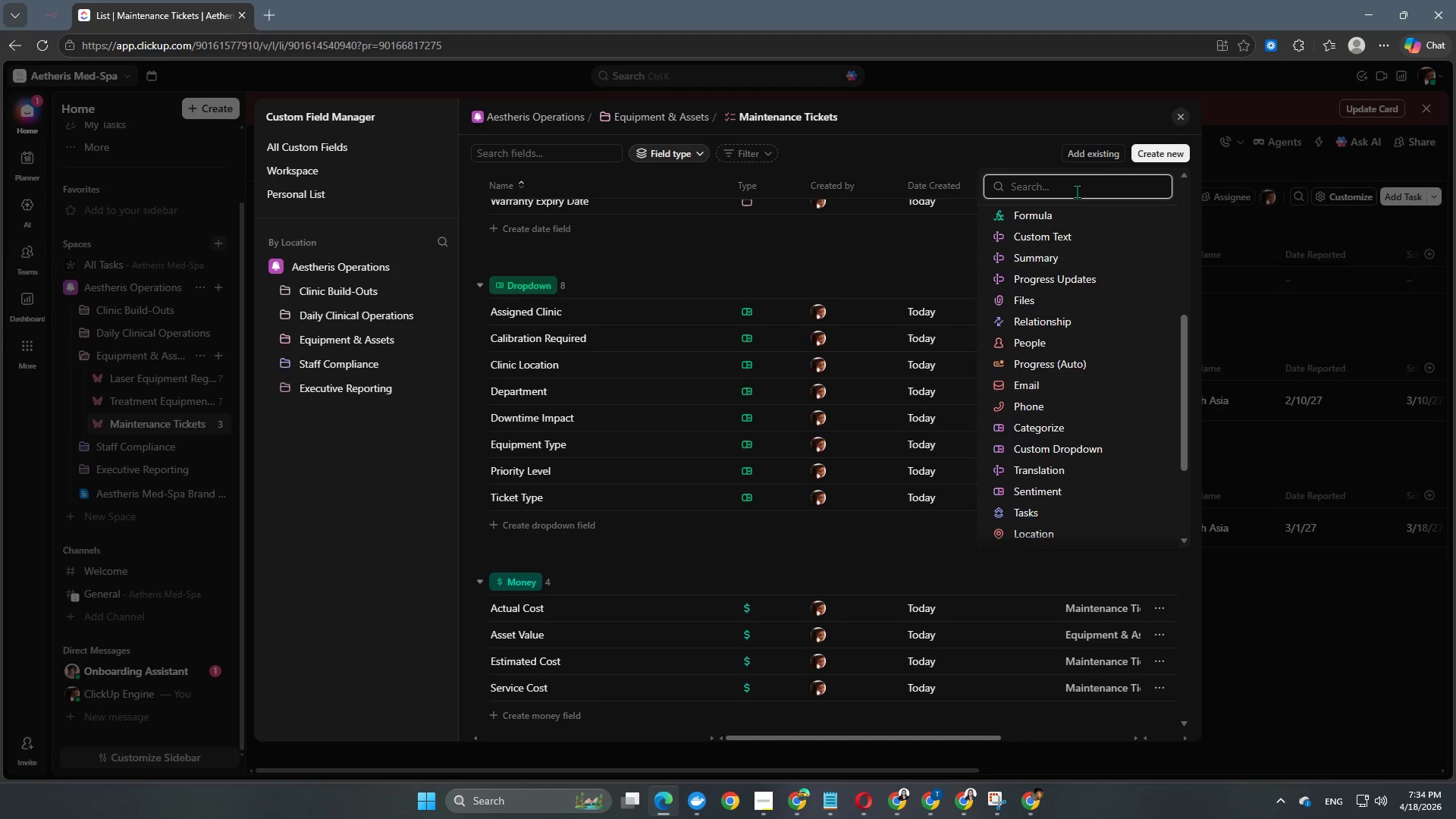 
scroll: coordinate [1077, 202], scroll_direction: up, amount: 3.0
 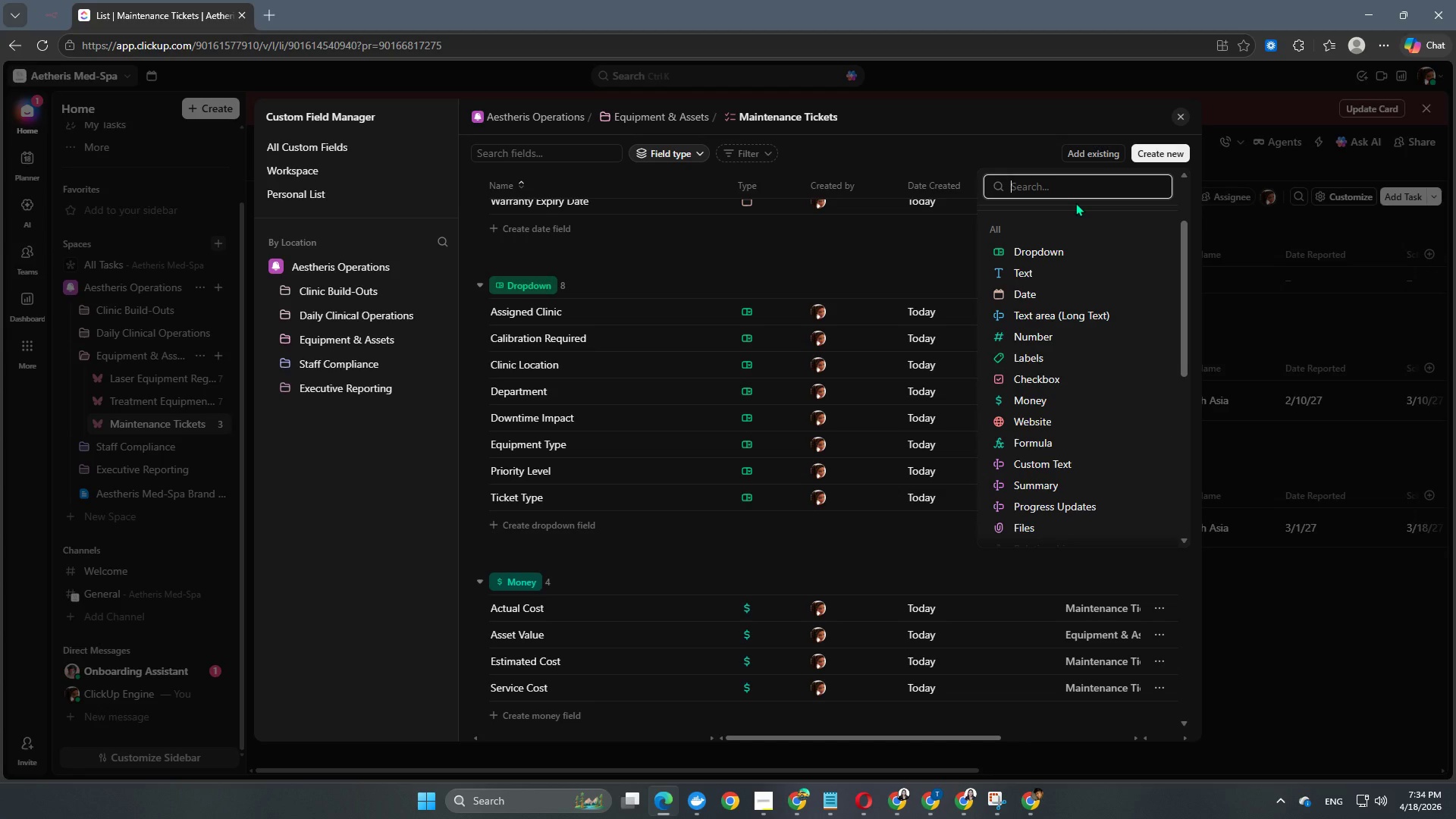 
type(tas)
 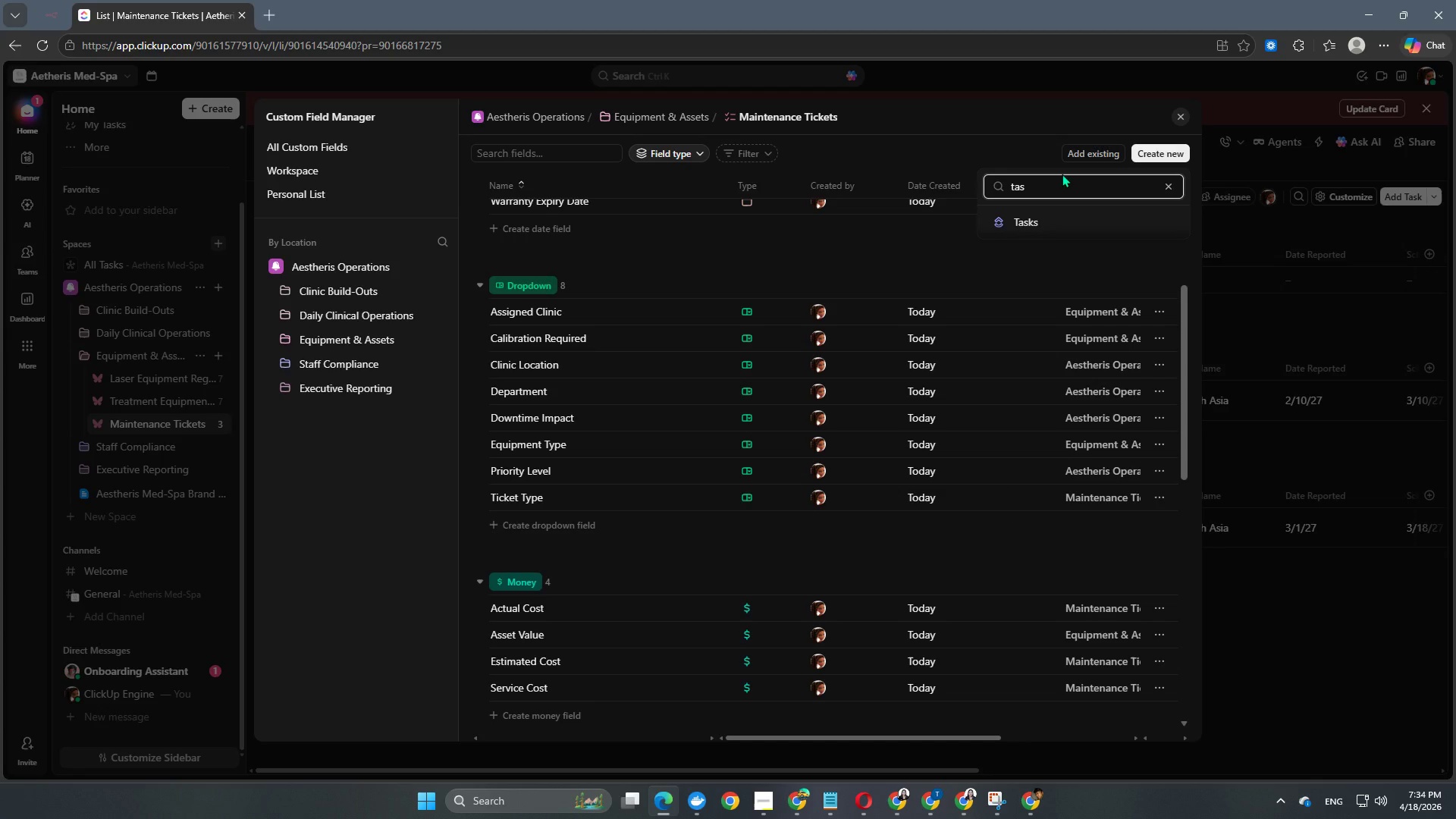 
wait(5.34)
 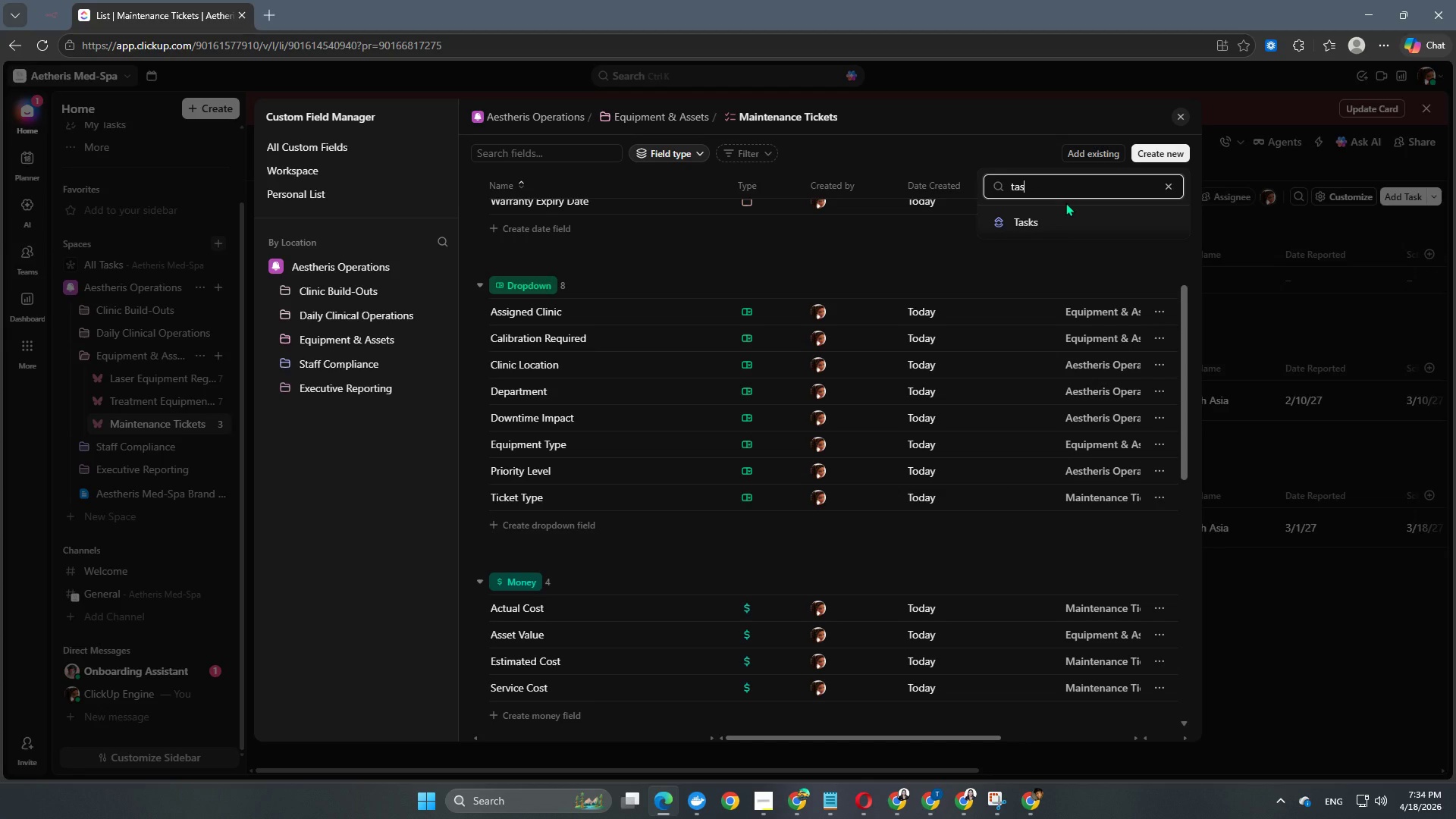 
left_click([1062, 218])
 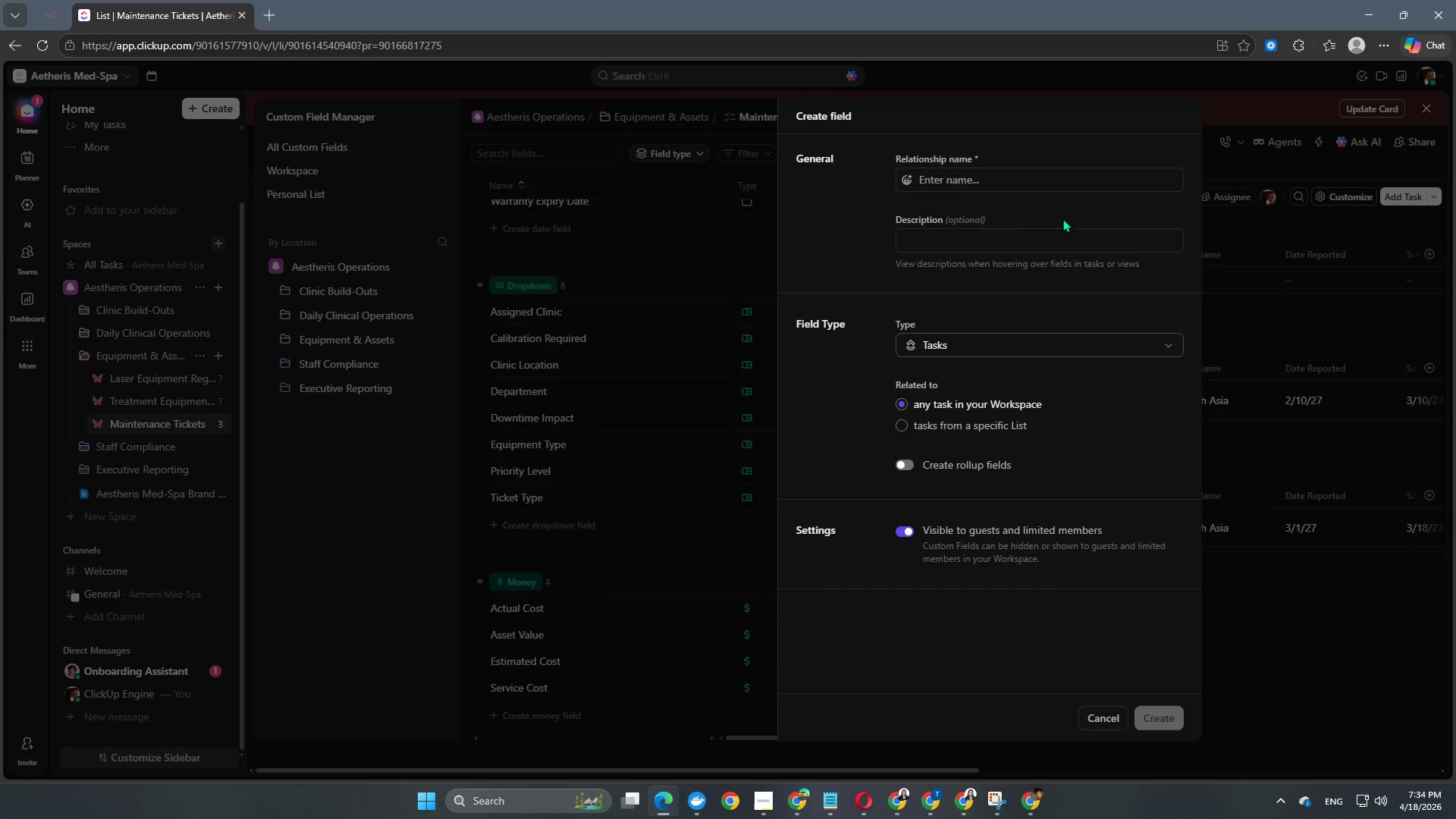 
wait(6.7)
 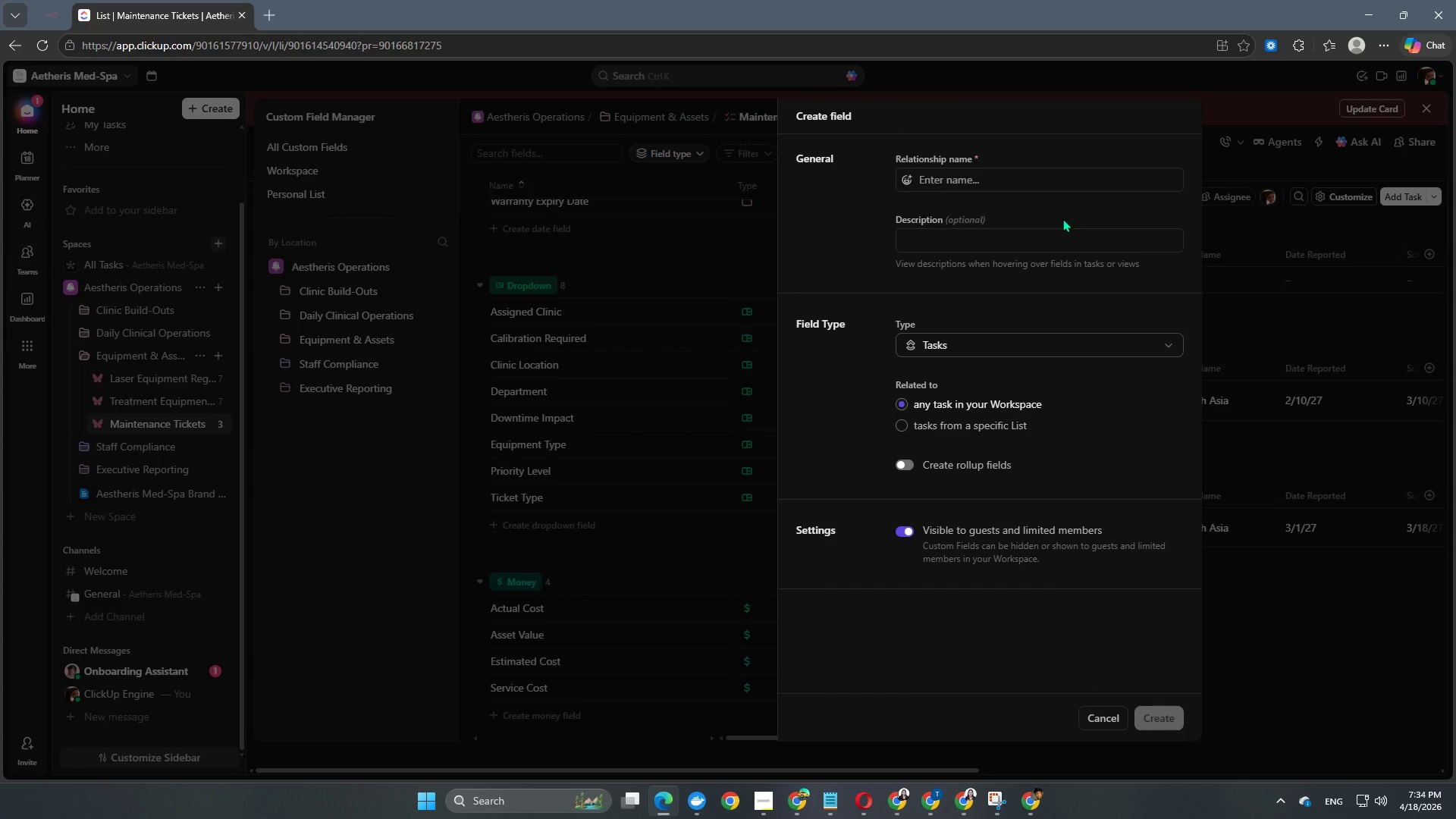 
left_click([945, 423])
 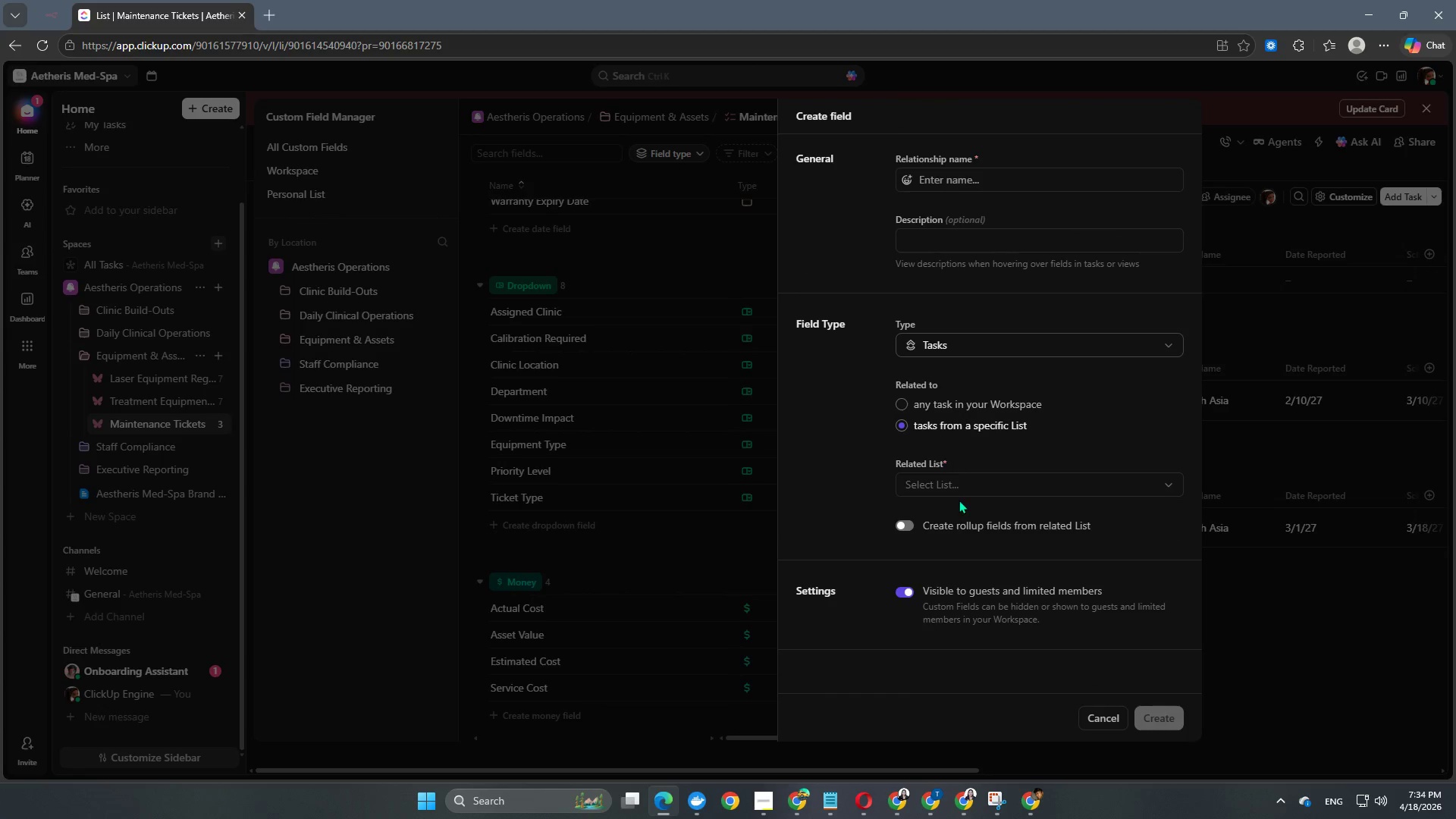 
double_click([963, 493])
 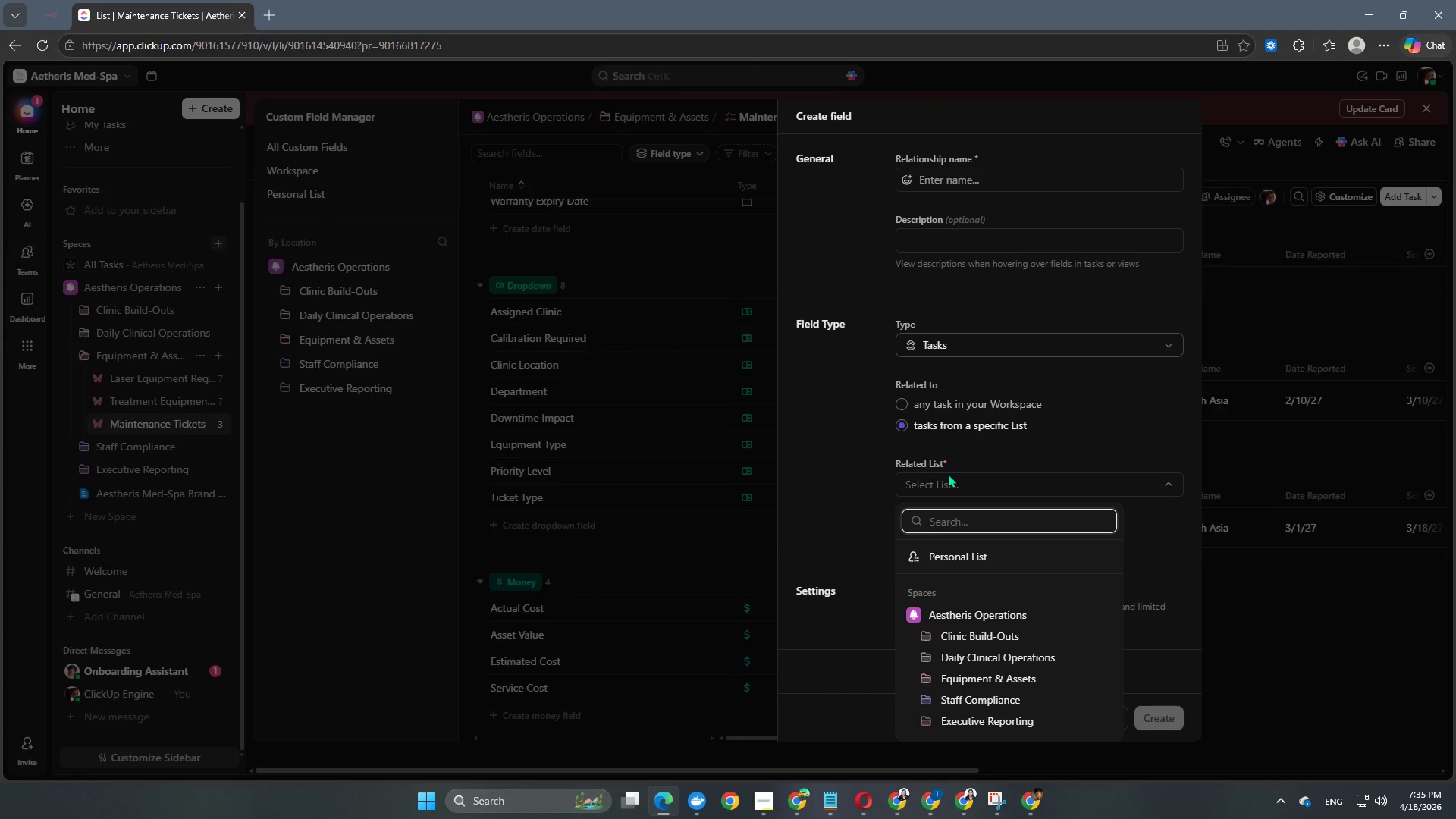 
left_click([946, 477])
 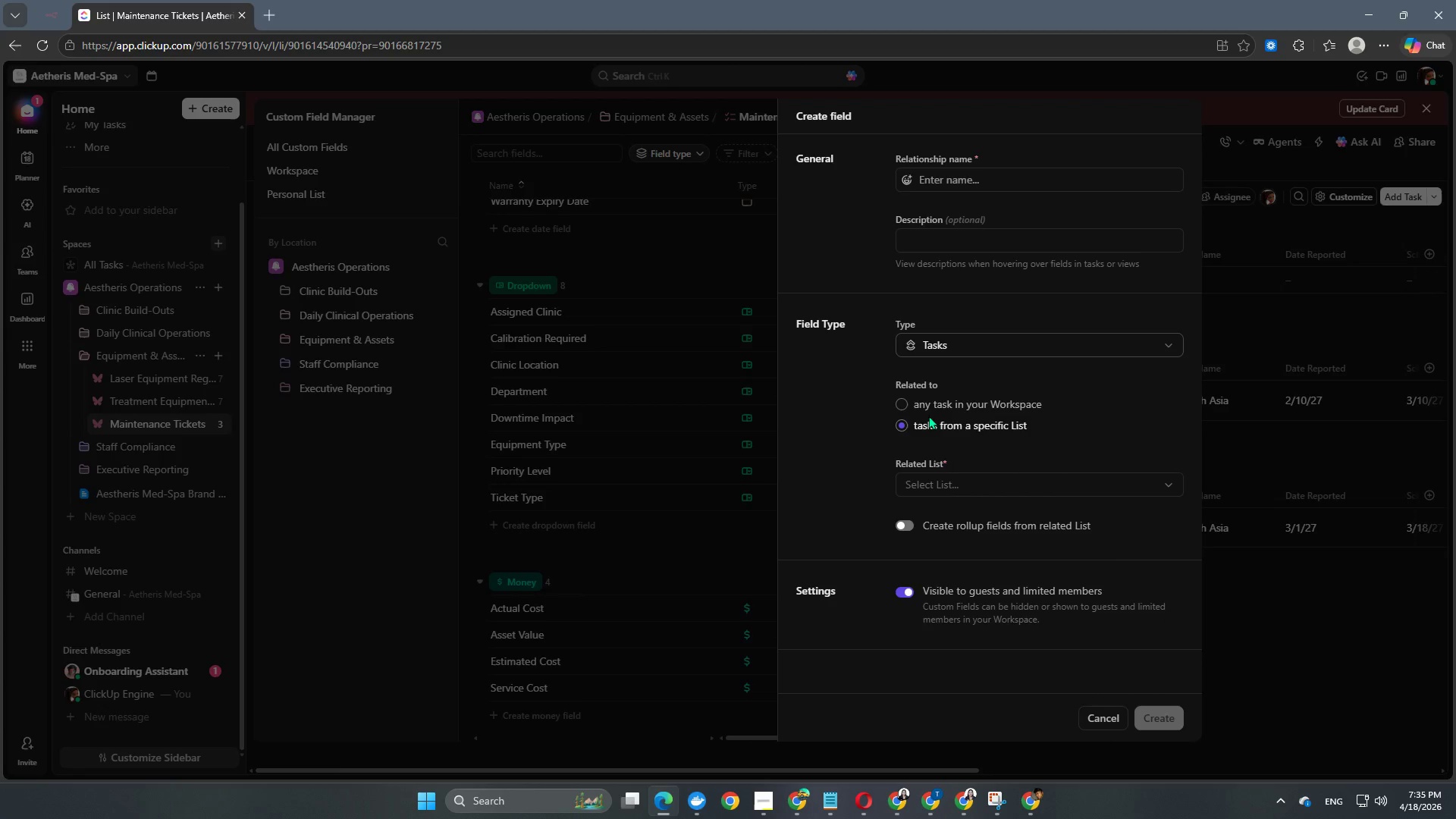 
left_click([919, 404])
 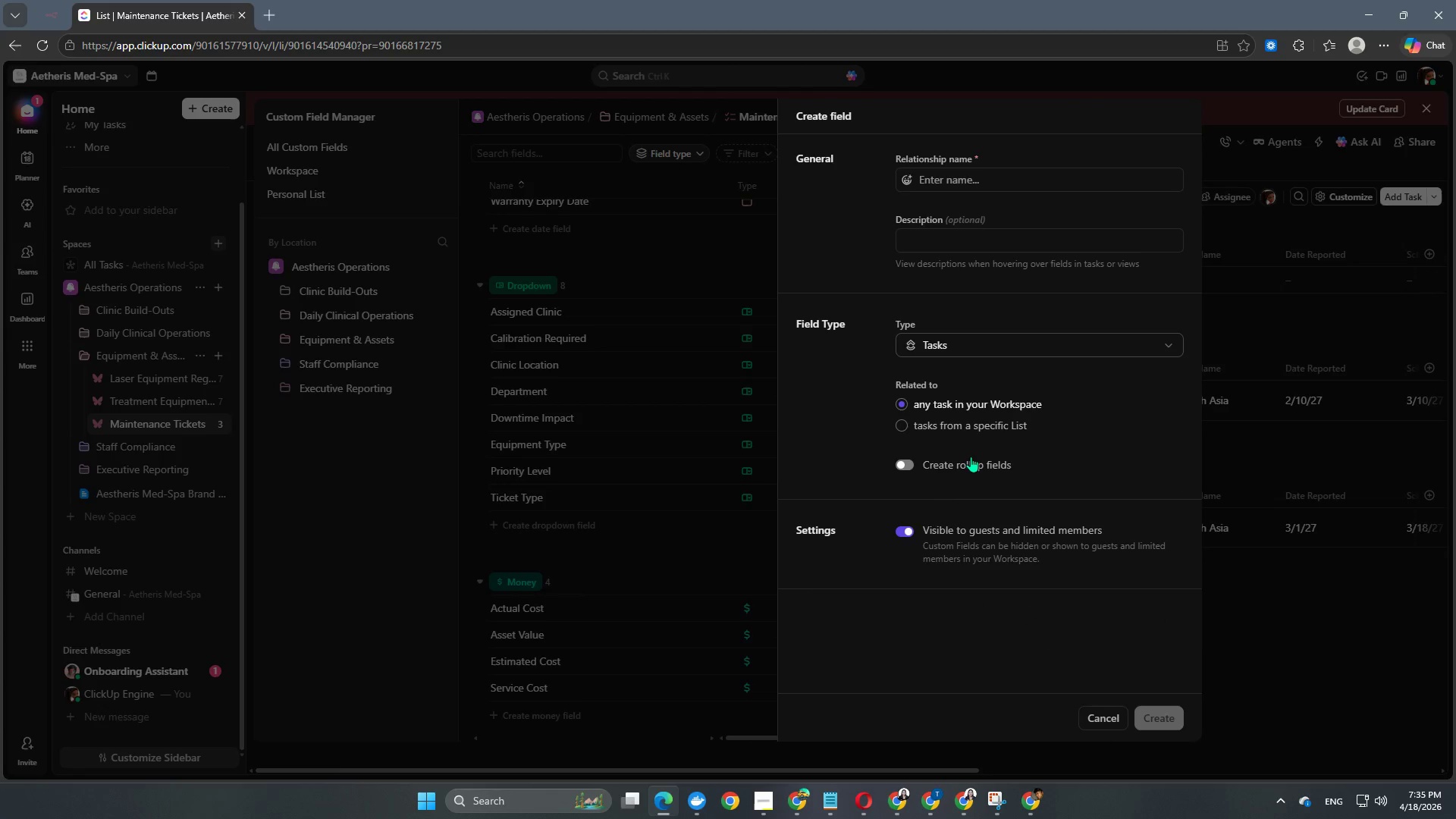 
scroll: coordinate [971, 457], scroll_direction: up, amount: 3.0
 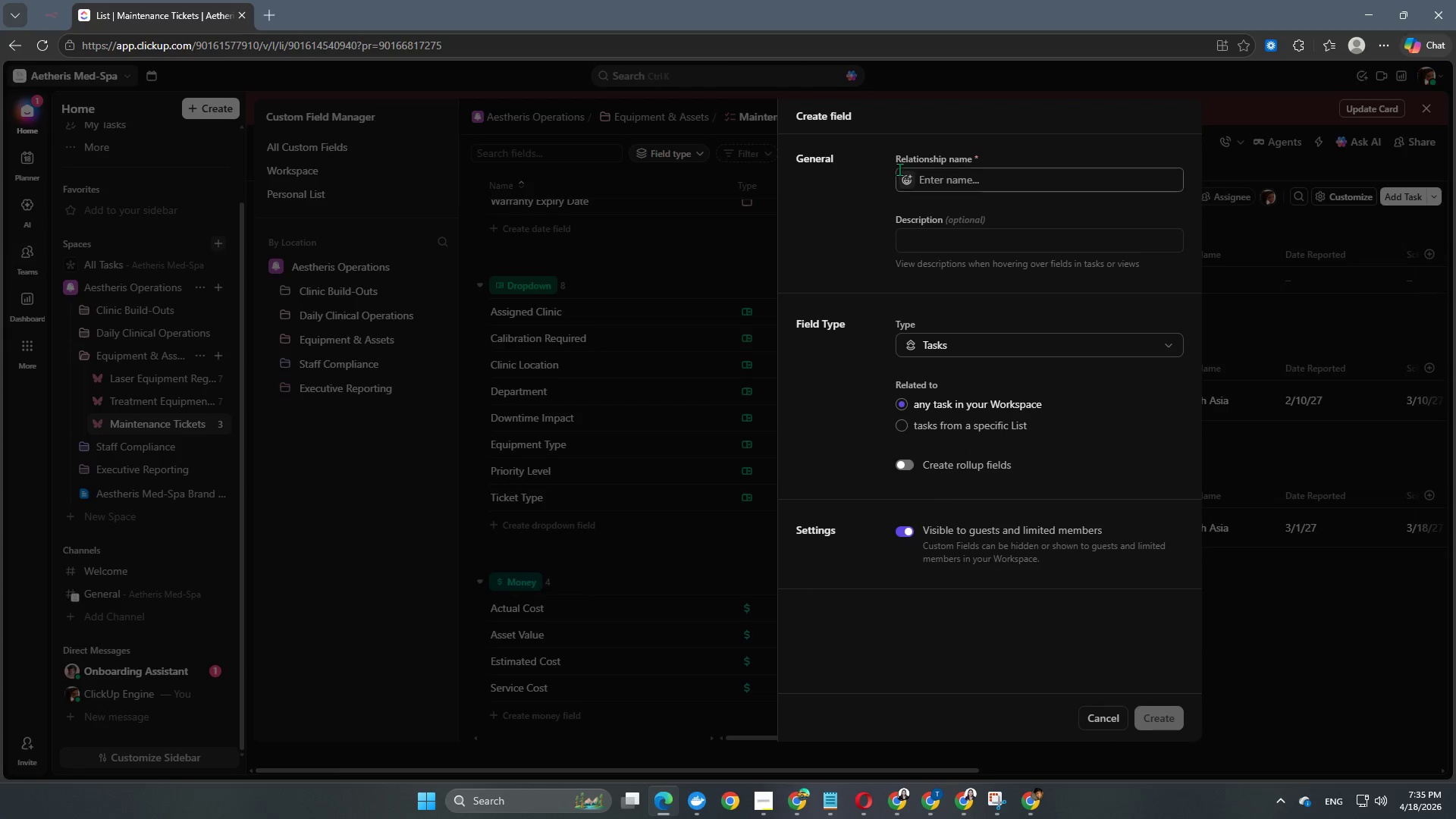 
left_click([957, 185])
 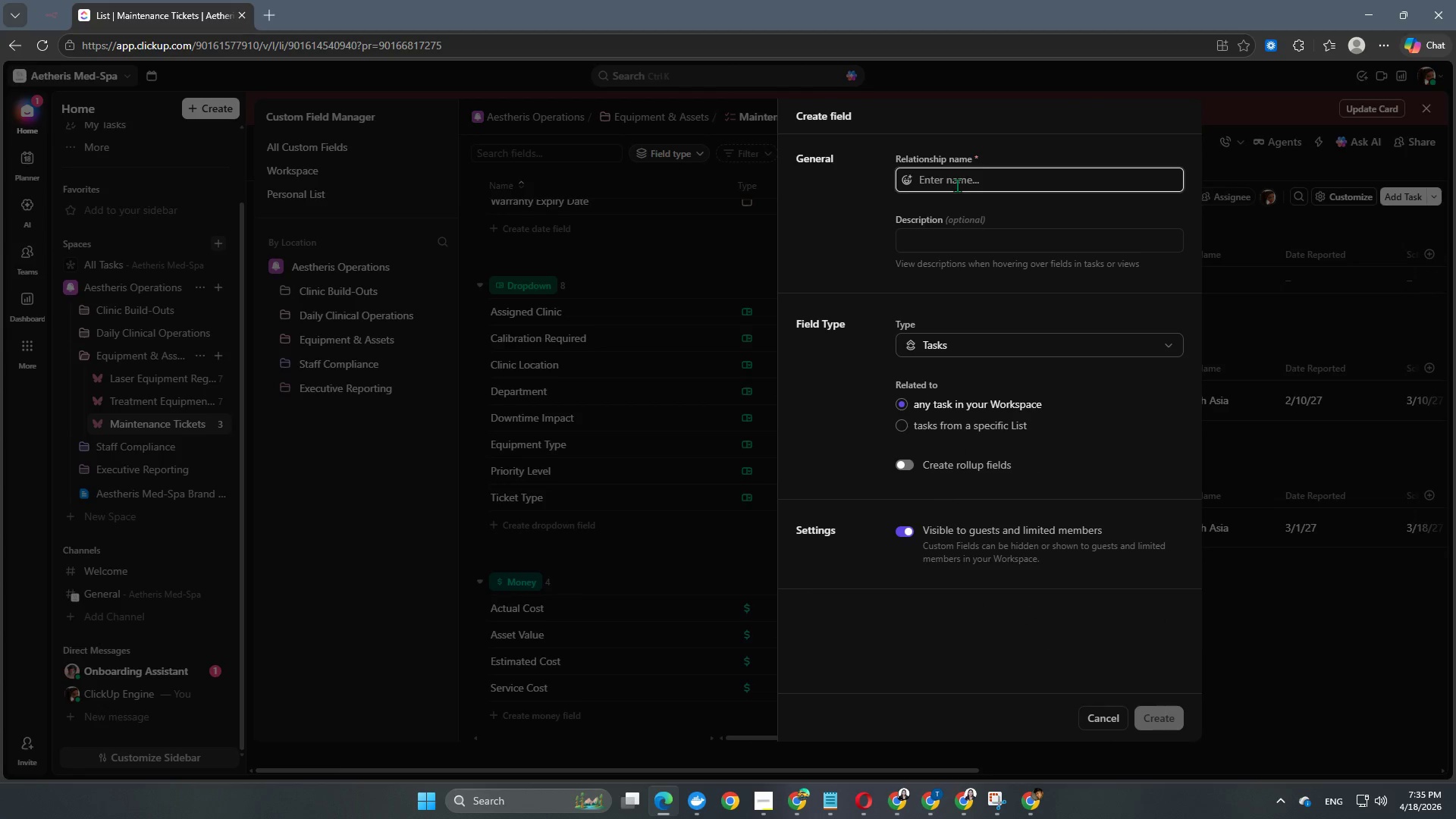 
type(Linkec)
key(Backspace)
type(d E)
 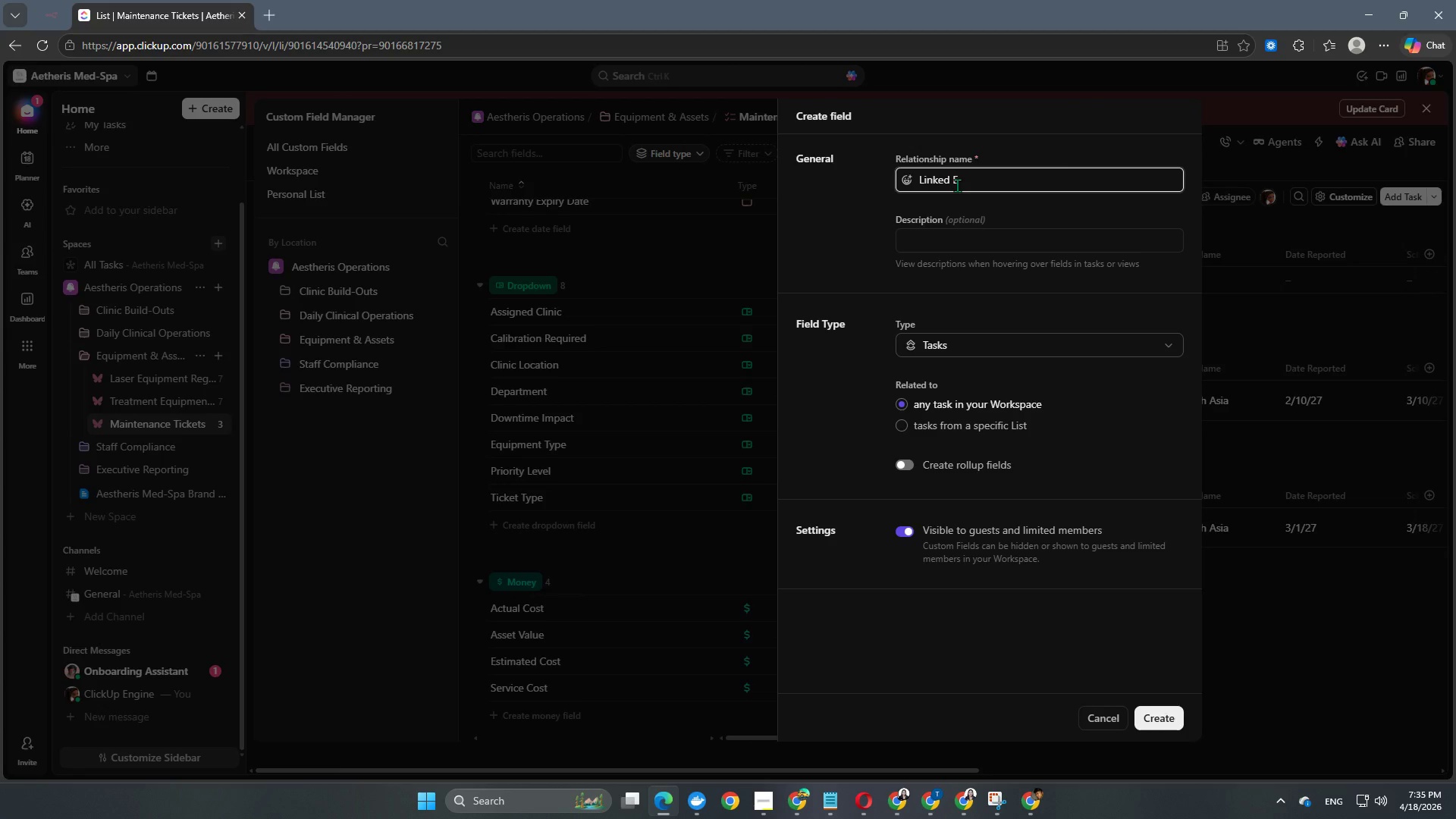 
wait(10.59)
 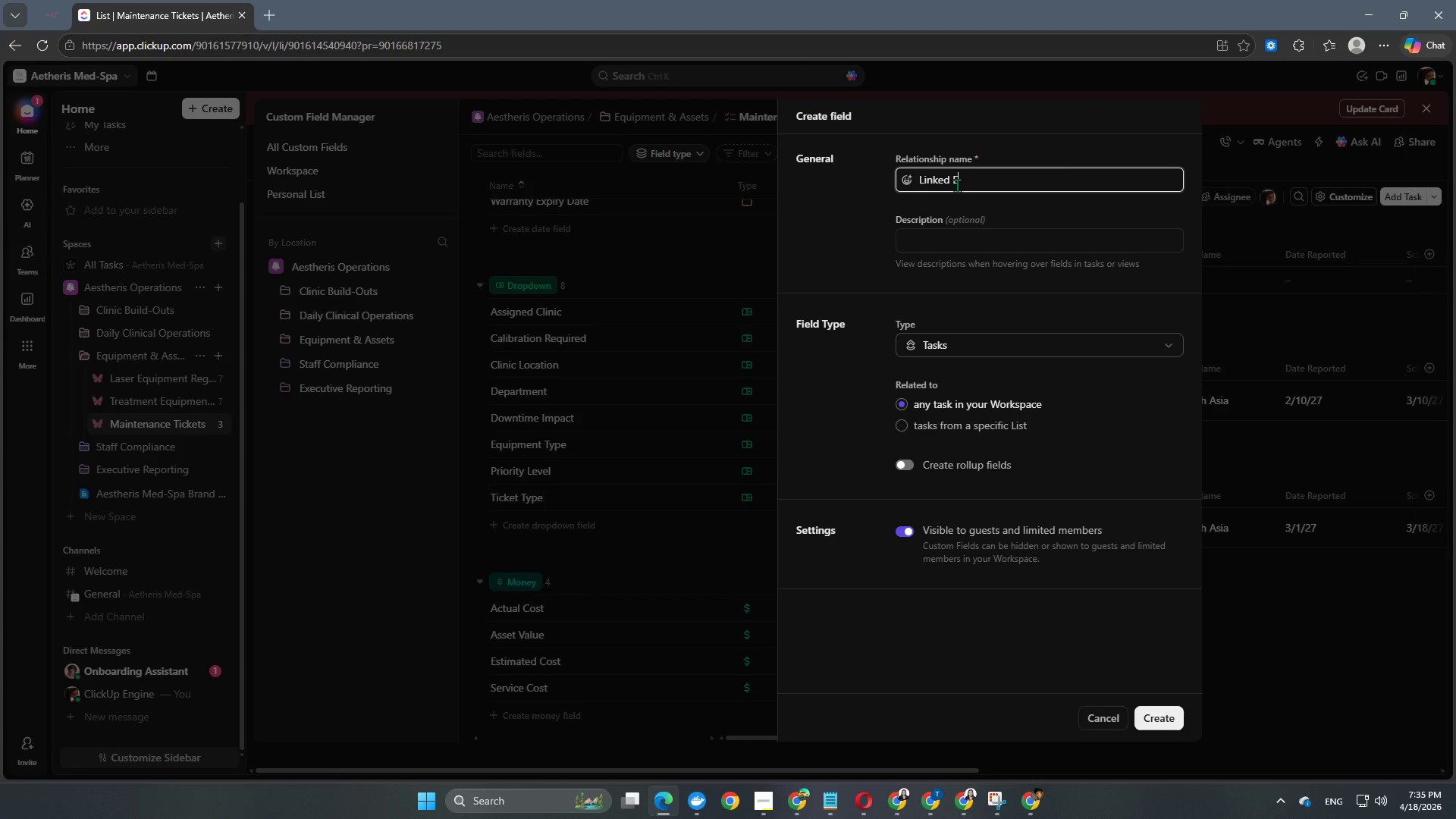 
type(quipwm)
key(Backspace)
key(Backspace)
type(ment )
 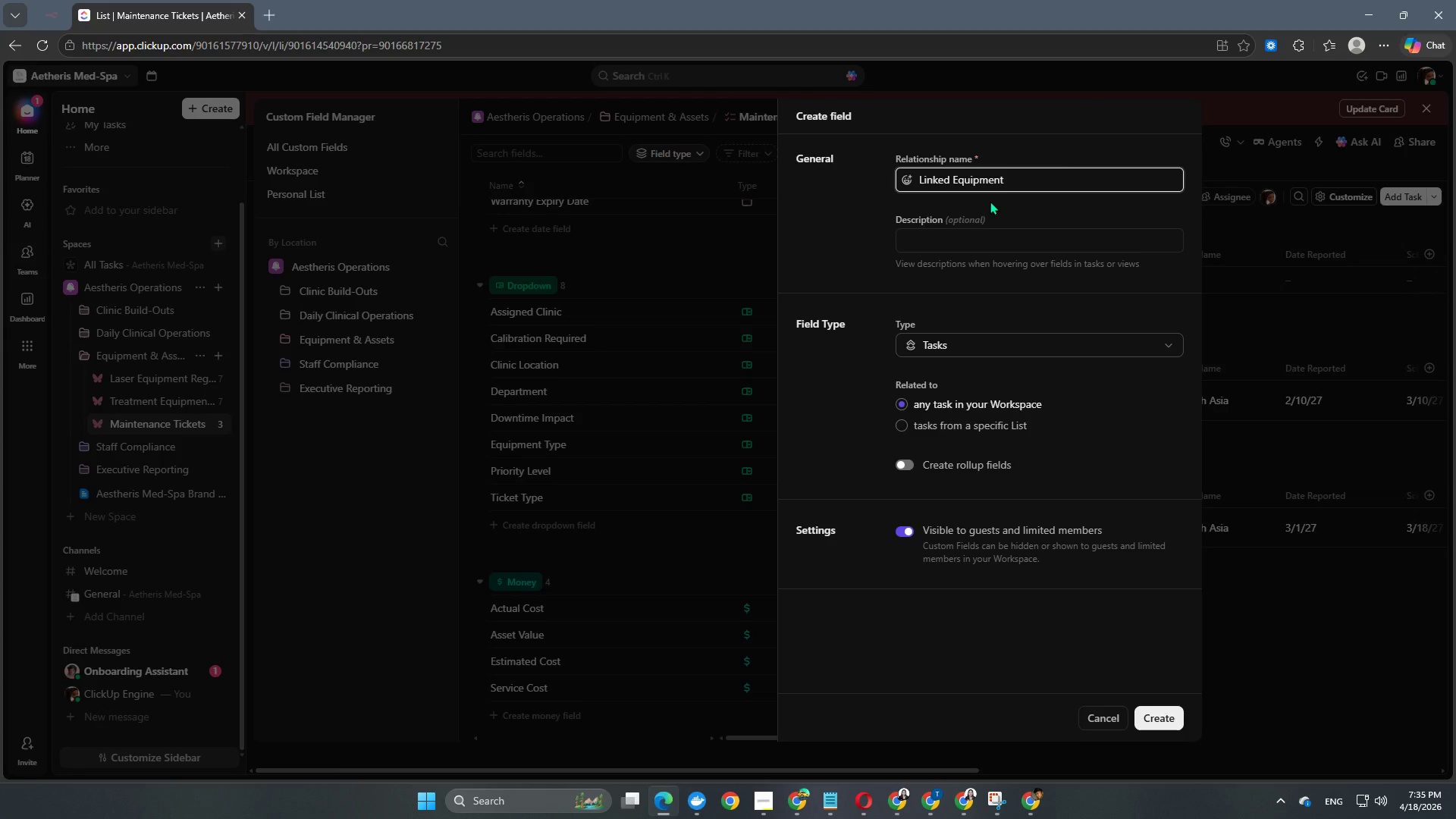 
wait(7.95)
 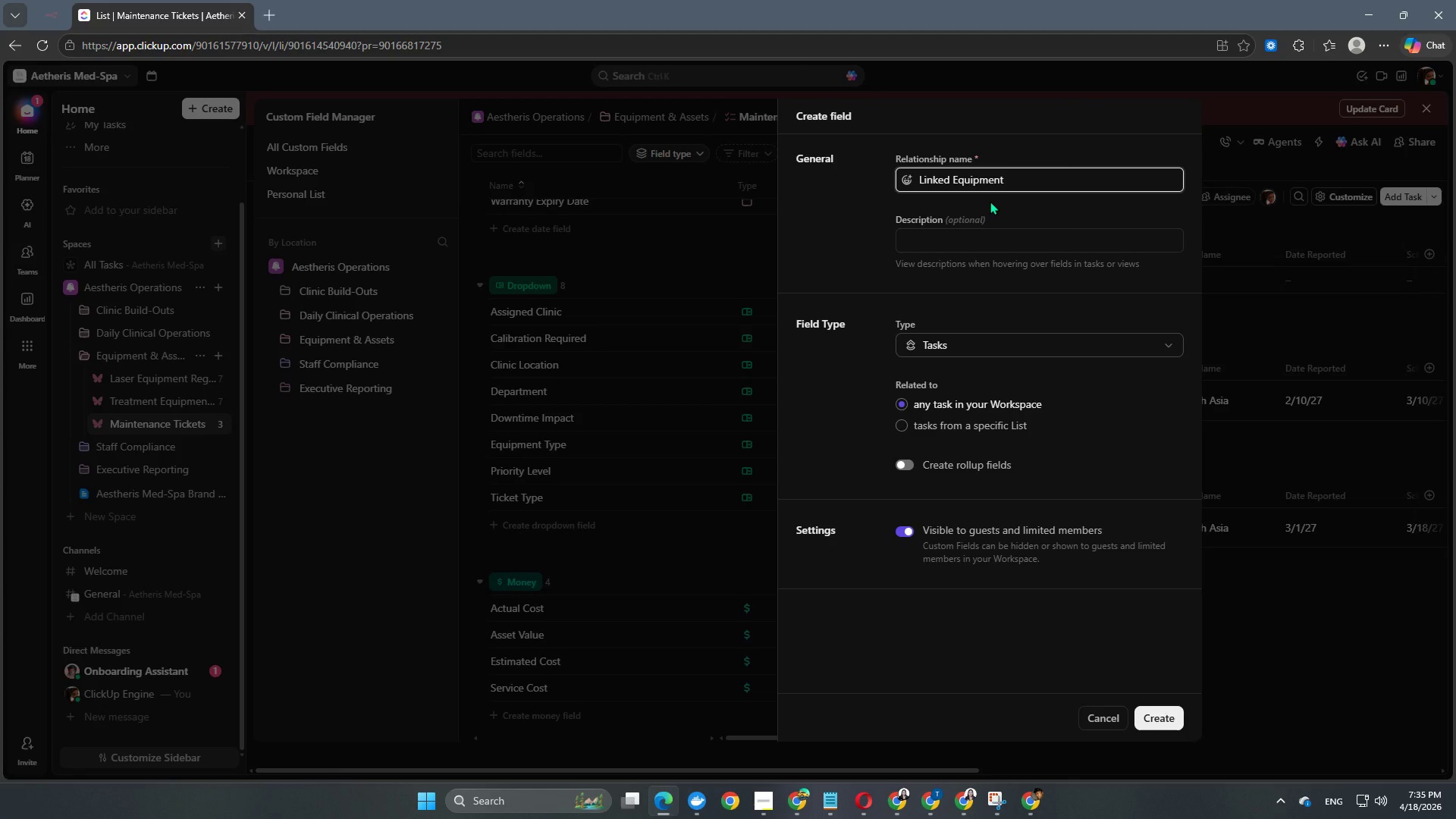 
type(Name)
 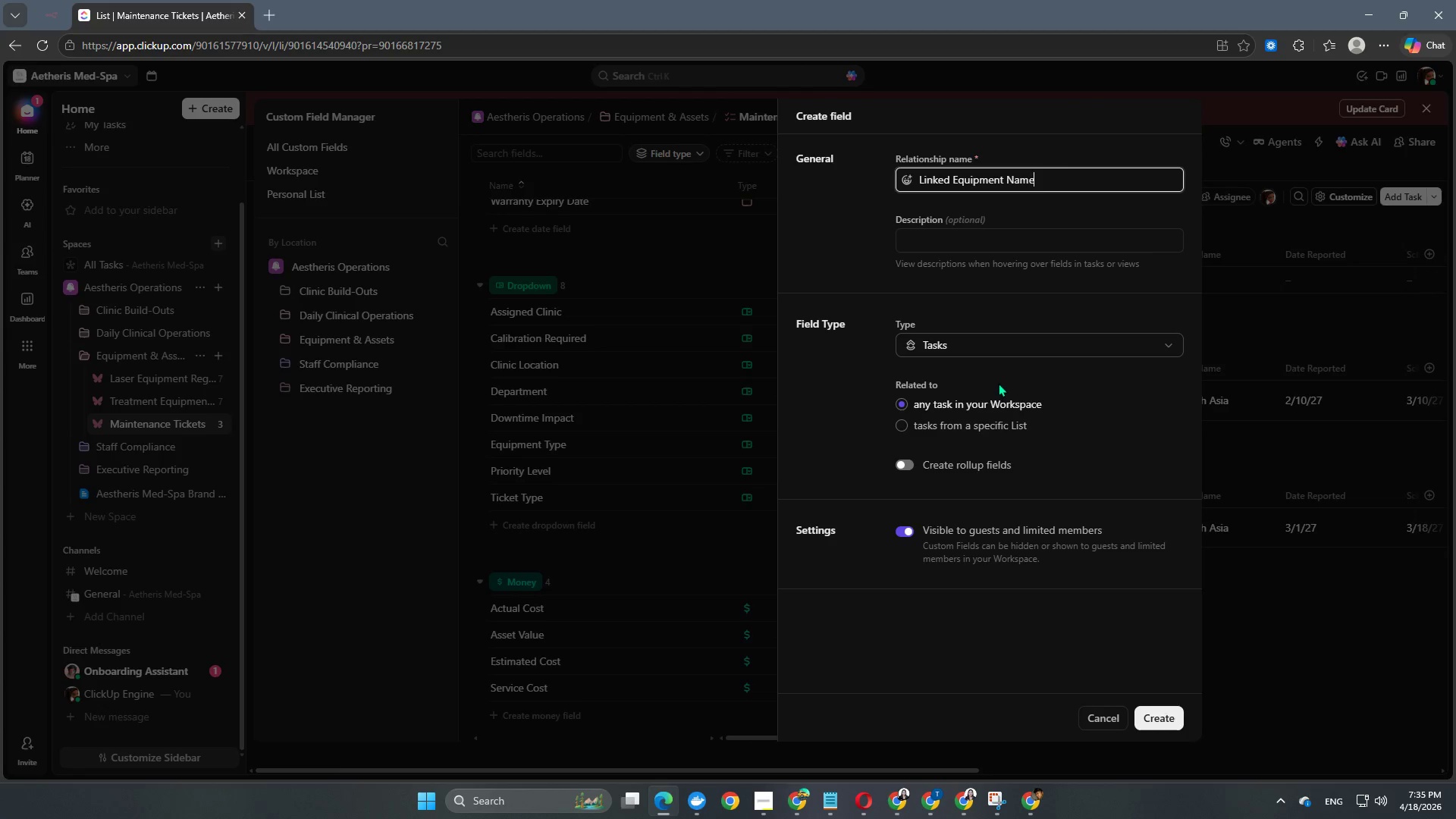 
wait(7.62)
 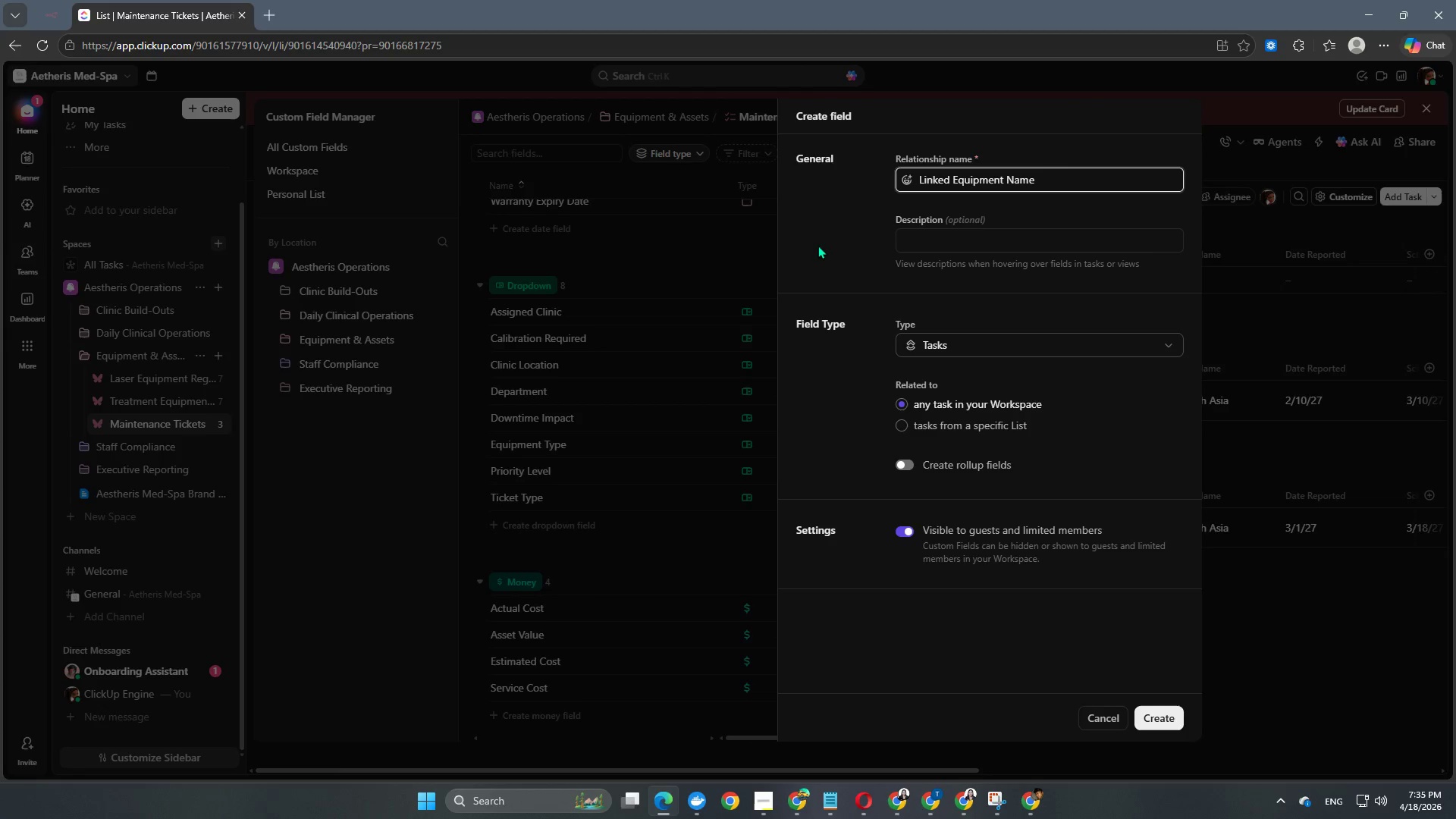 
scroll: coordinate [1101, 487], scroll_direction: down, amount: 3.0
 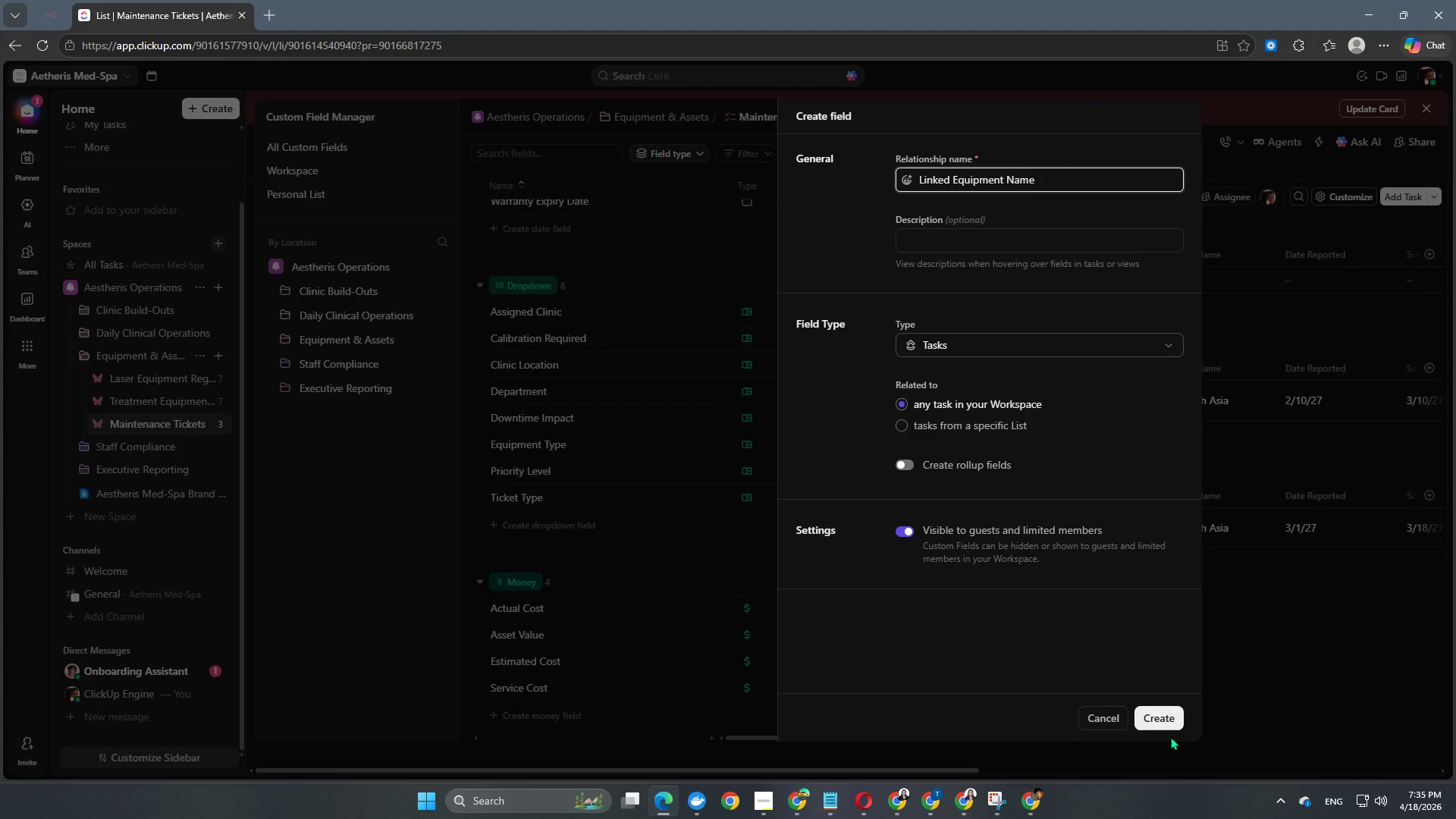 
left_click([1169, 725])
 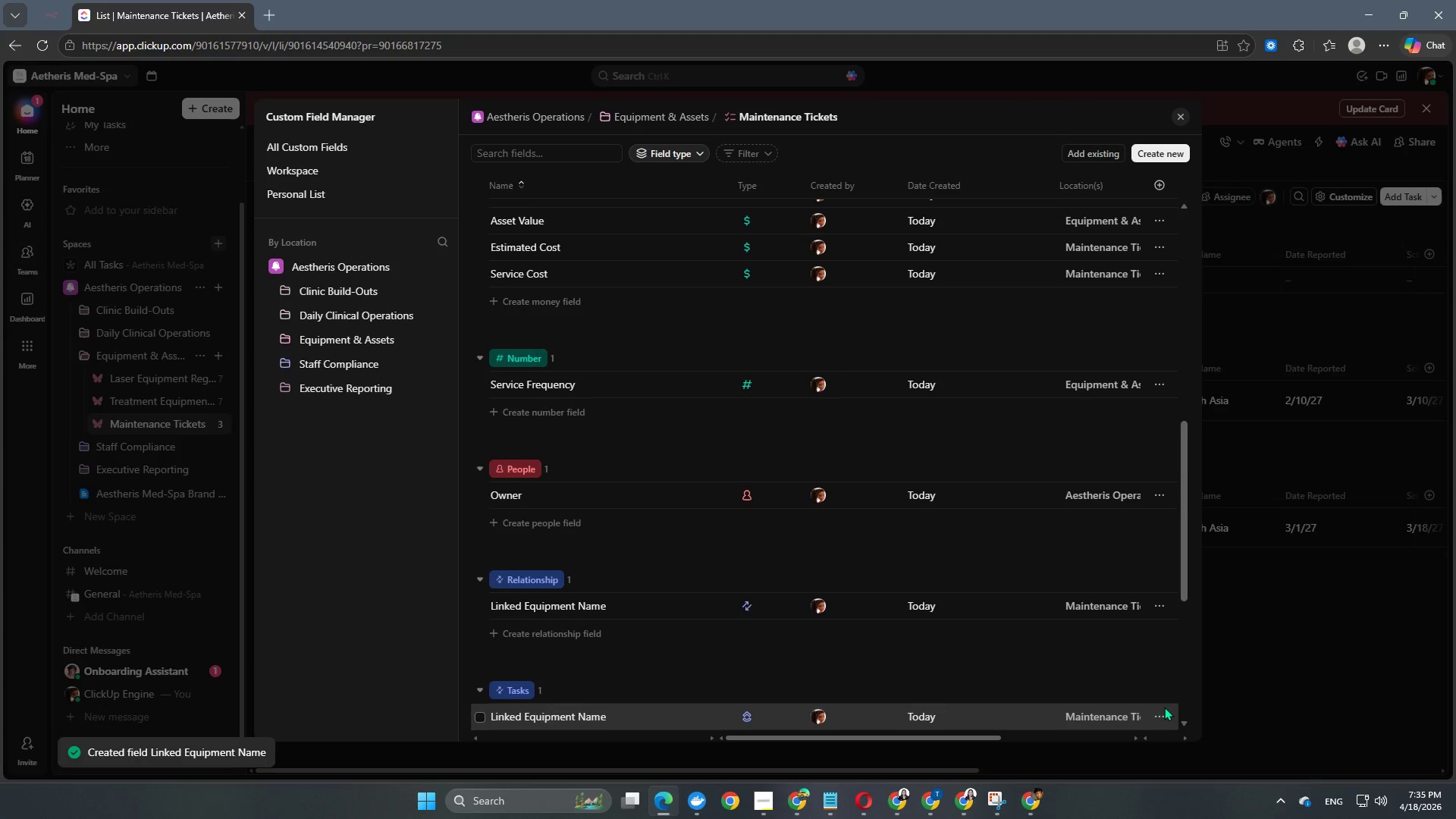 
scroll: coordinate [729, 566], scroll_direction: down, amount: 2.0
 